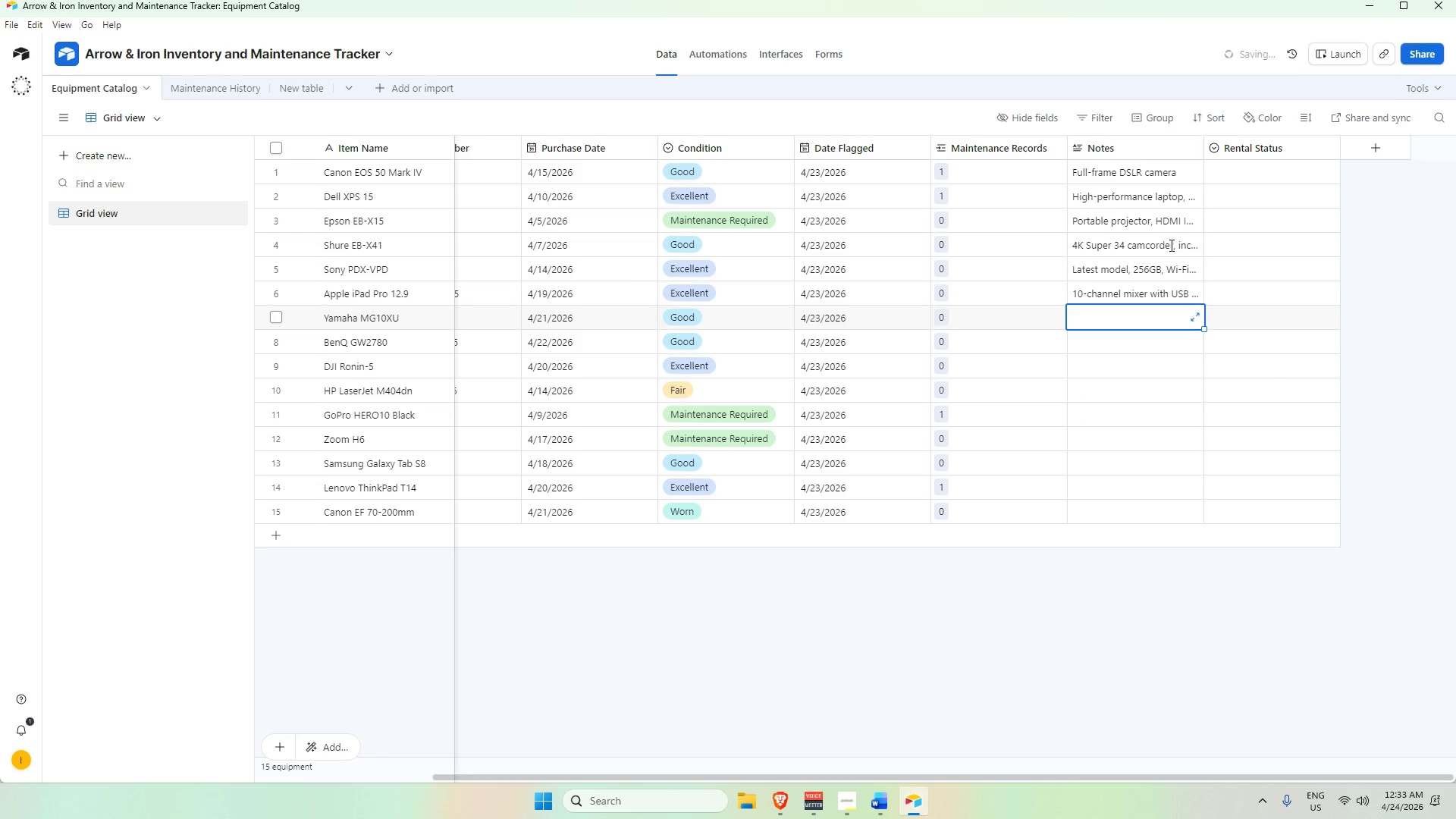 
type(27-Inch )
key(Backspace)
key(Backspace)
key(Backspace)
key(Backspace)
key(Backspace)
type(Inch)
key(Backspace)
key(Backspace)
key(Backspace)
key(Backspace)
type(inch Full HD Mo)
key(Backspace)
key(Backspace)
key(Backspace)
type( o)
key(Backspace)
type(o)
key(Backspace)
type(monitor, HDMI and VGA ports.)
 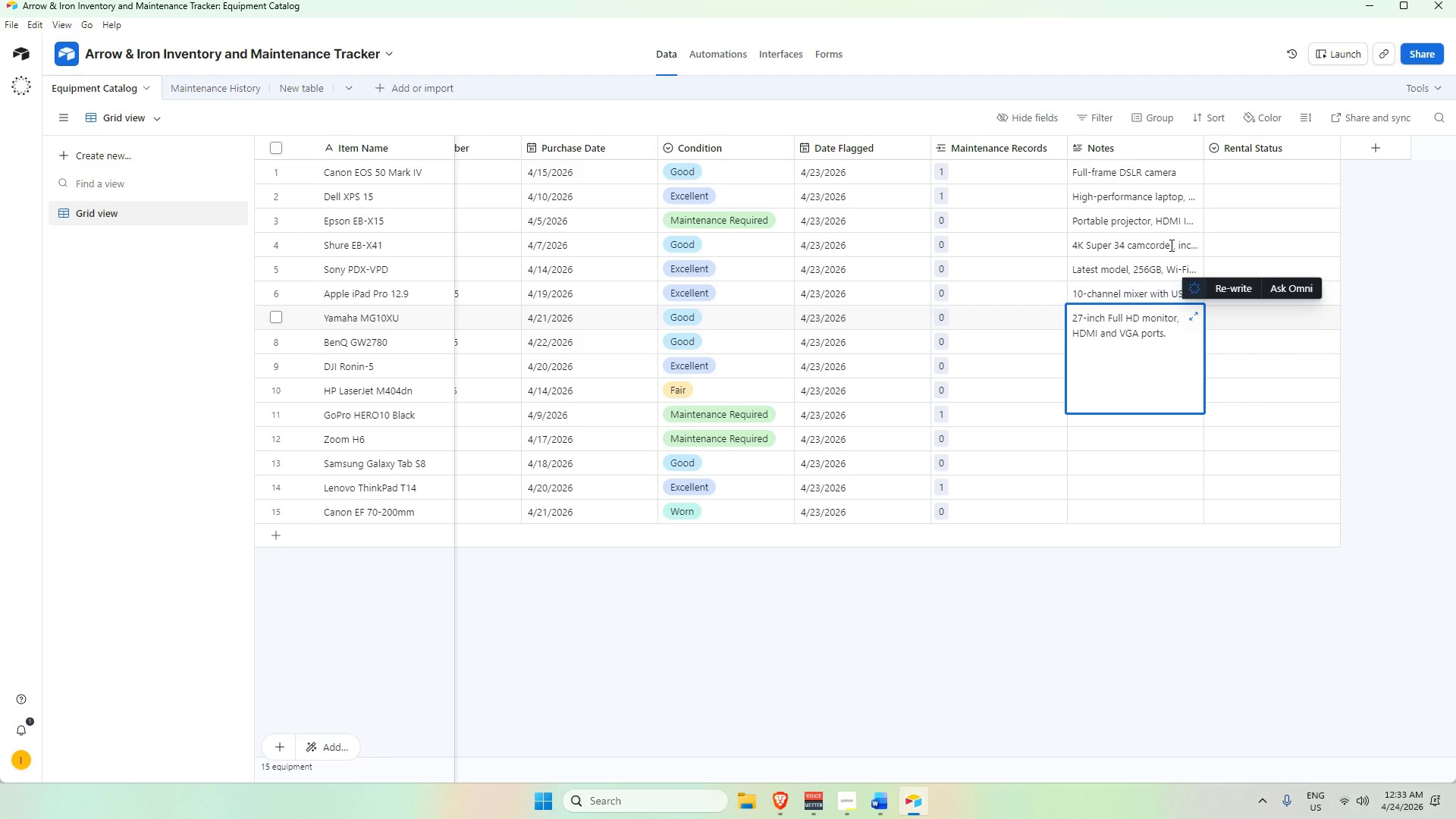 
key(ArrowDown)
 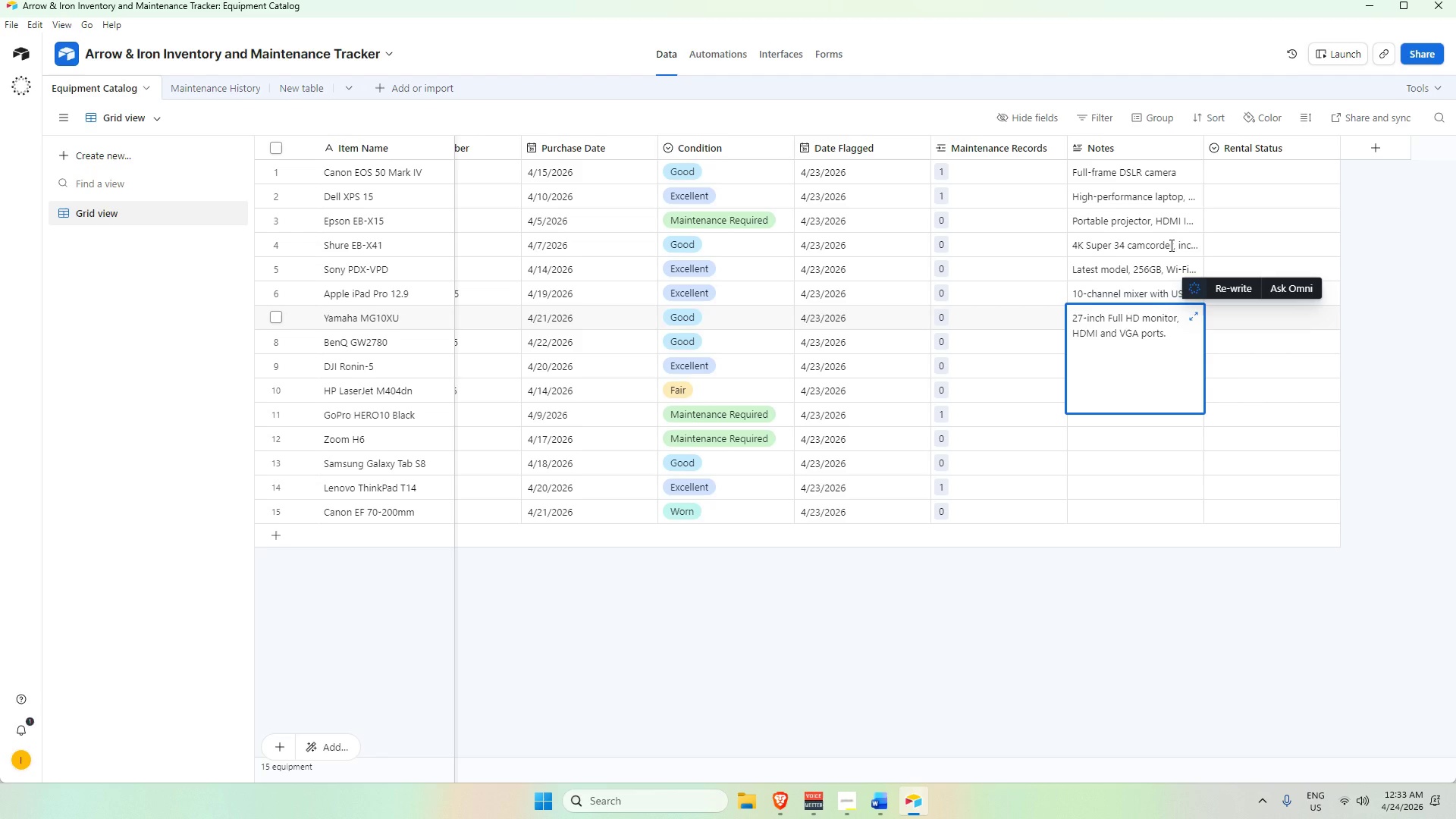 
key(ArrowRight)
 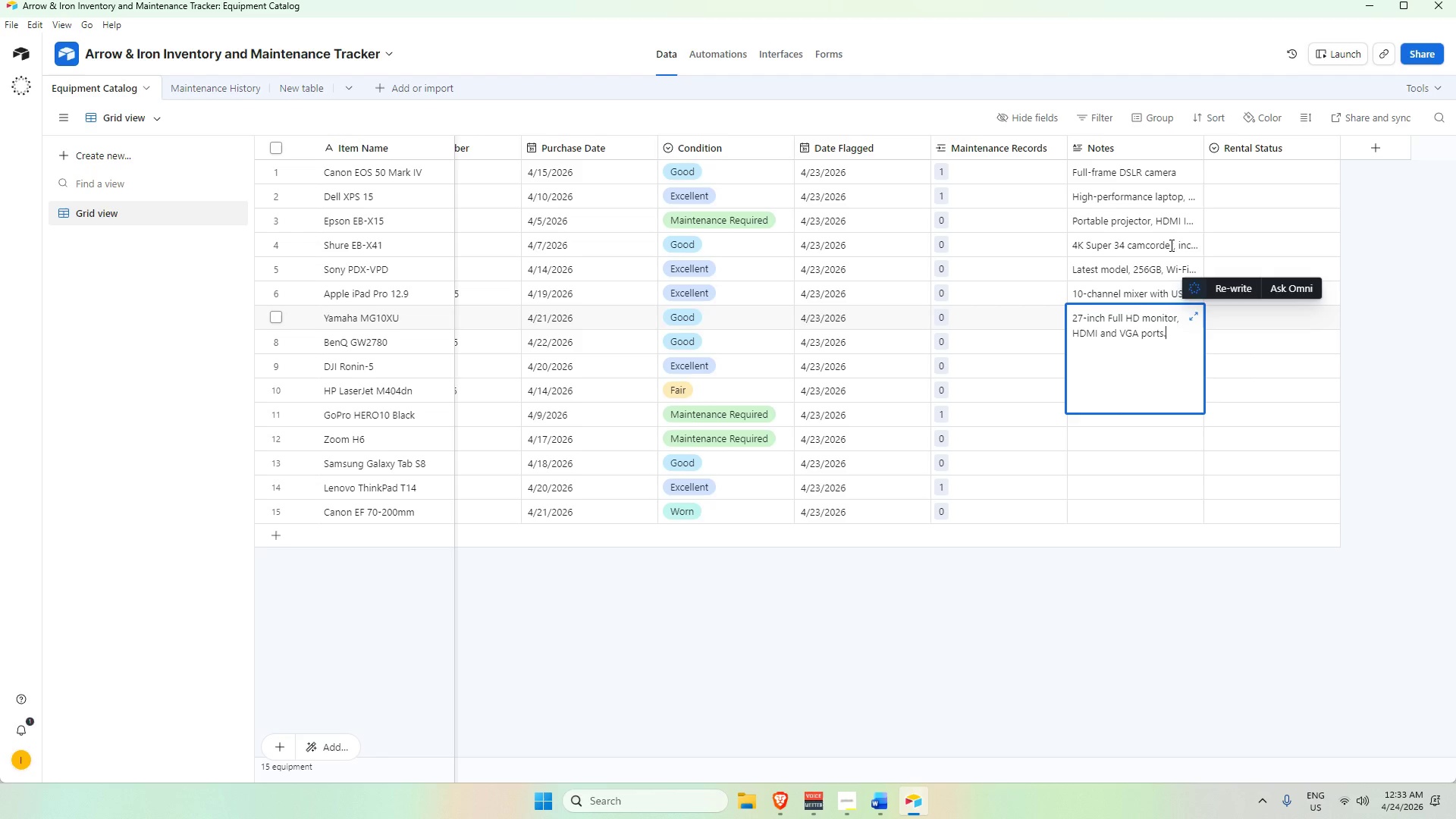 
key(Tab)
 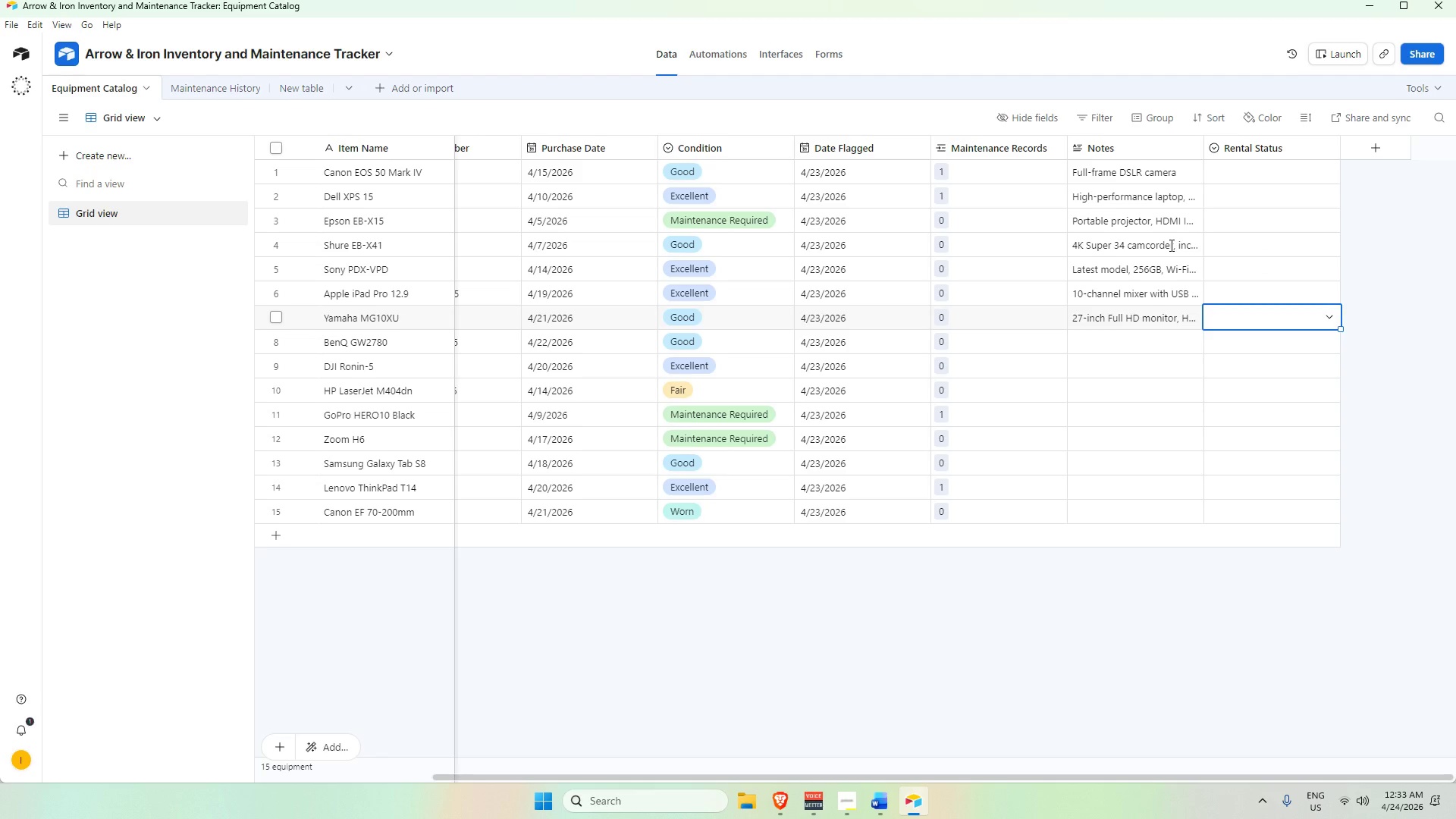 
key(ArrowDown)
 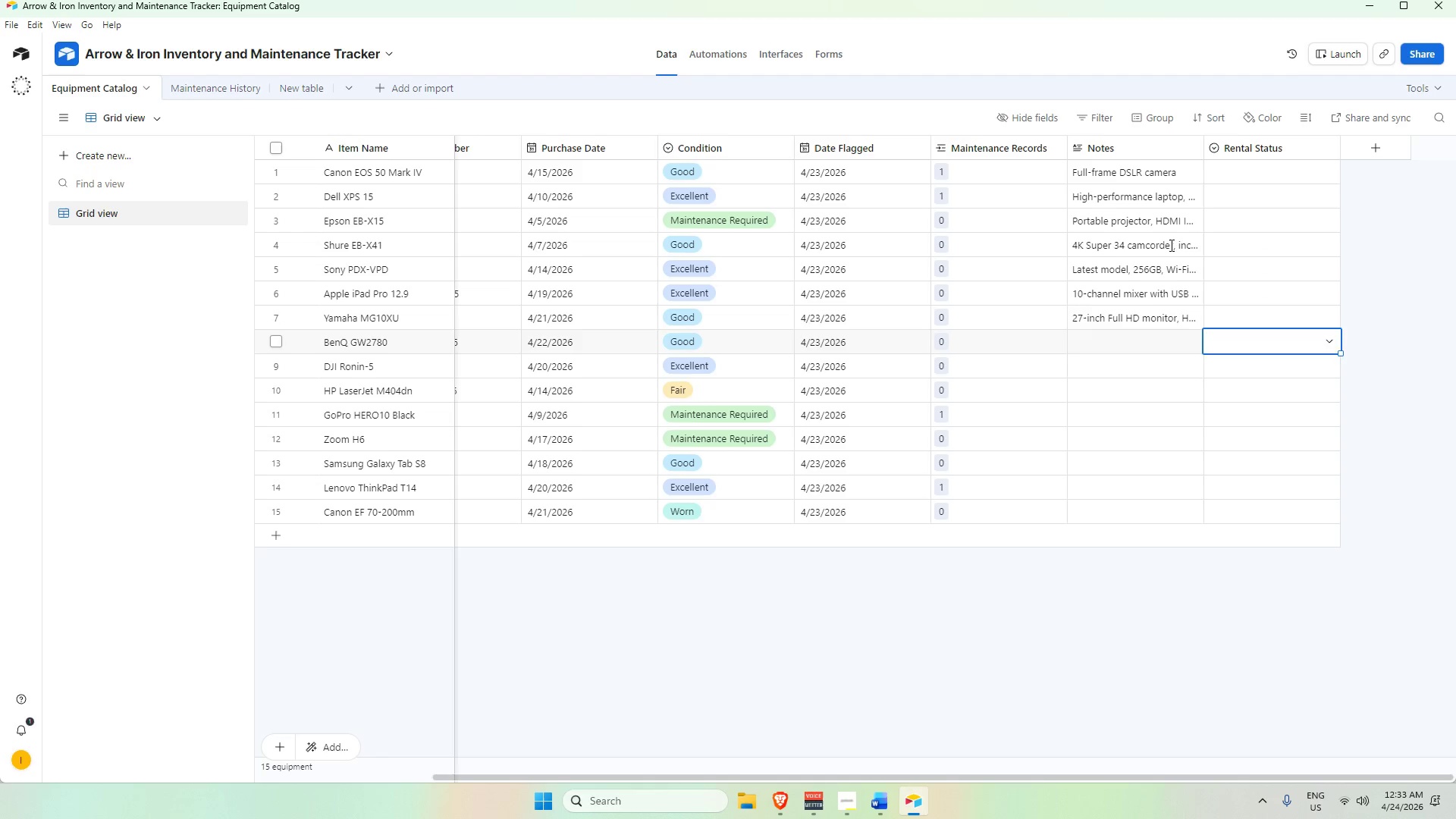 
key(ArrowLeft)
 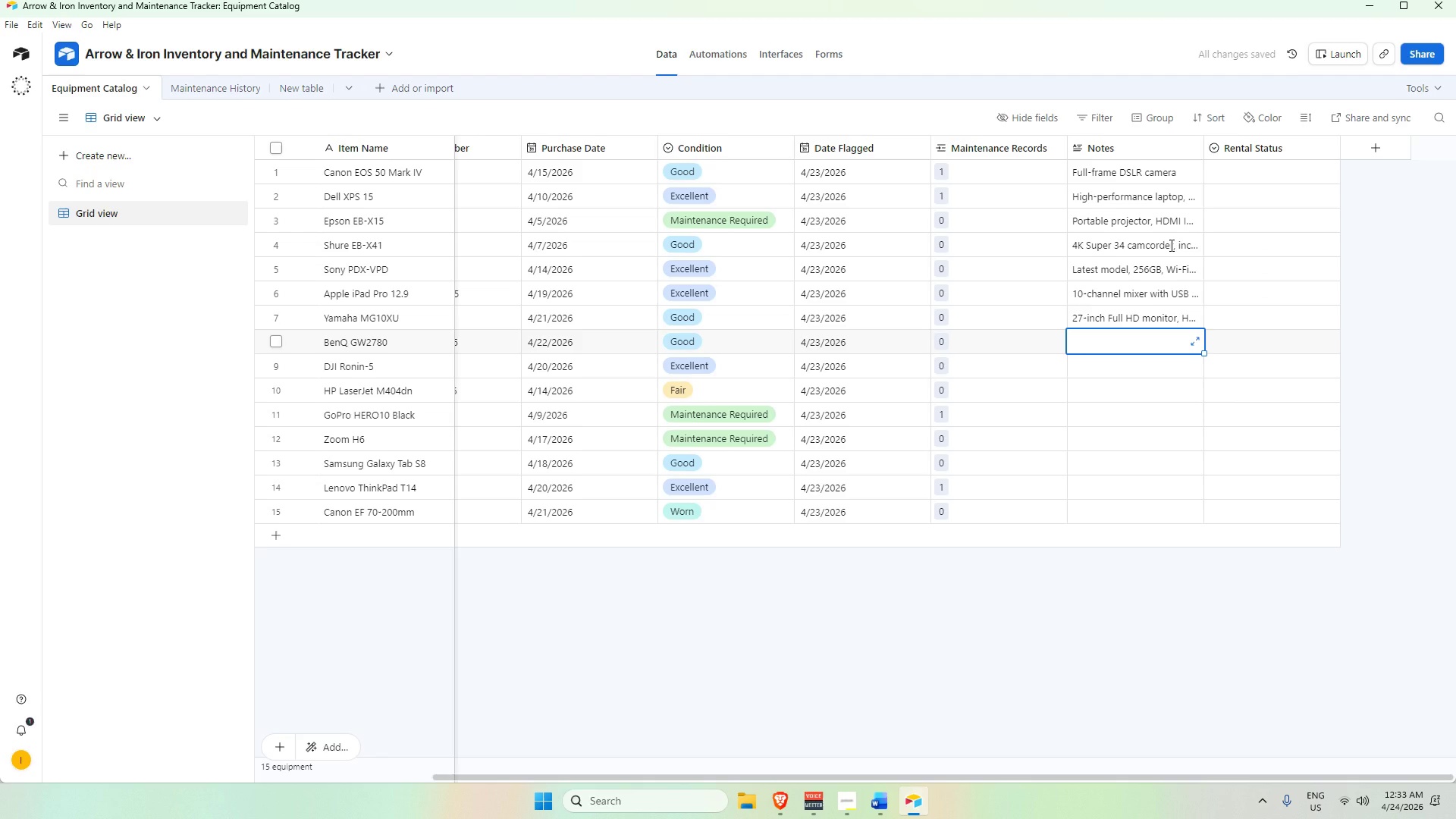 
wait(8.58)
 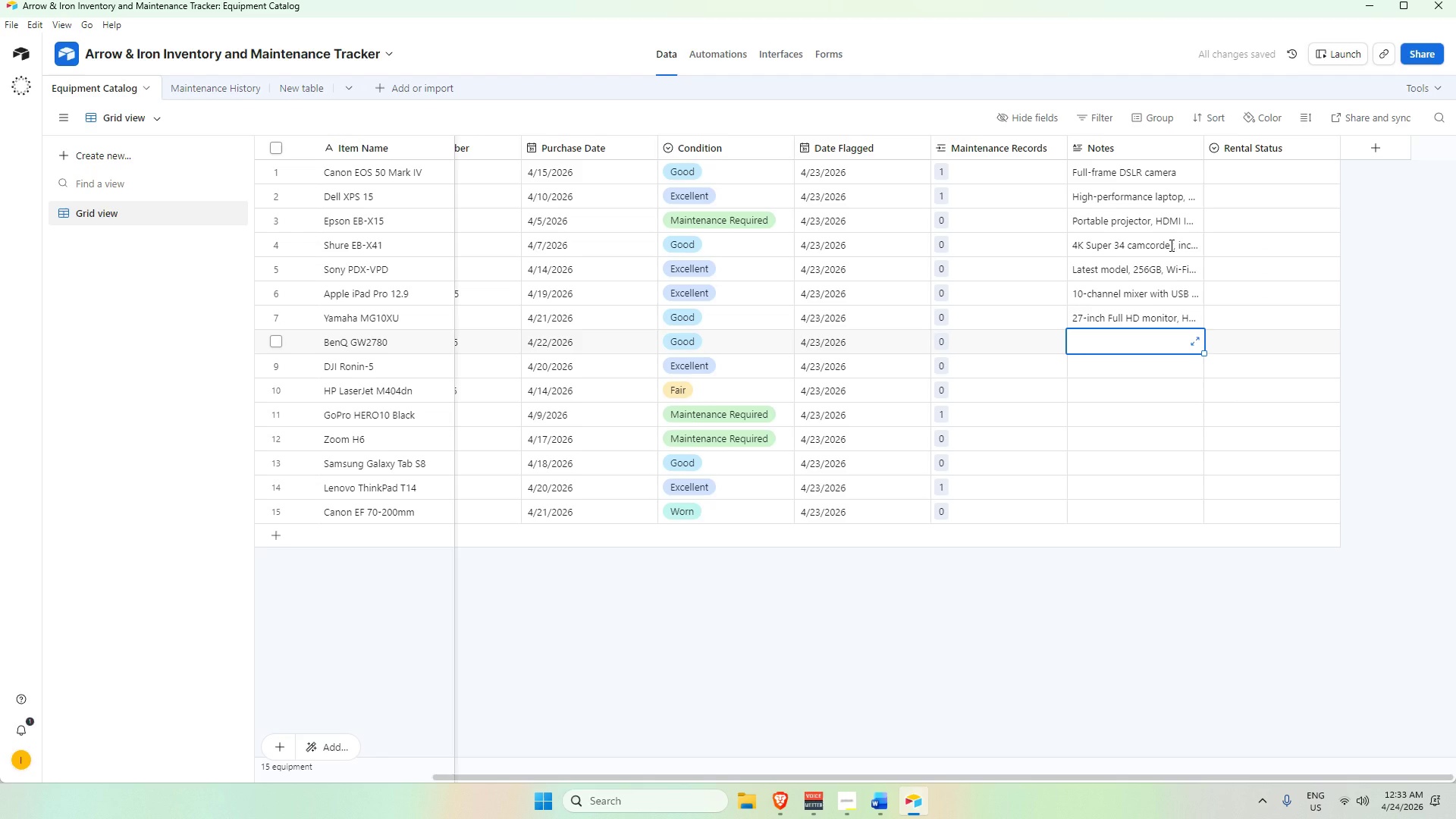 
type(30)
key(Backspace)
type(-axis handheld gimbal for DSLR)
 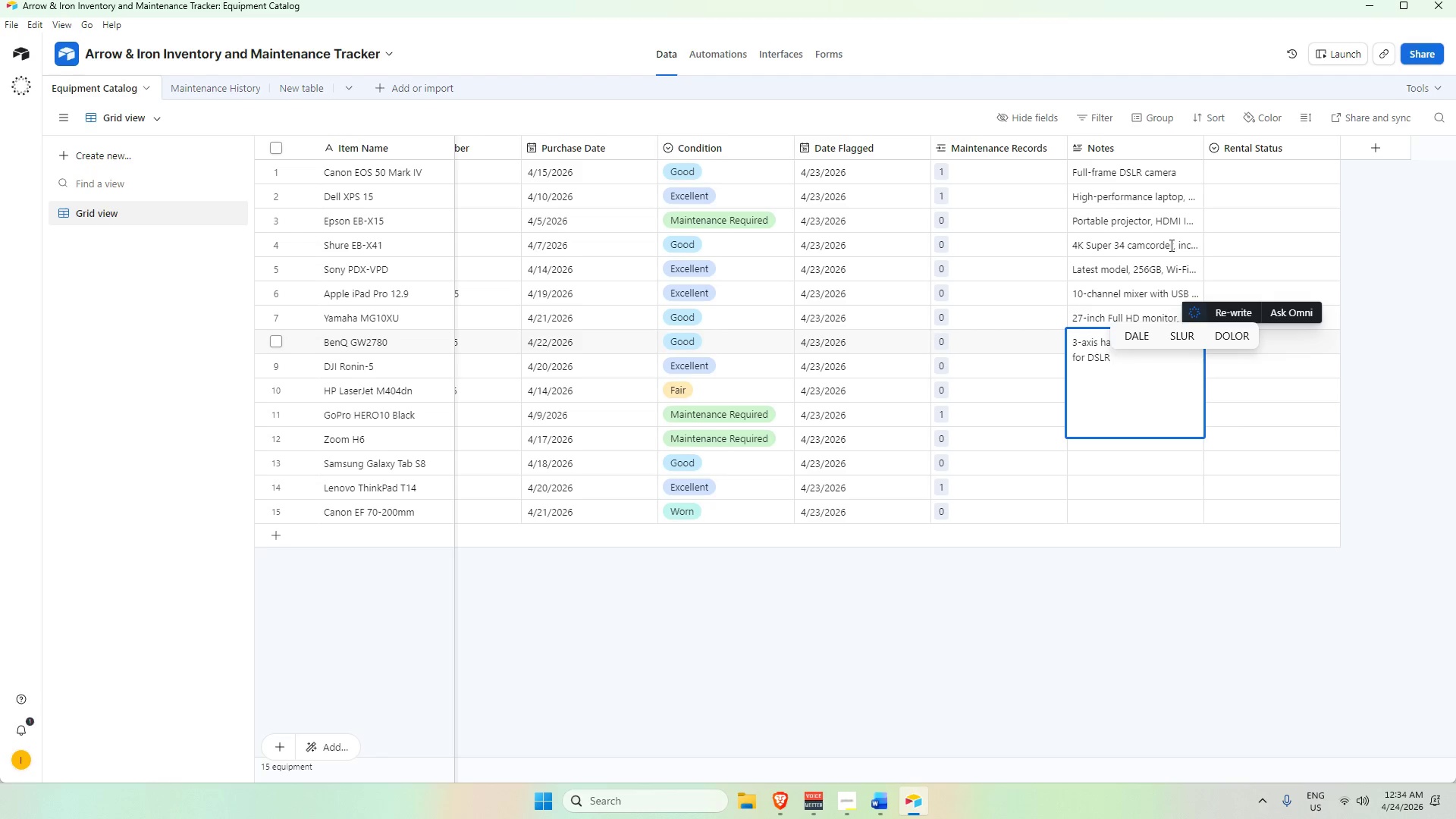 
wait(6.97)
 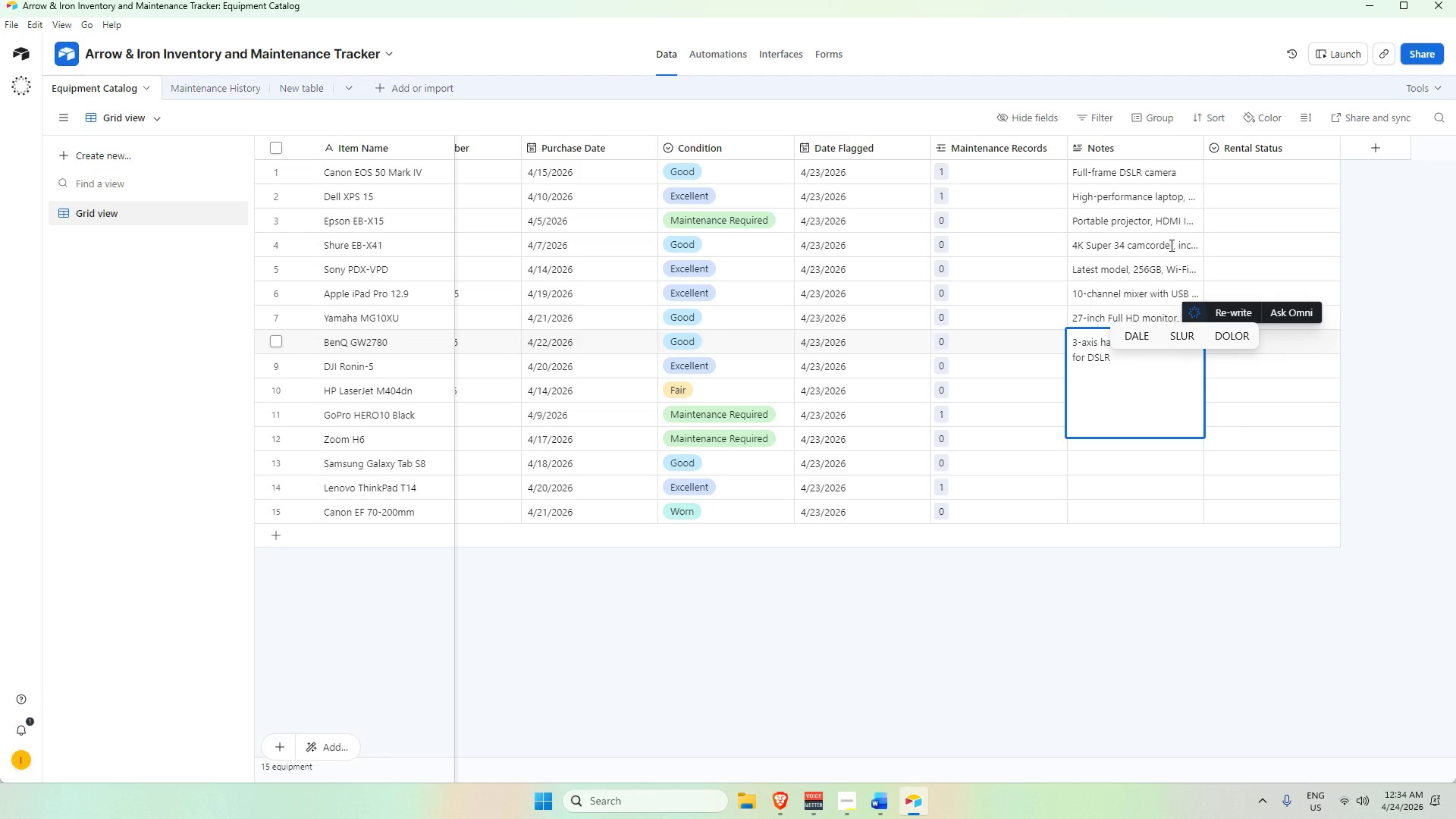 
type(/mirrorless cameras.)
key(Tab)
 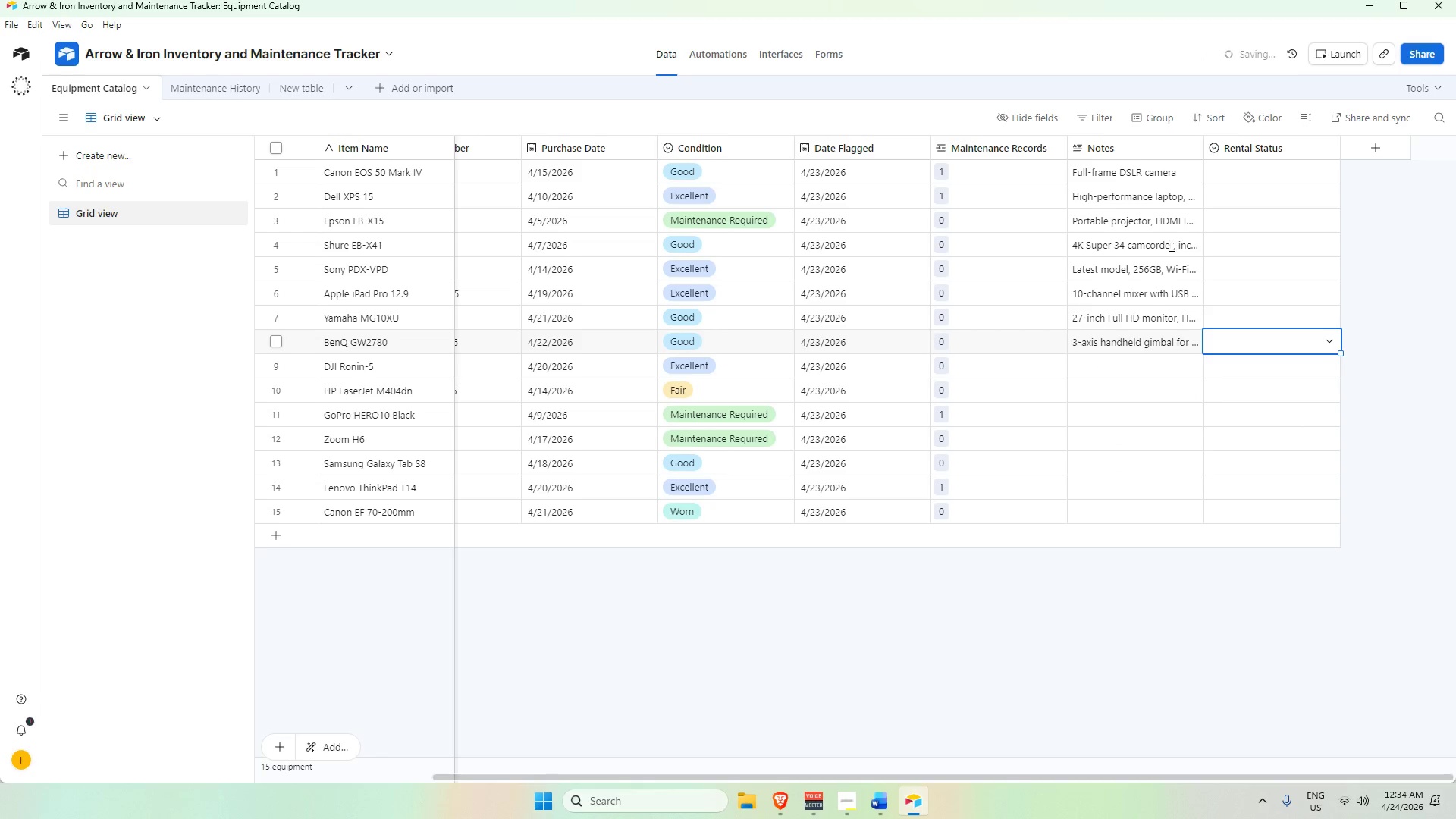 
key(ArrowDown)
 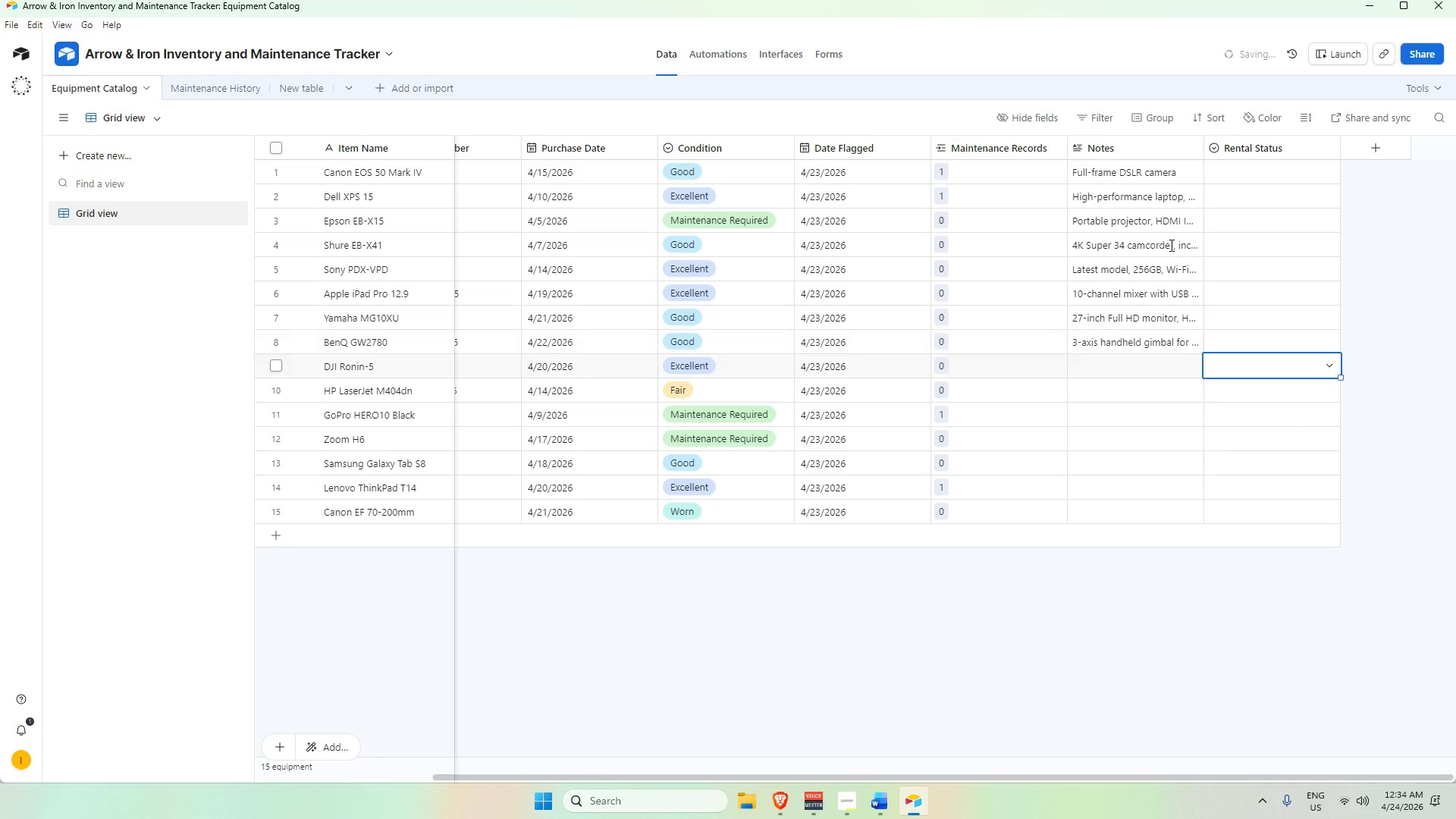 
key(ArrowLeft)
 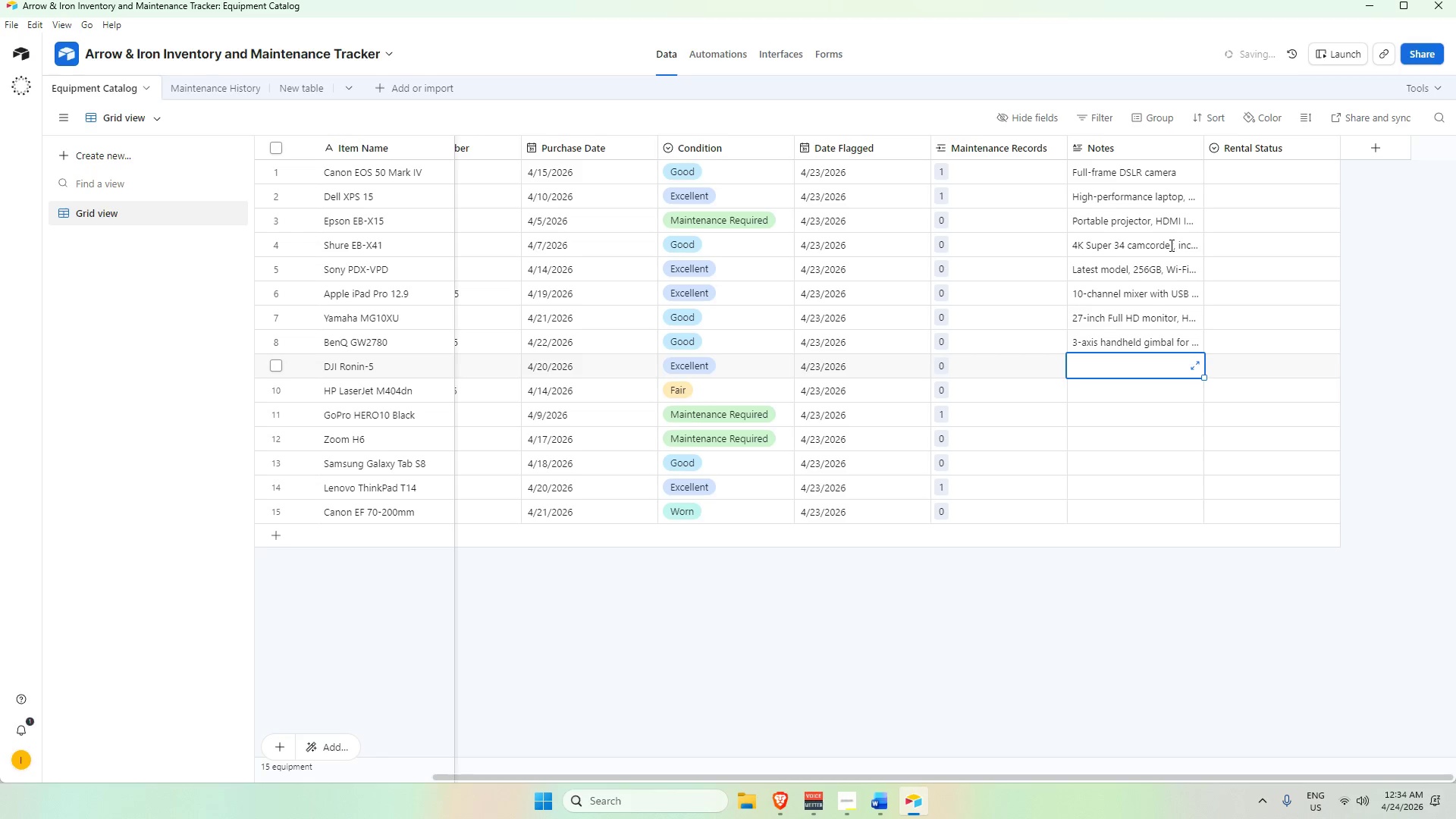 
type(Monochrome laser printer )
key(Backspace)
type(, netowork ready.)
key(Tab)
 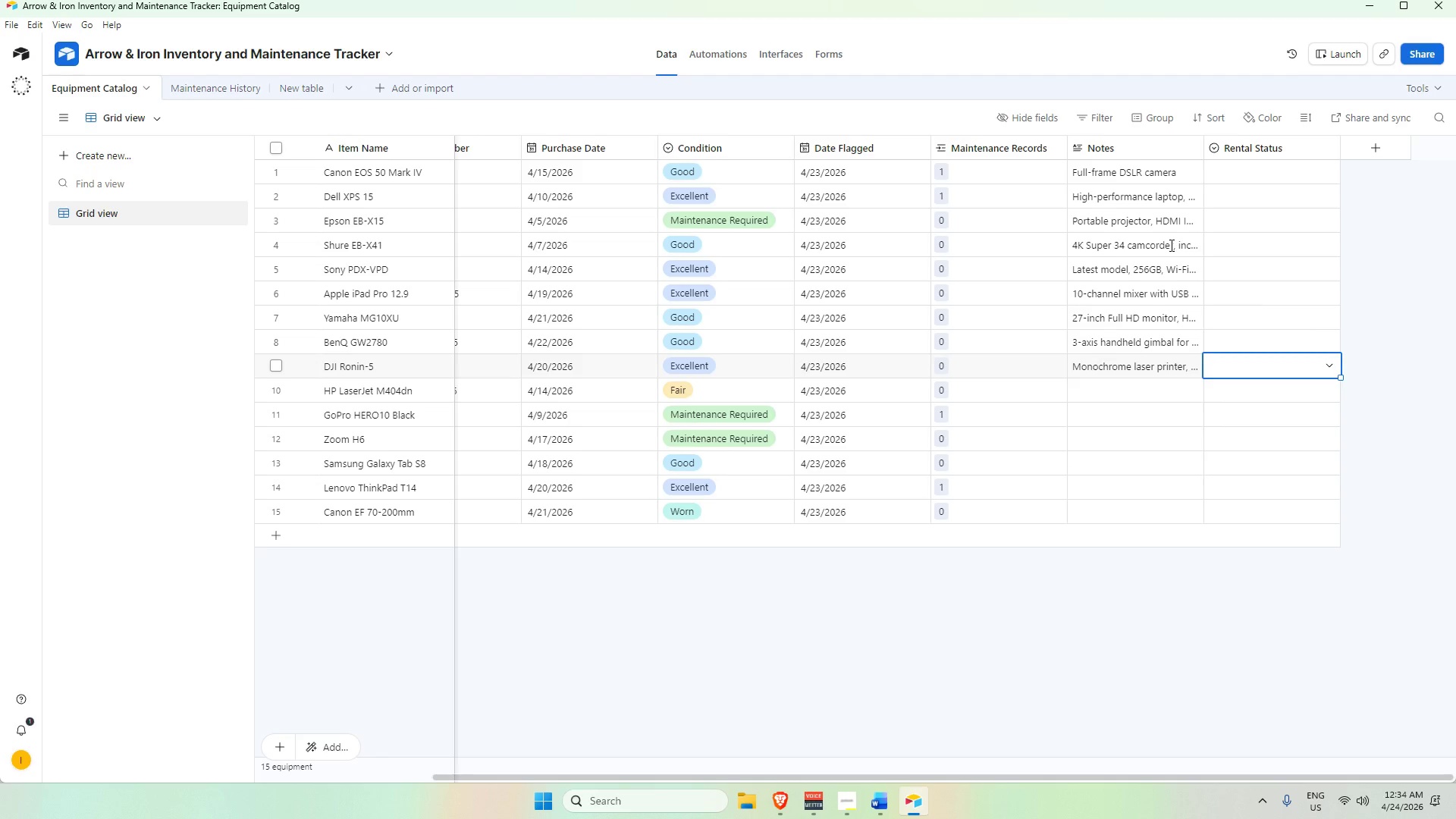 
key(ArrowDown)
 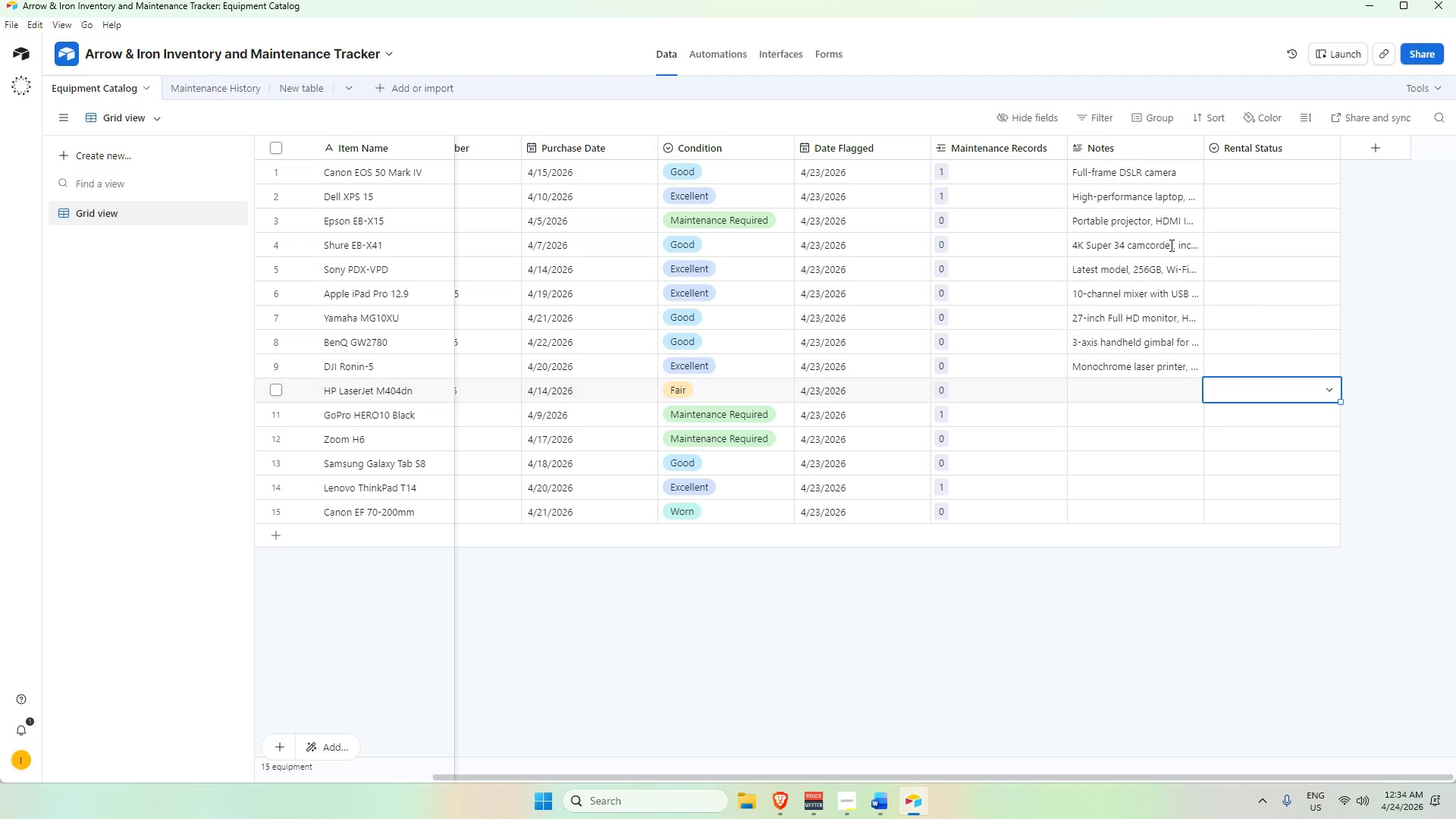 
key(ArrowLeft)
 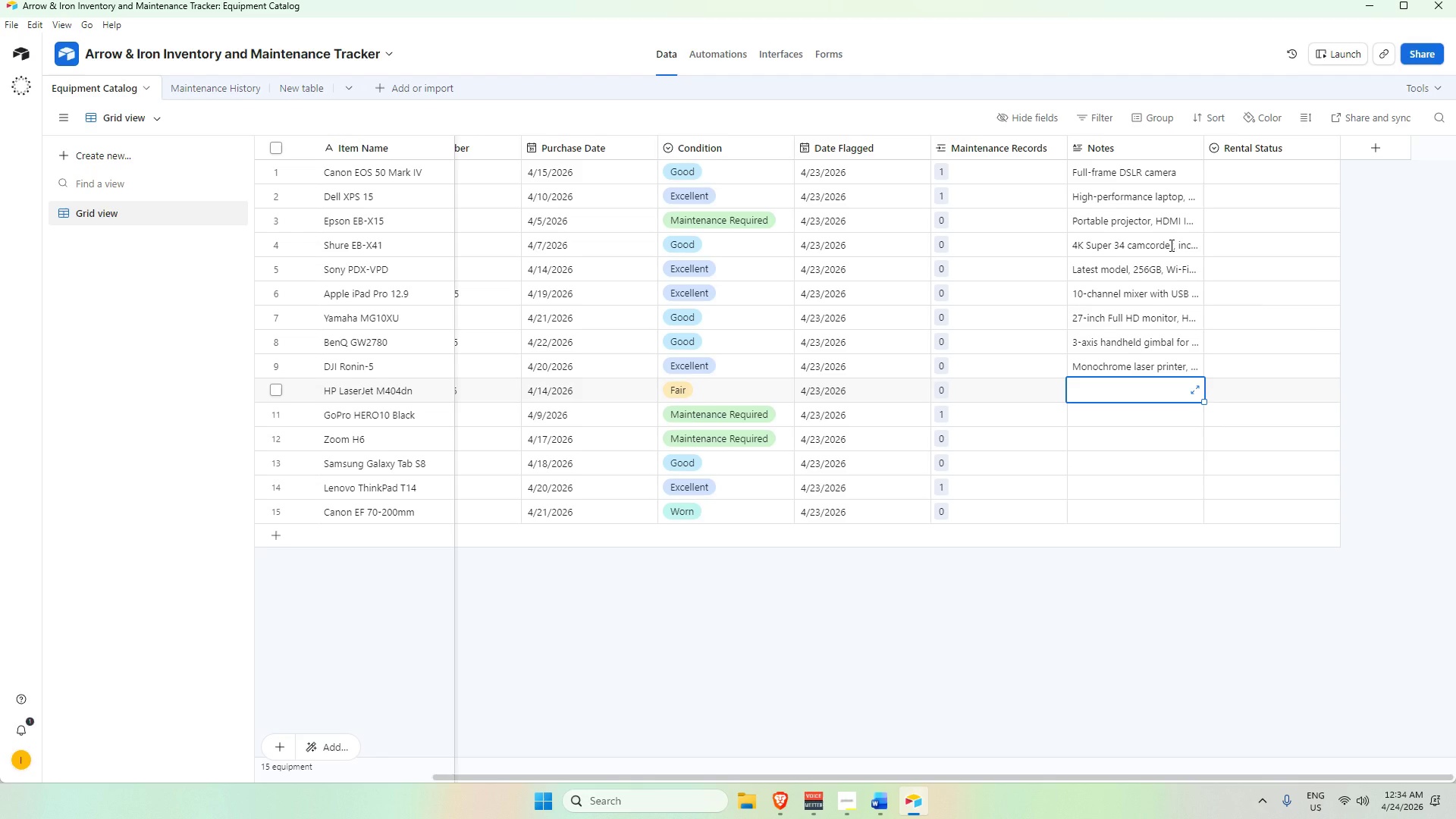 
type(Waterproof acto)
key(Backspace)
type(ion camera, inl)
key(Backspace)
type(cludes accer)
key(Backspace)
type(ssories kit.)
key(Tab)
 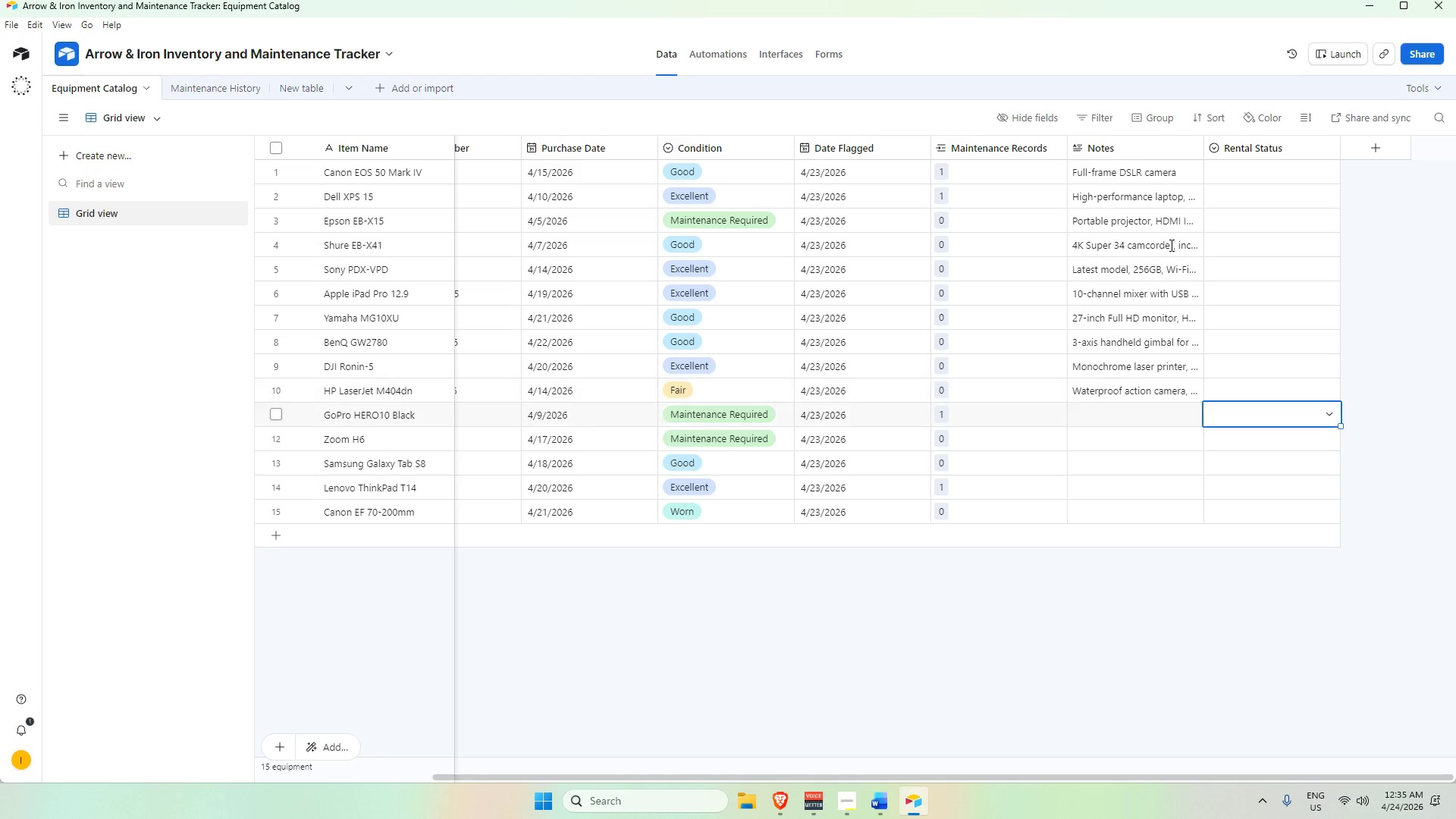 
key(ArrowDown)
 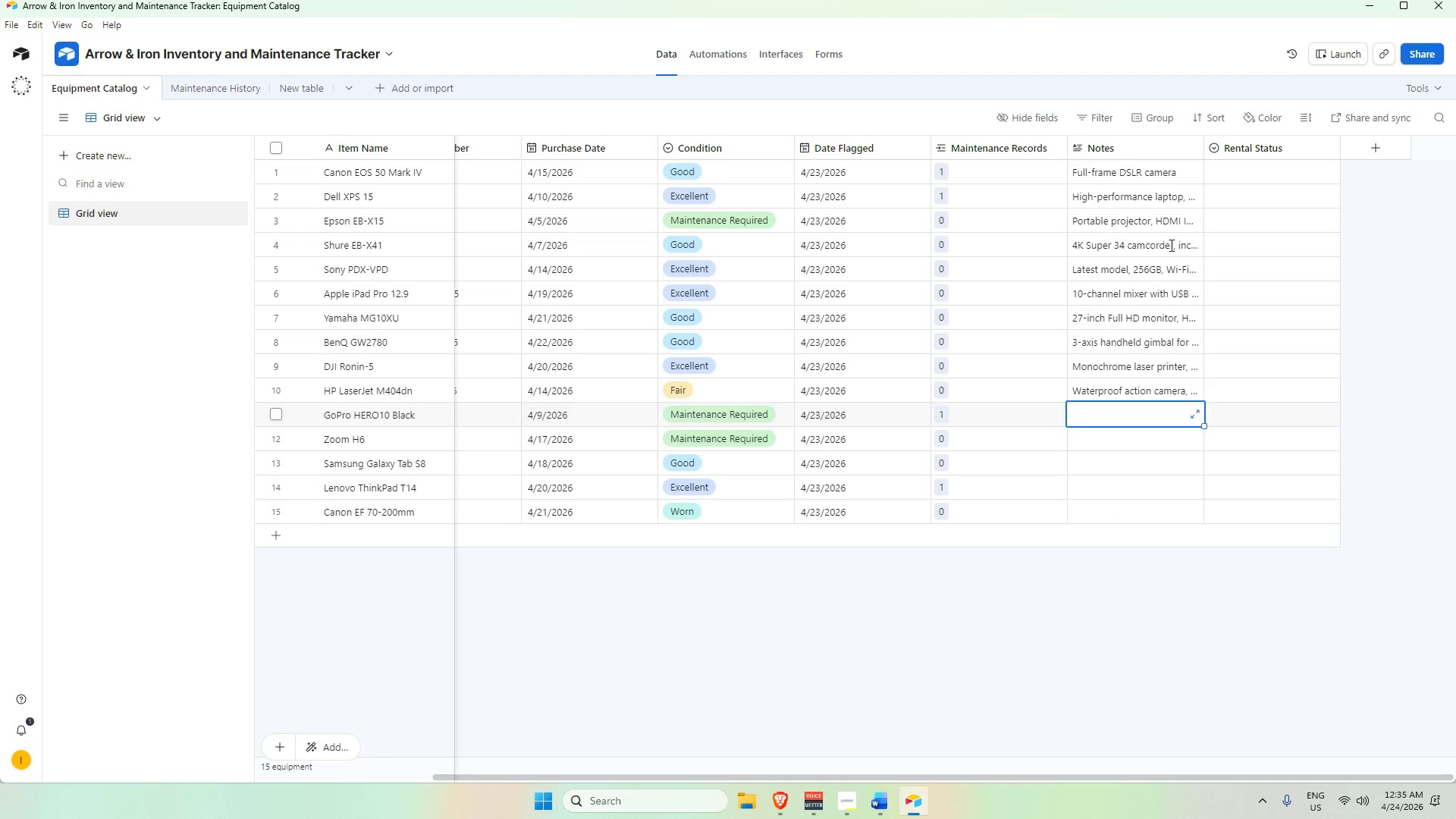 
key(ArrowLeft)
 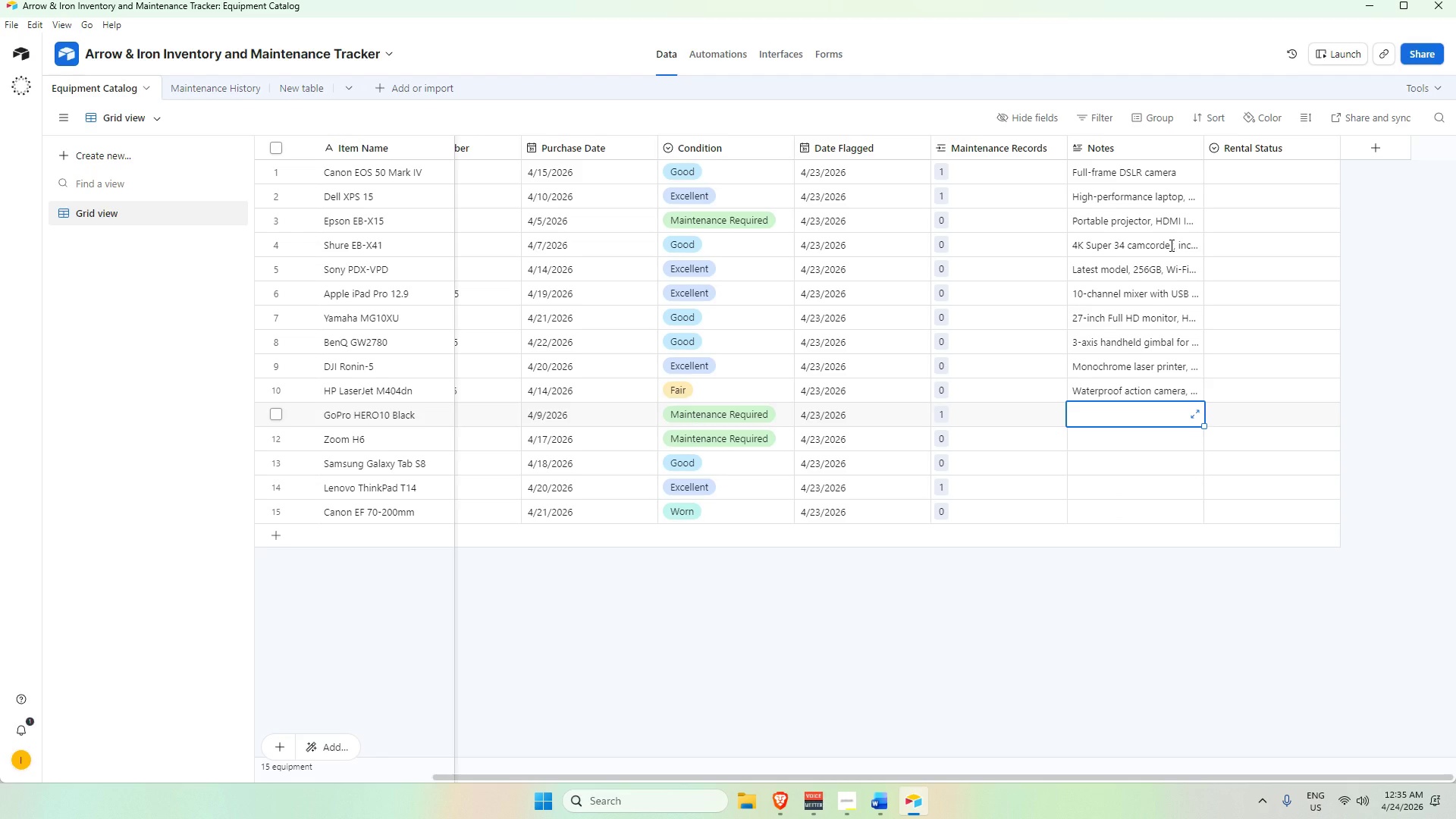 
type(O)
key(Backspace)
type(Portable 6-Tracker)
 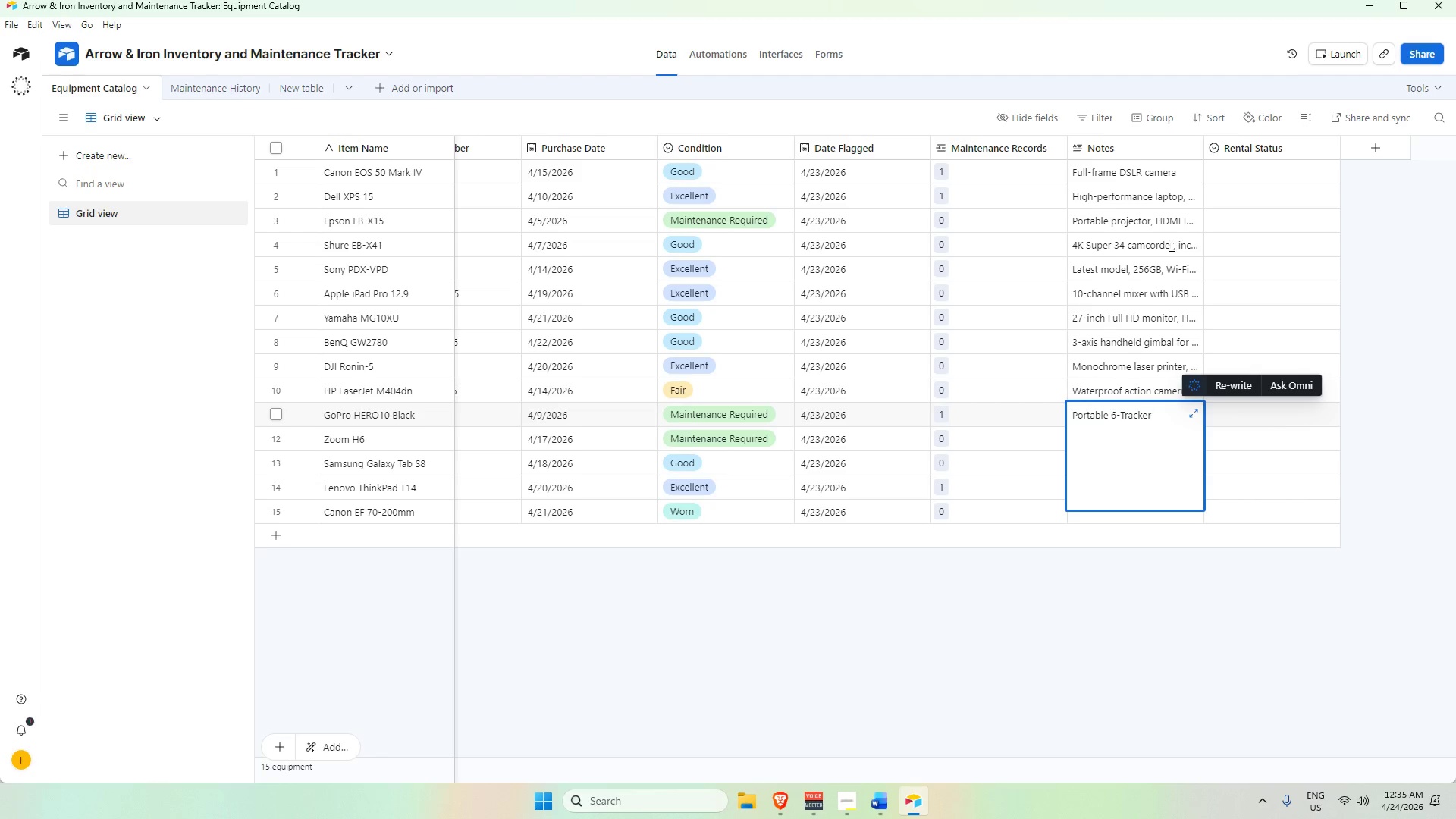 
type( rea)
key(Backspace)
key(Backspace)
type(ecorder, includes acce)
key(Backspace)
key(Backspace)
key(Backspace)
key(Backspace)
type(XY mic capsule.)
key(Tab)
 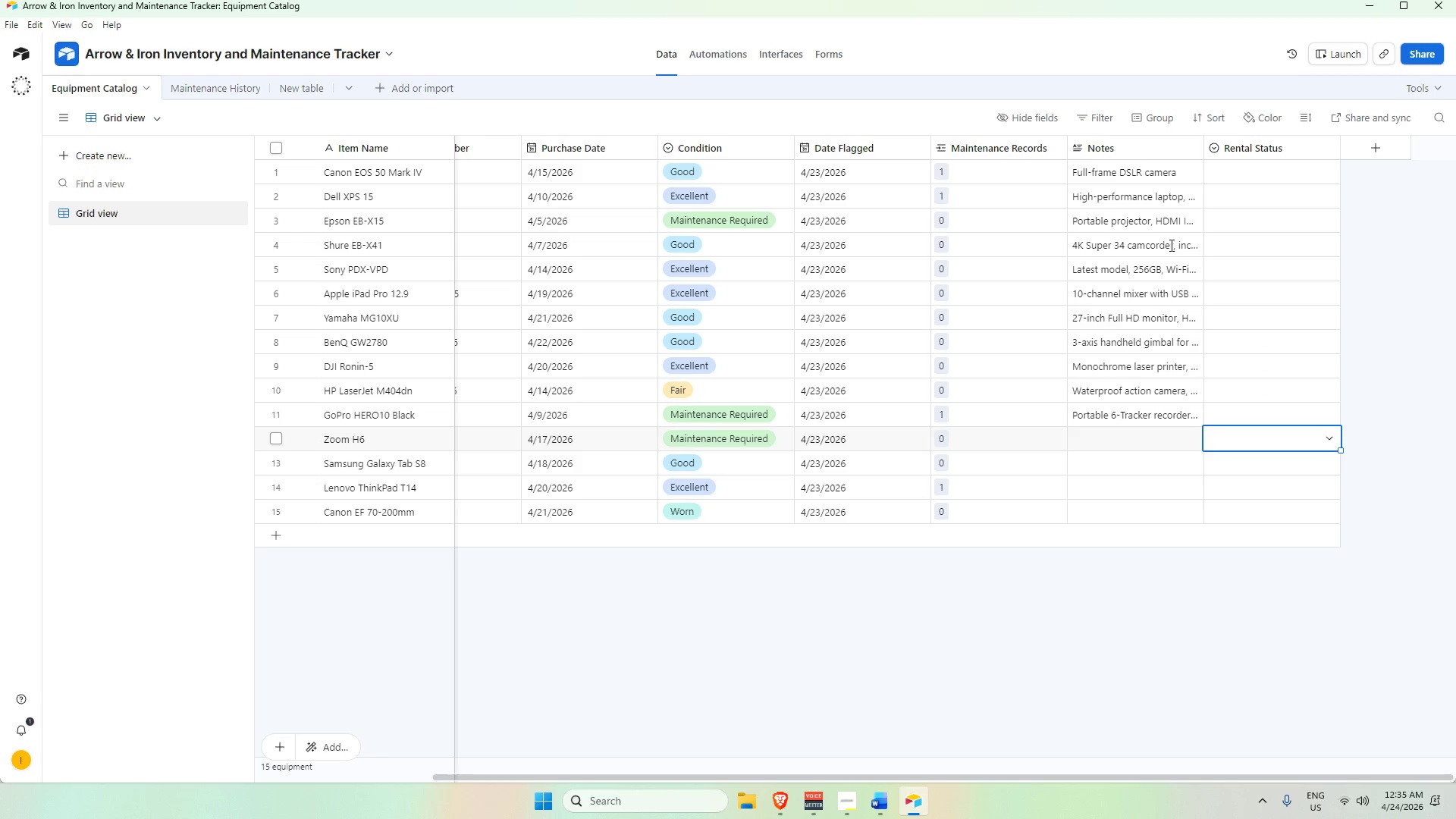 
 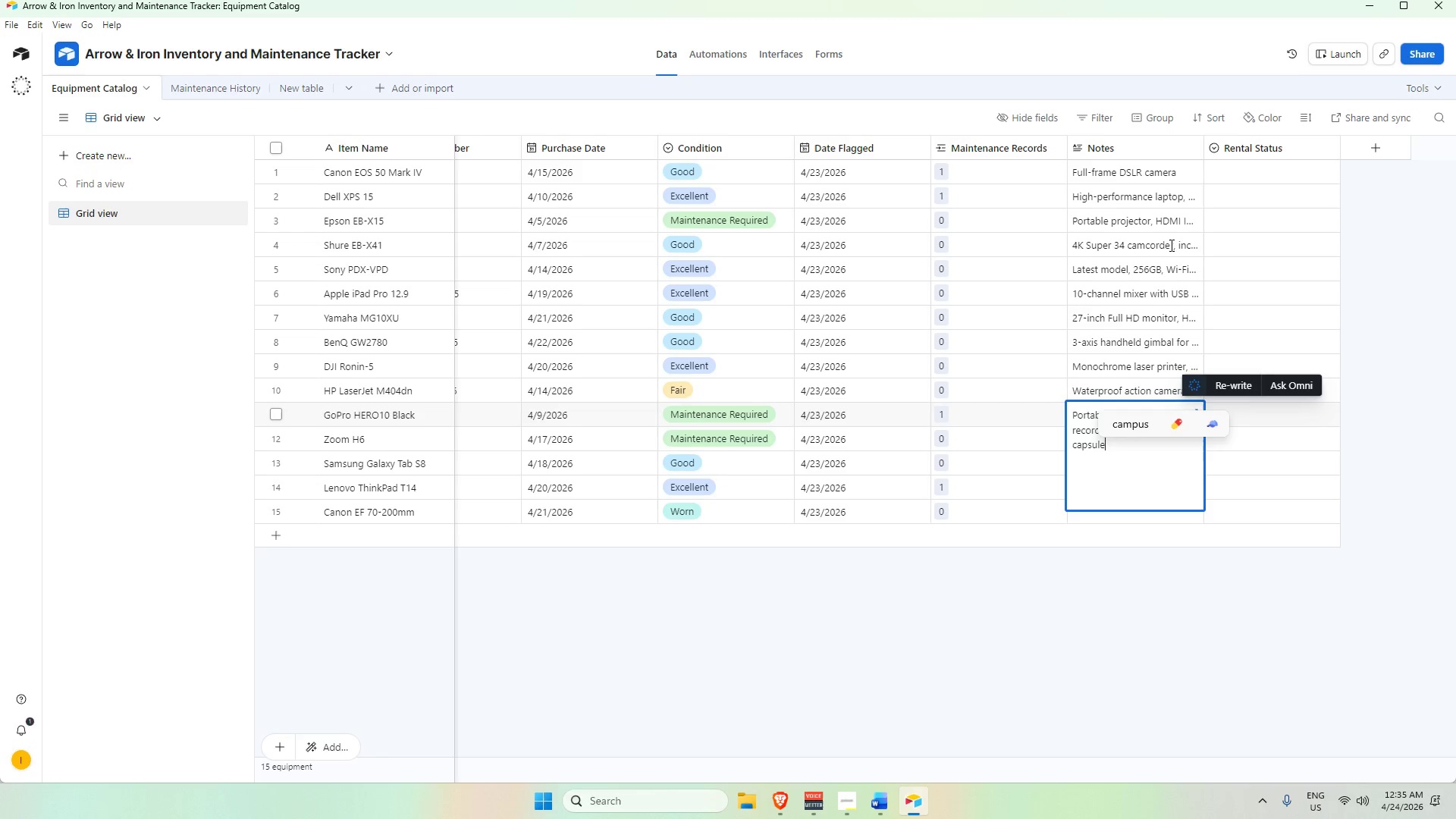 
key(ArrowDown)
 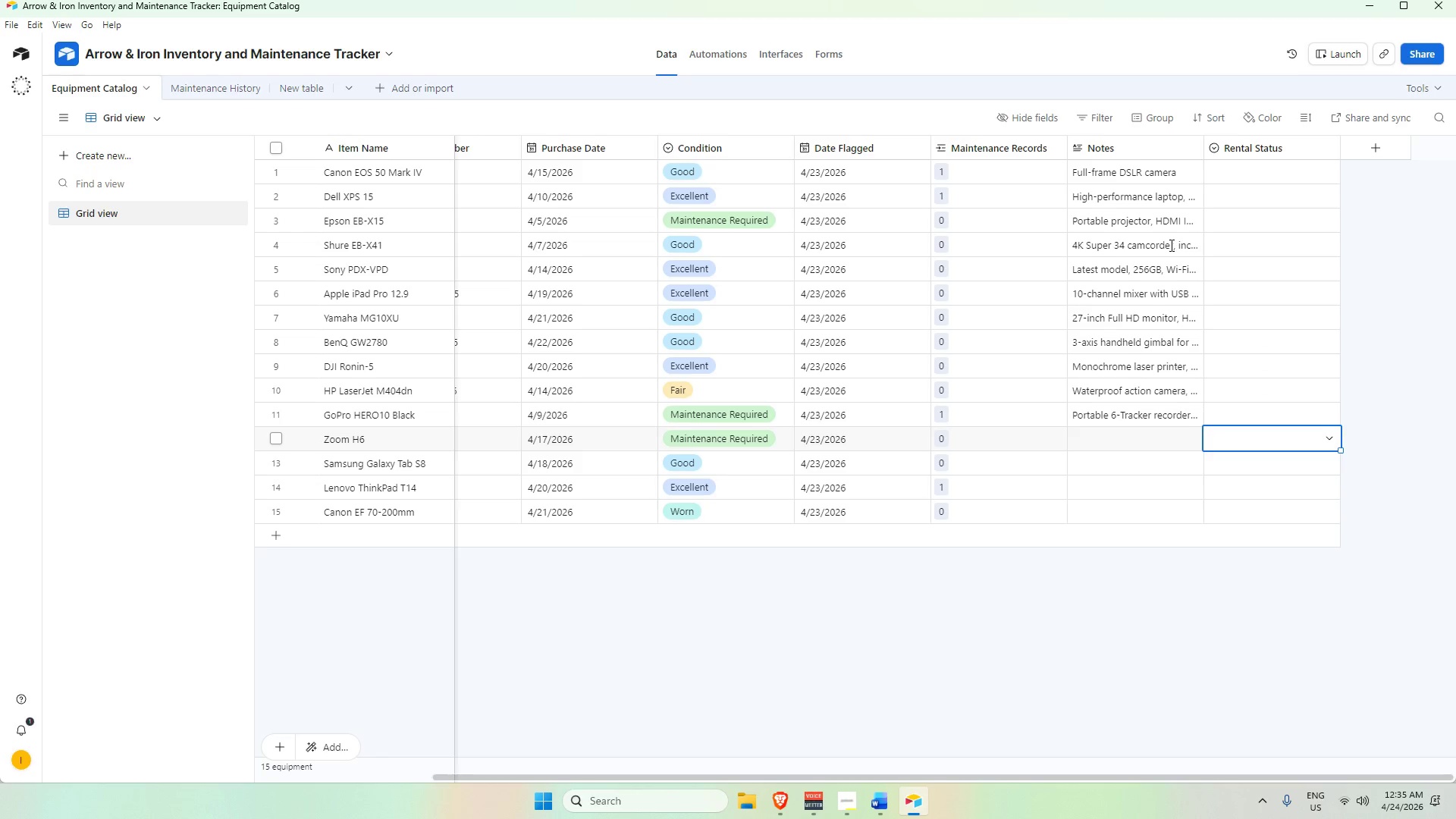 
key(ArrowLeft)
 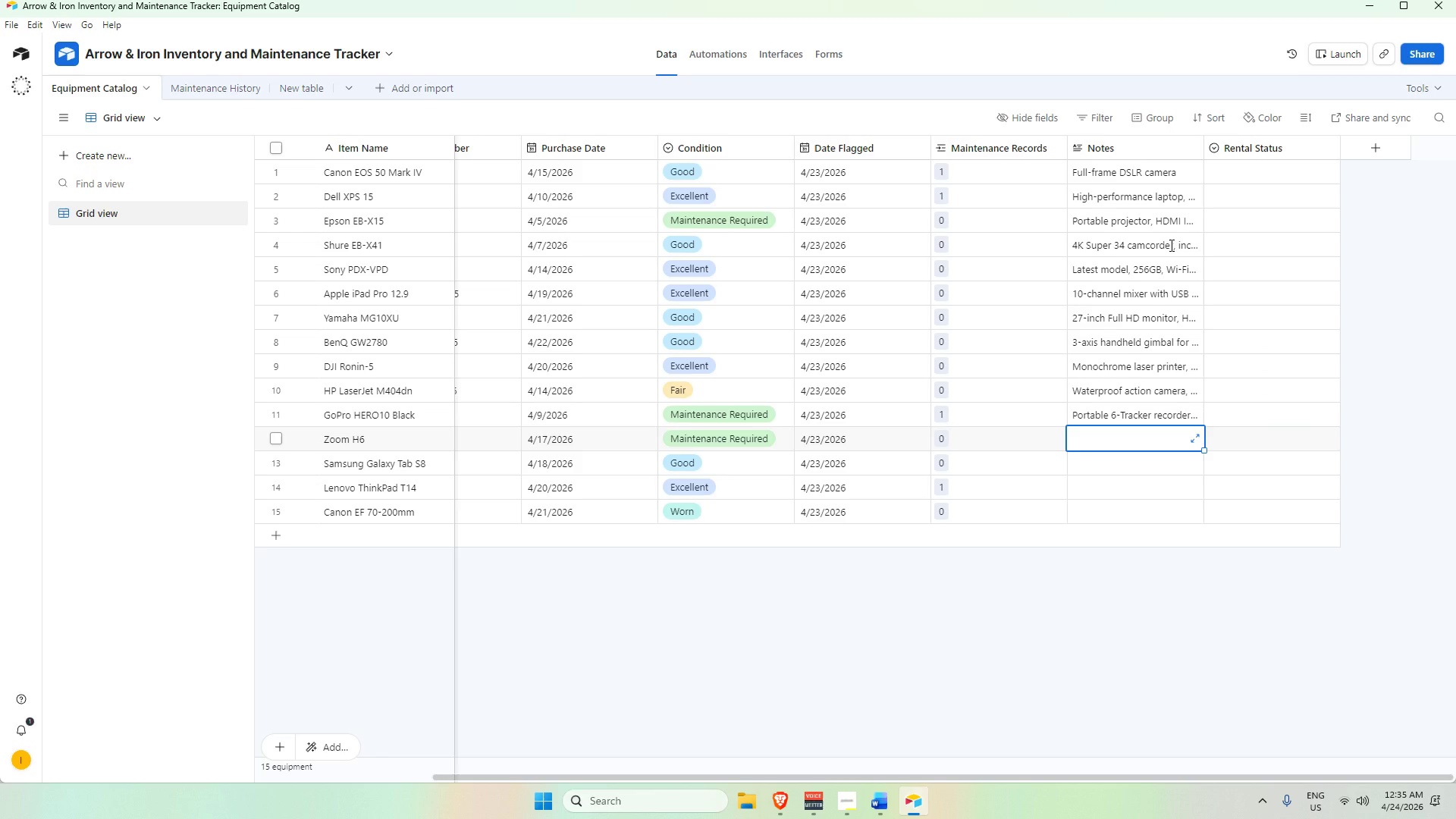 
hold_key(key=ShiftLeft, duration=0.59)
 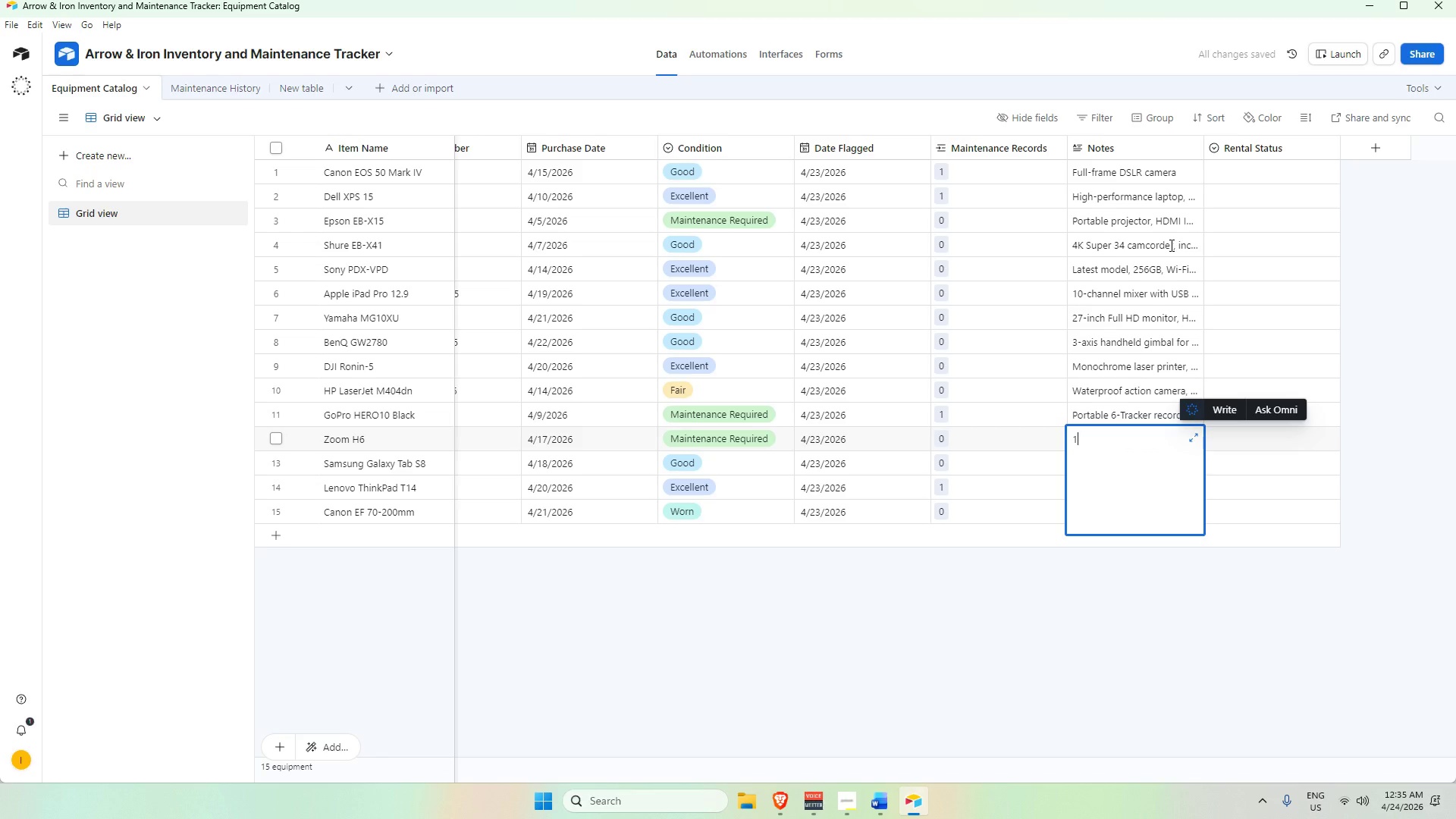 
type(11-inch display )
key(Backspace)
type(,127)
key(Backspace)
type(8 )
key(Backspace)
type(Gb RAM, 512 )
key(Backspace)
type(GB SSD.)
key(Tab)
 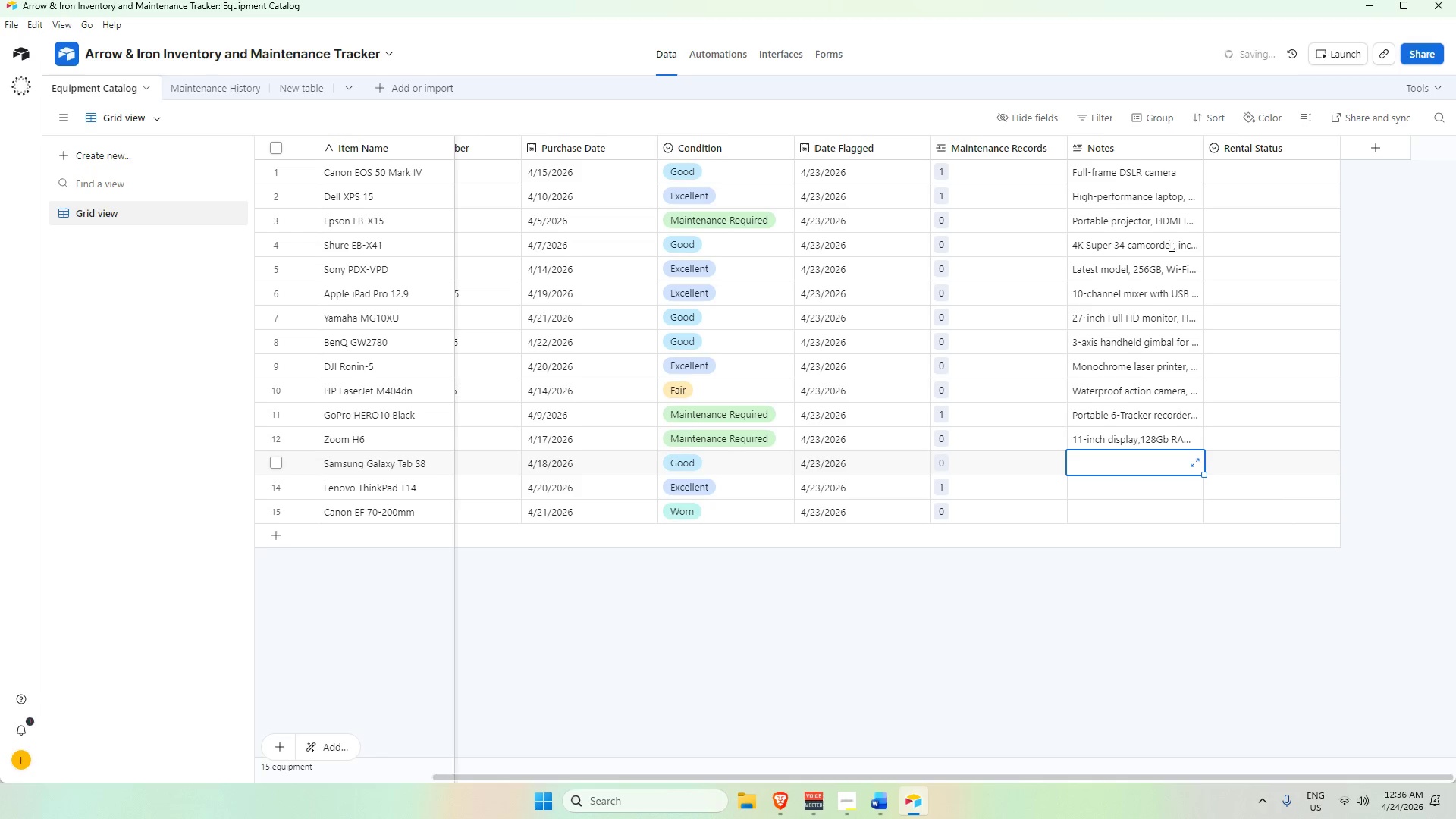 
 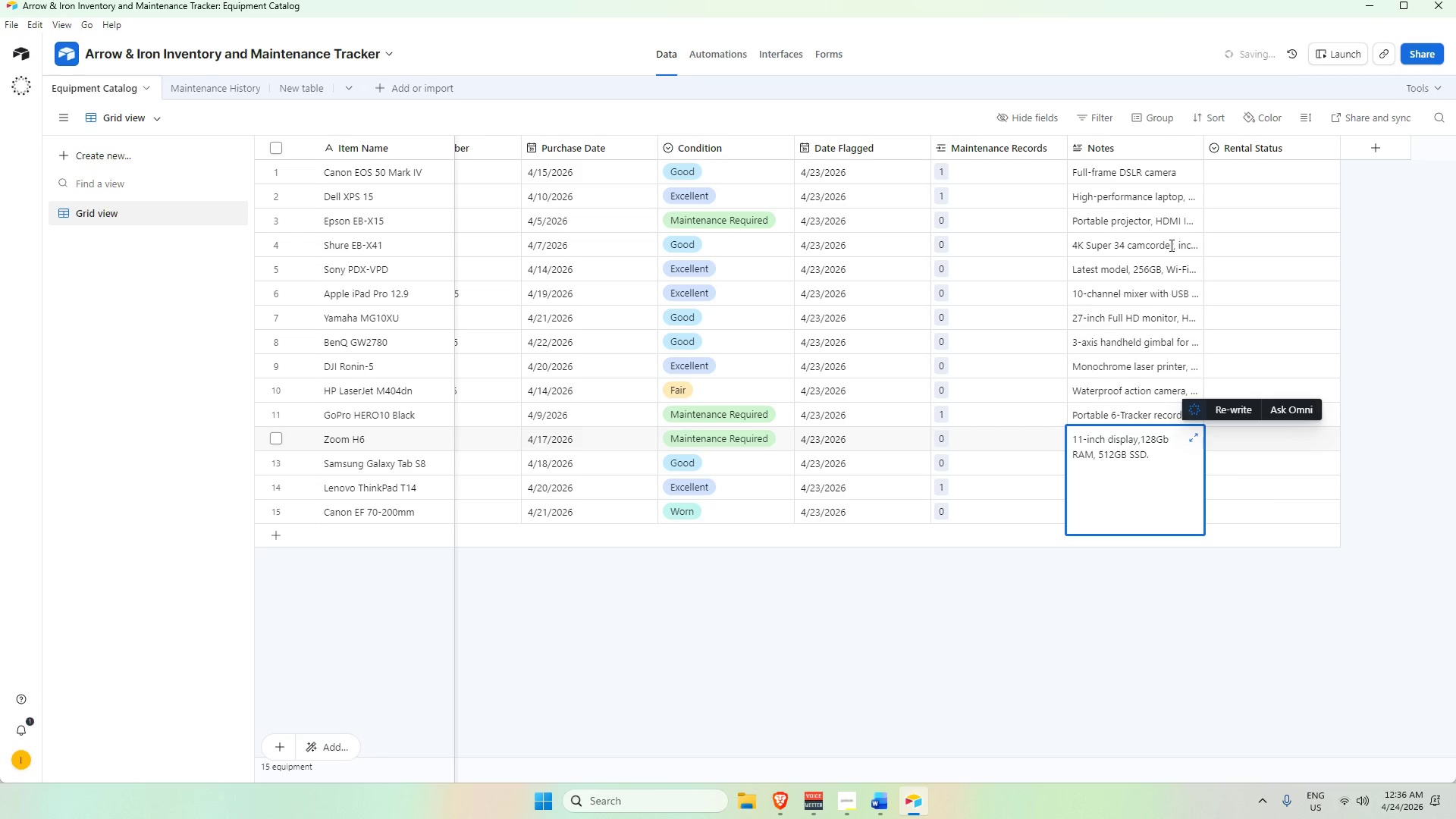 
key(ArrowDown)
 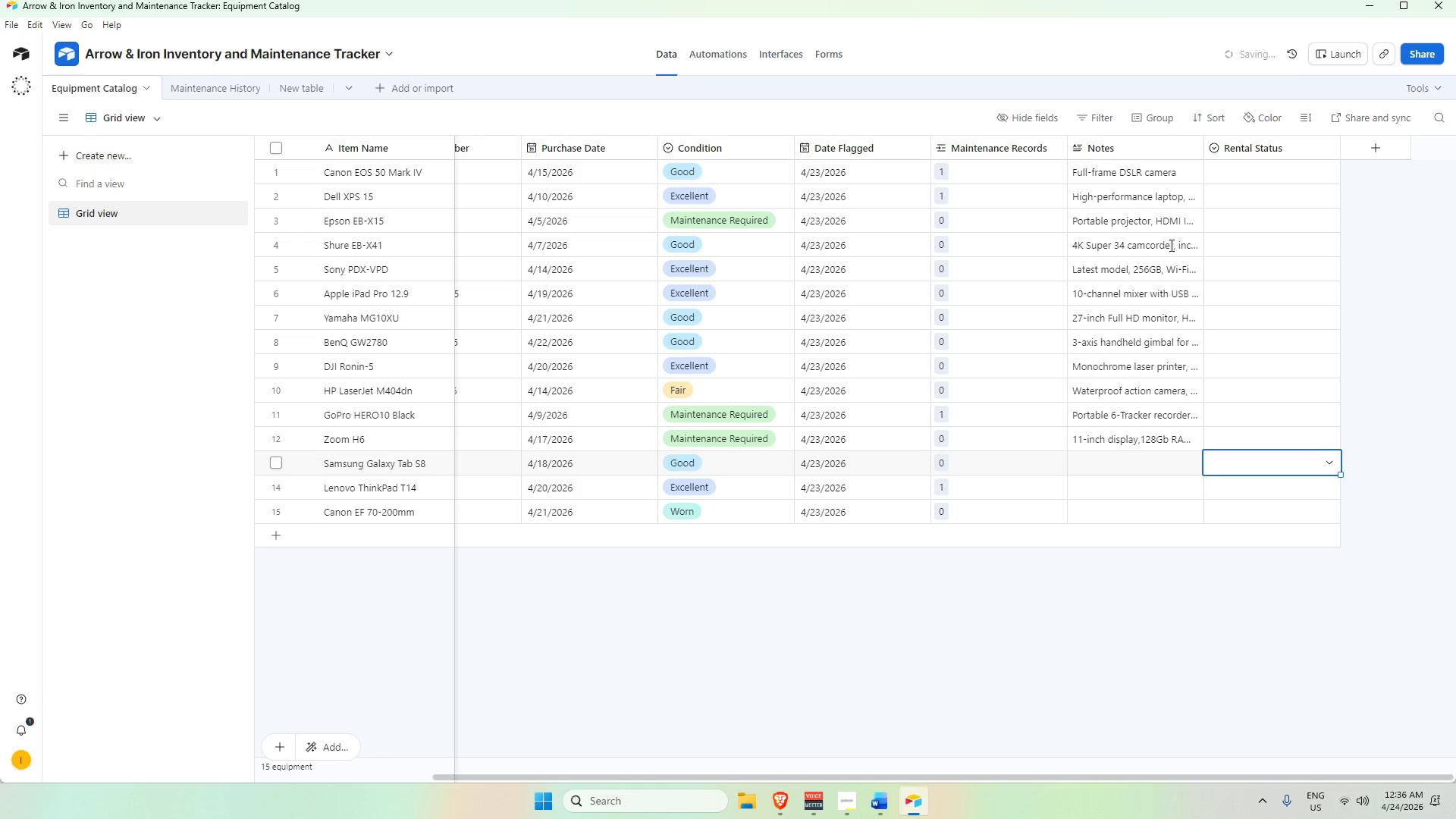 
key(ArrowLeft)
 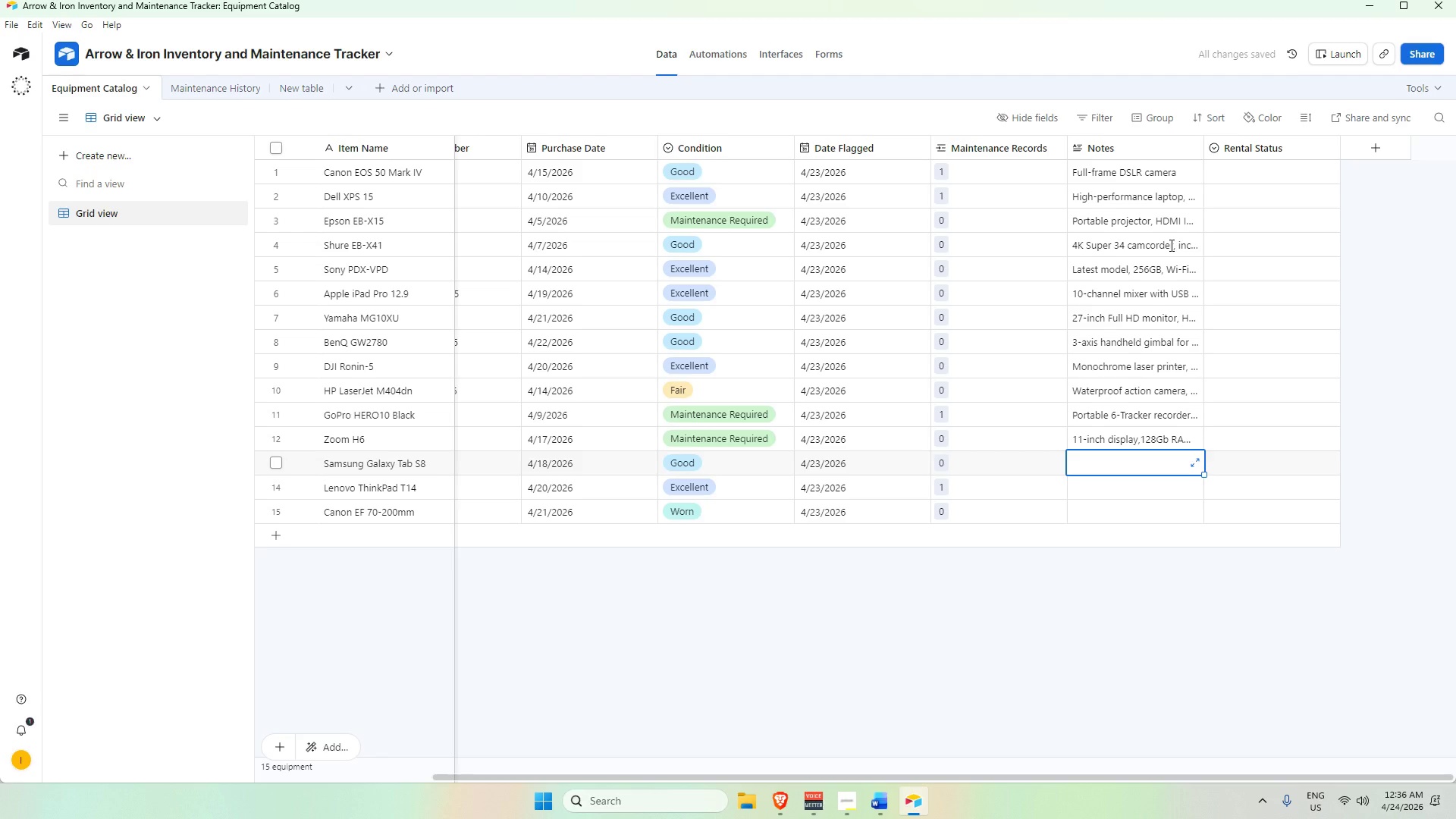 
wait(12.55)
 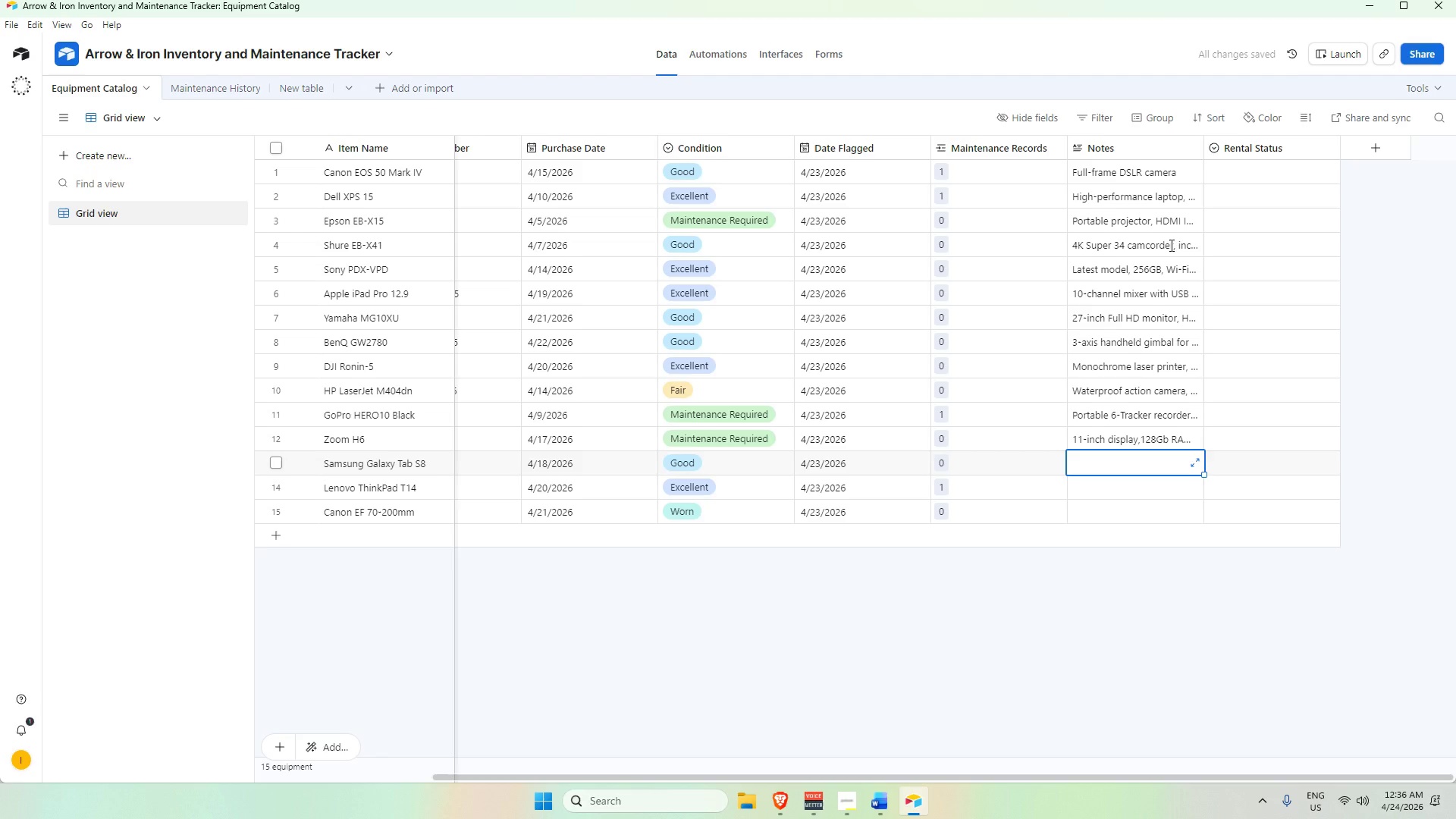 
type(Business)
 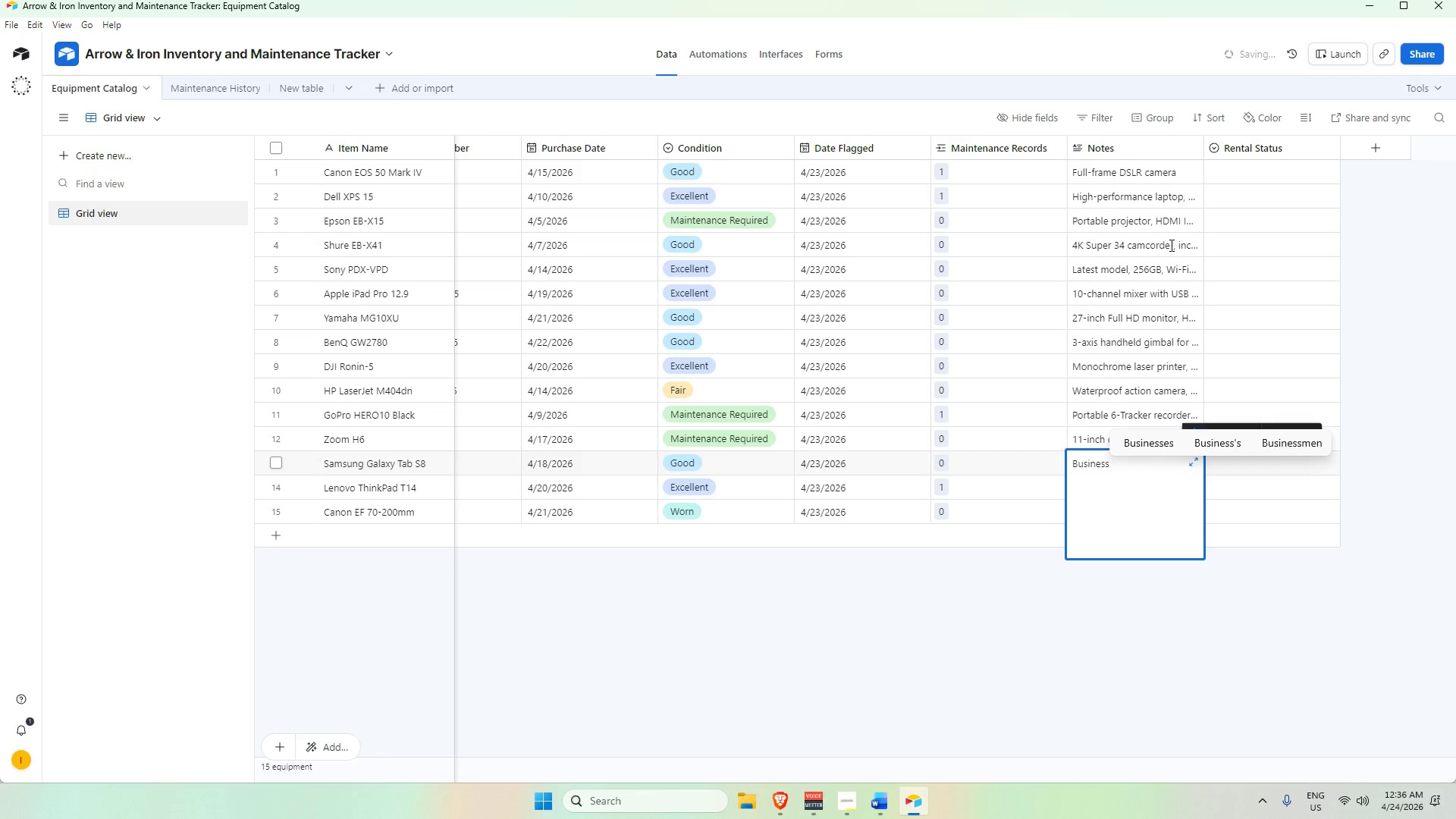 
wait(5.25)
 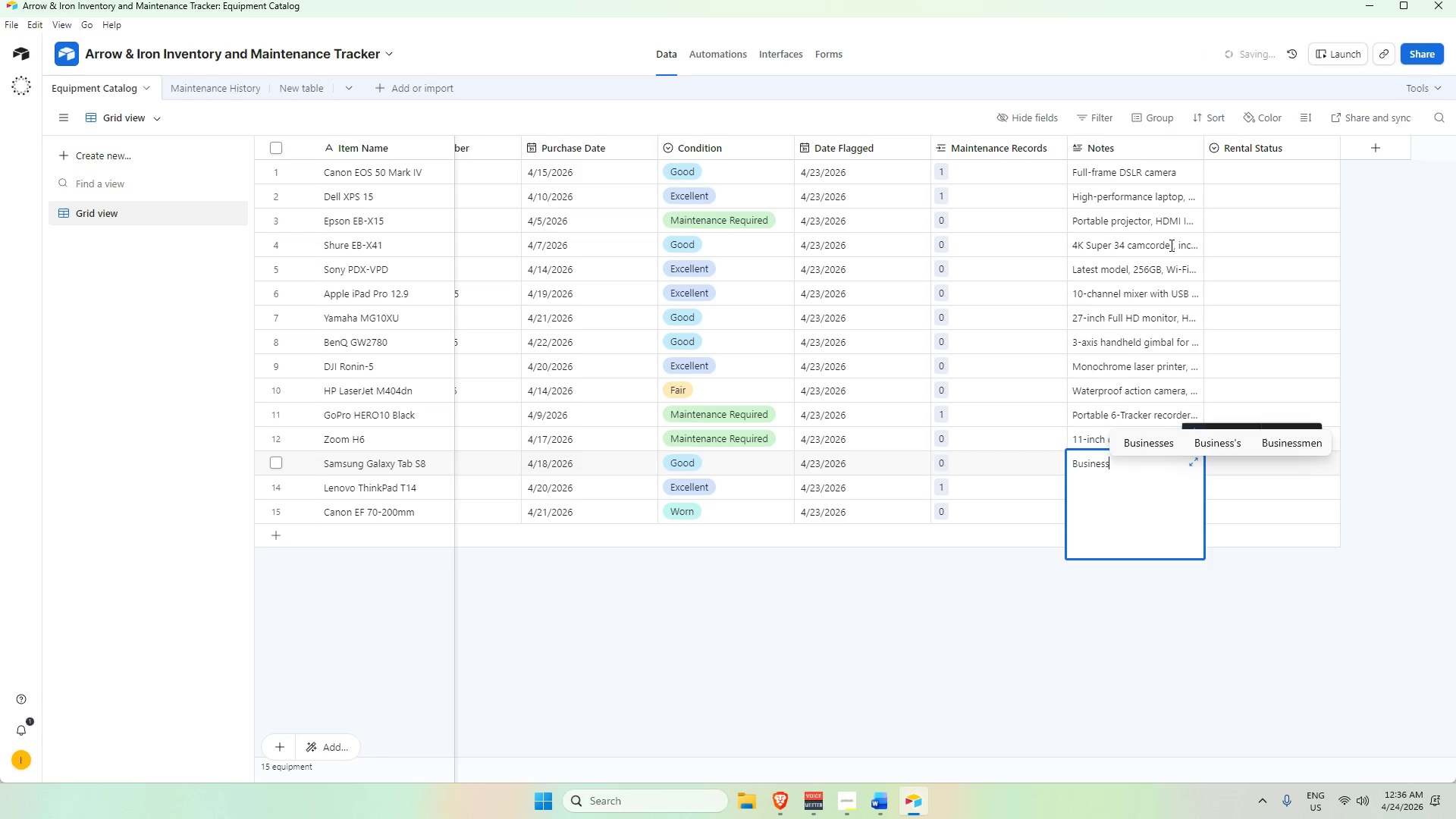 
type( laptop, 16Gb RAm,)
key(Backspace)
type(.)
key(Tab)
 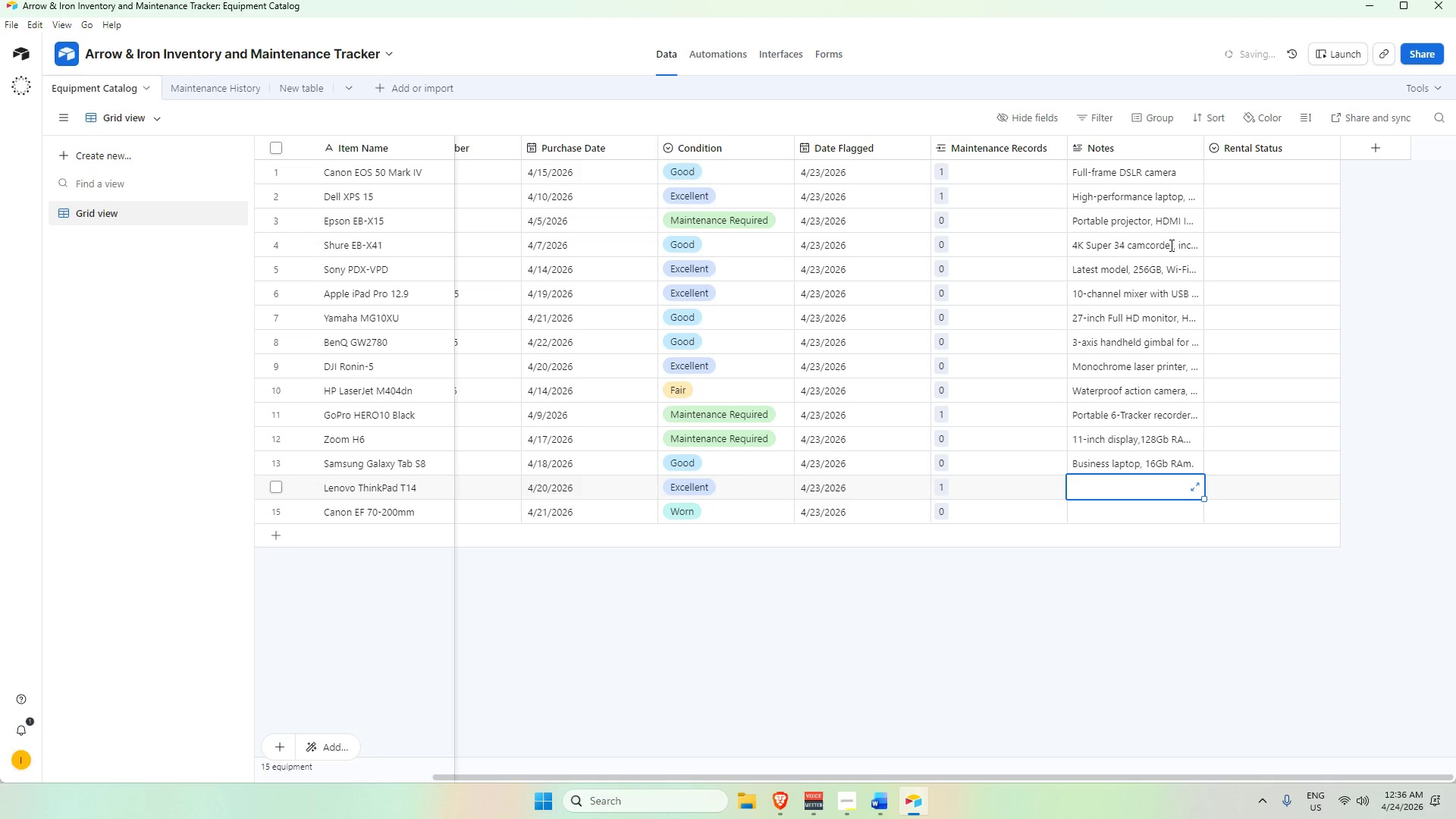 
 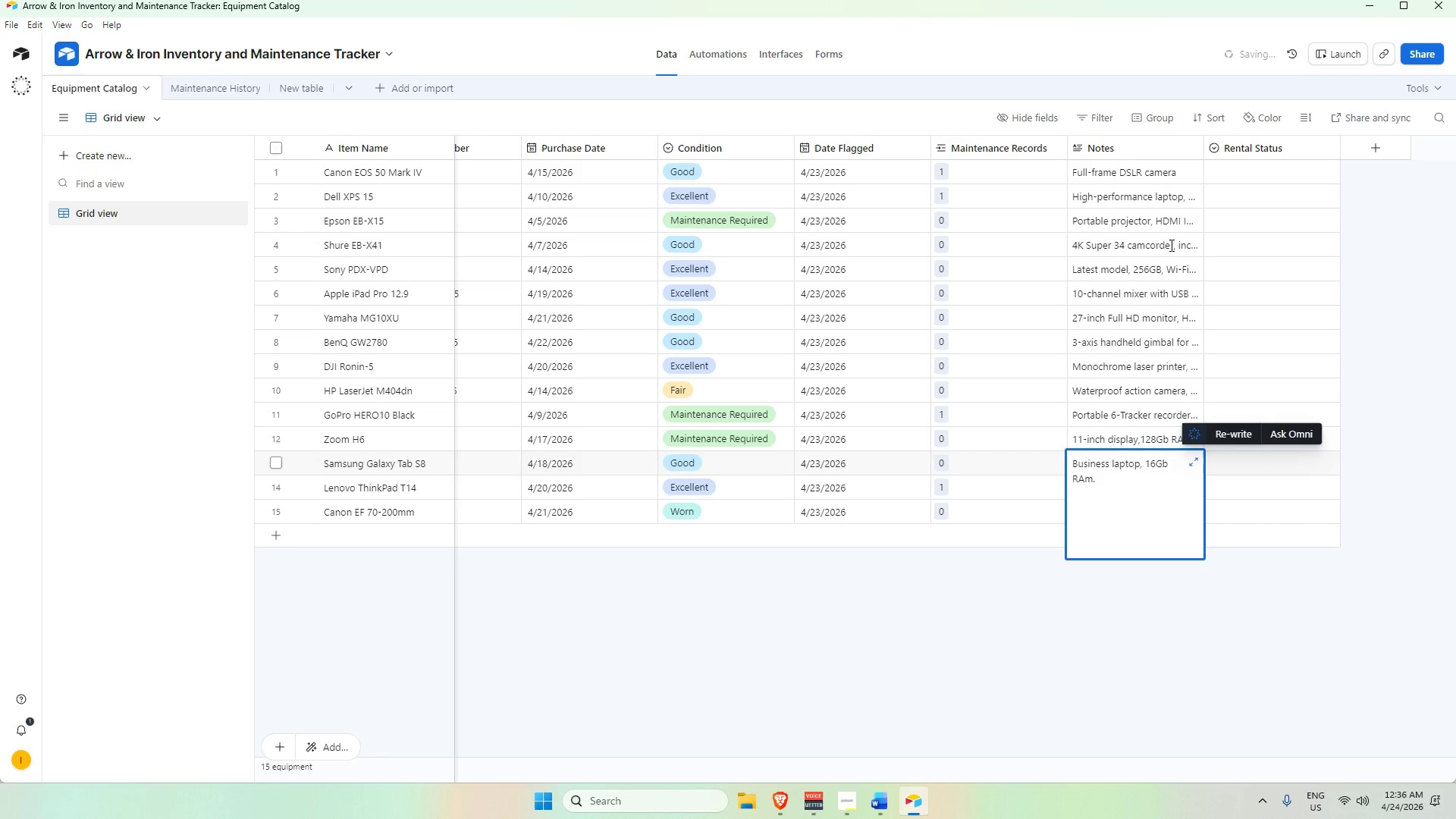 
key(ArrowDown)
 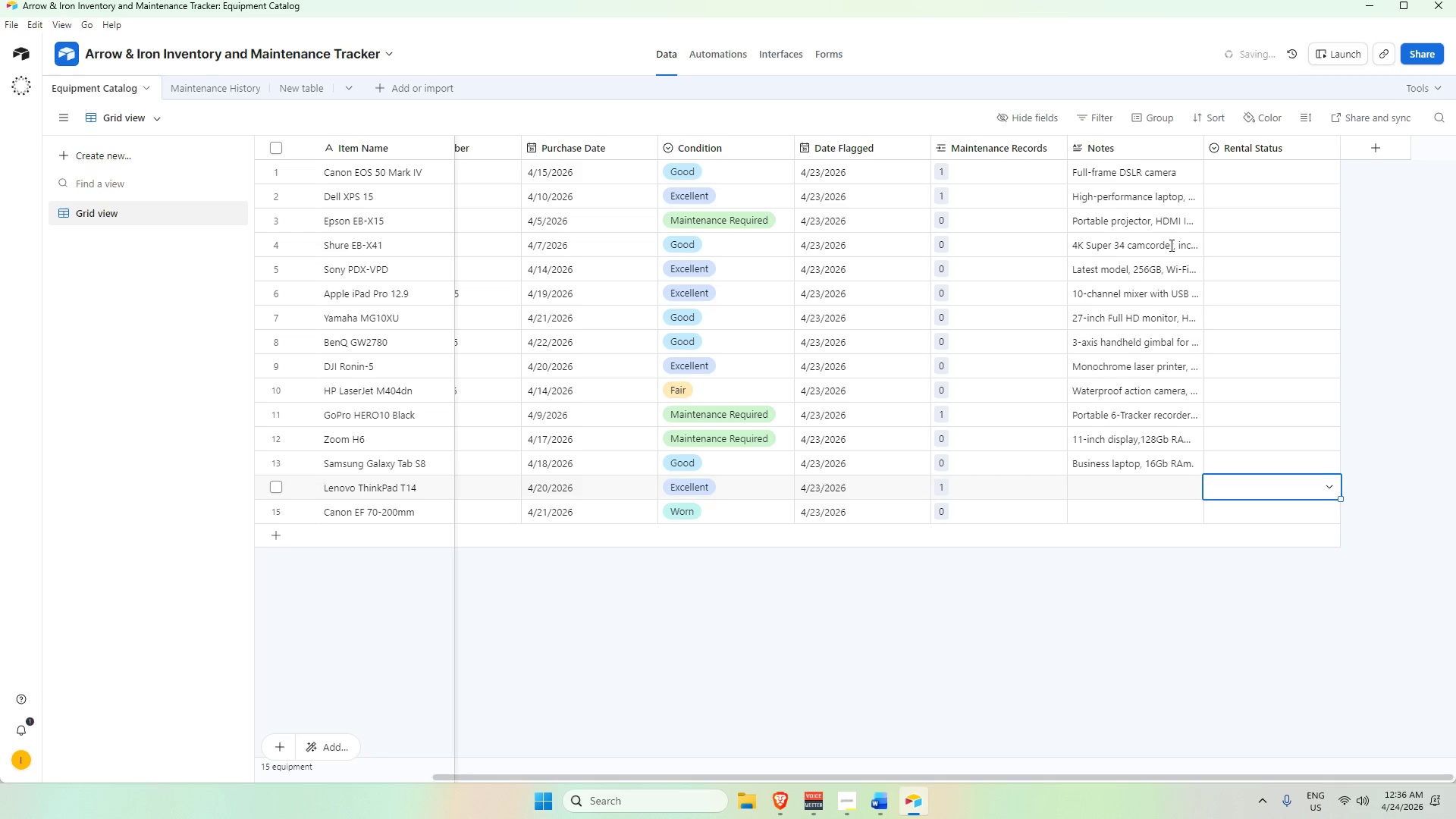 
key(ArrowLeft)
 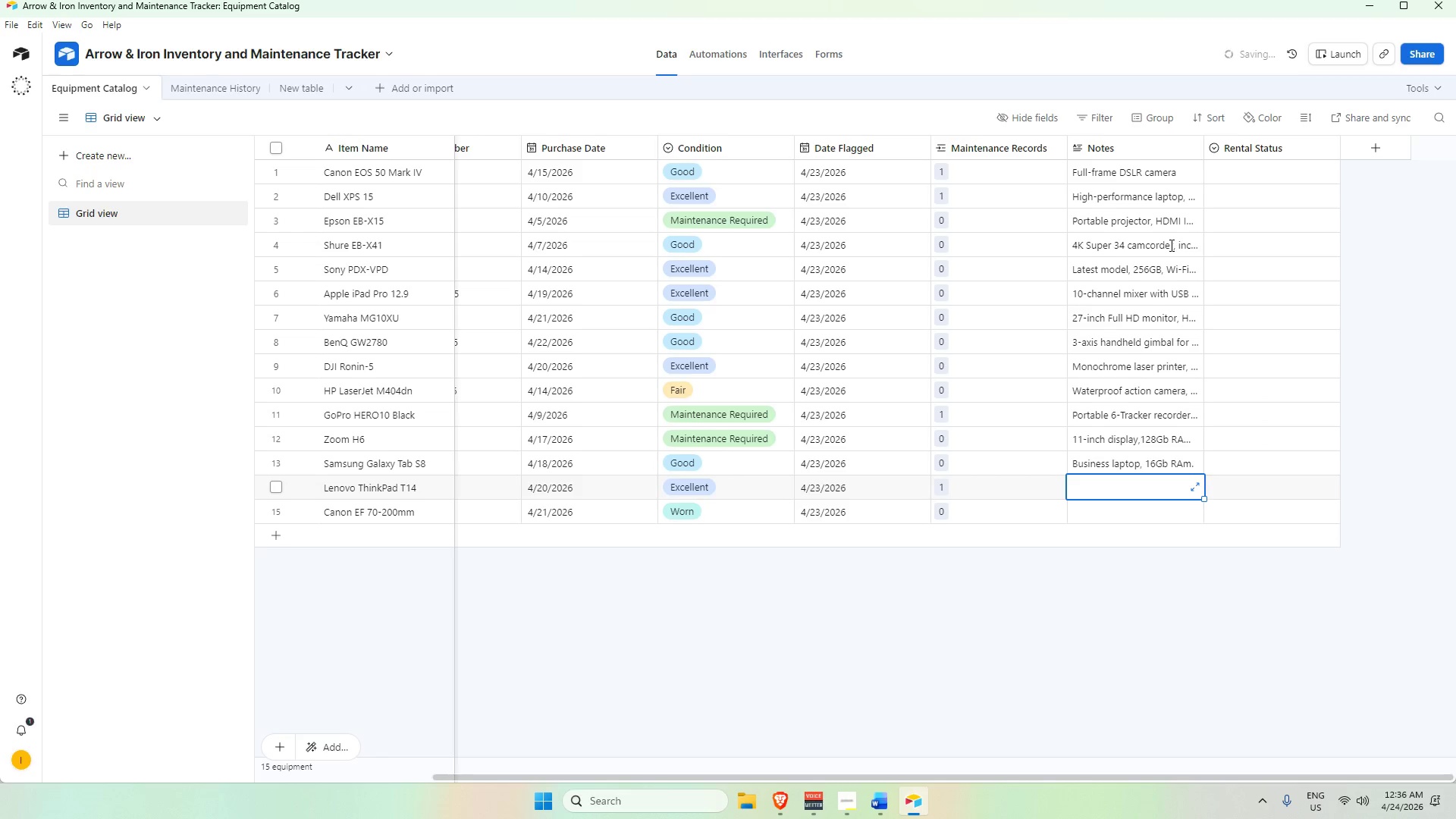 
type(Telephoto zoom lens, image stabilat)
key(Backspace)
type(zation.)
key(Tab)
 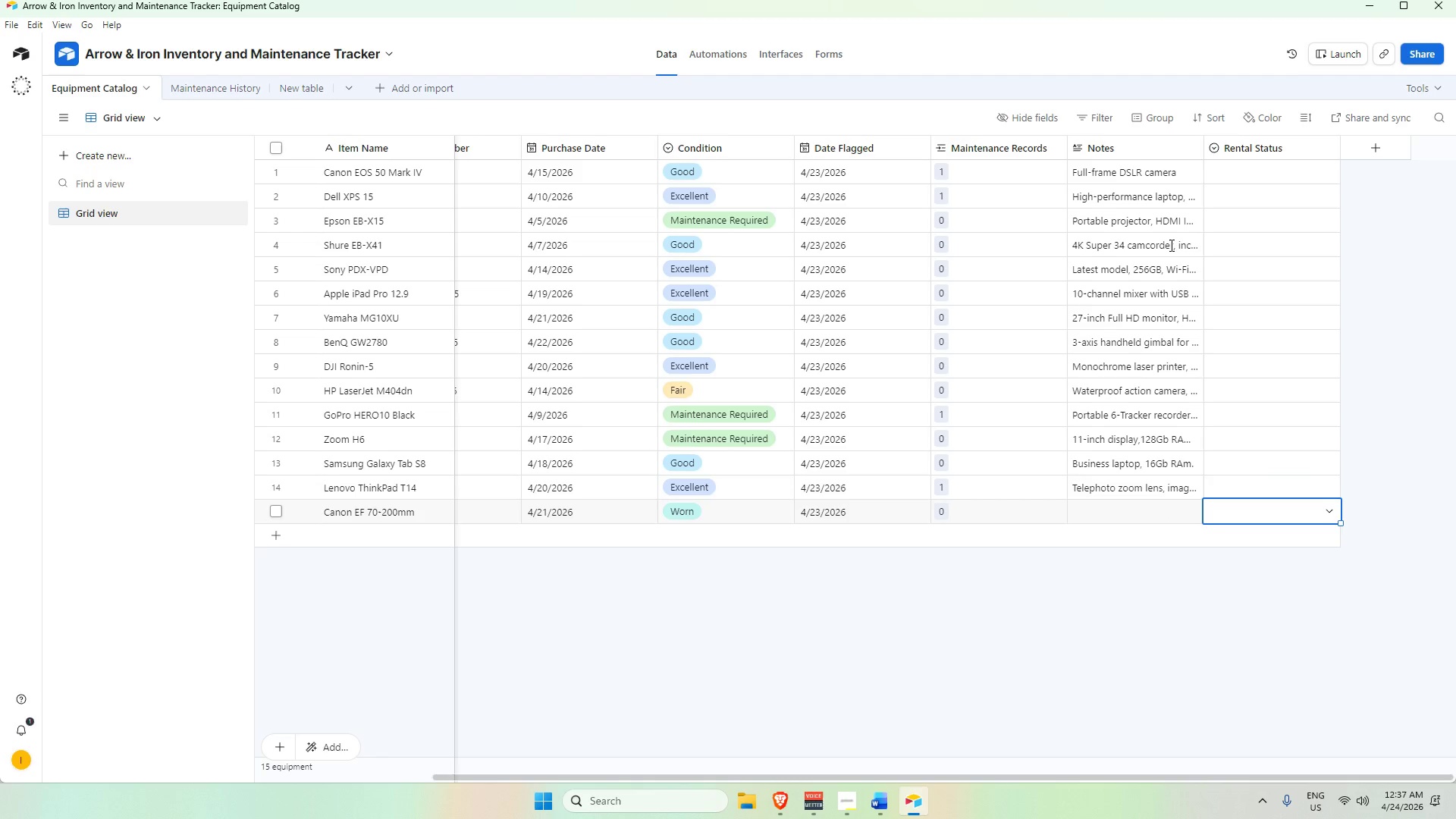 
key(ArrowDown)
 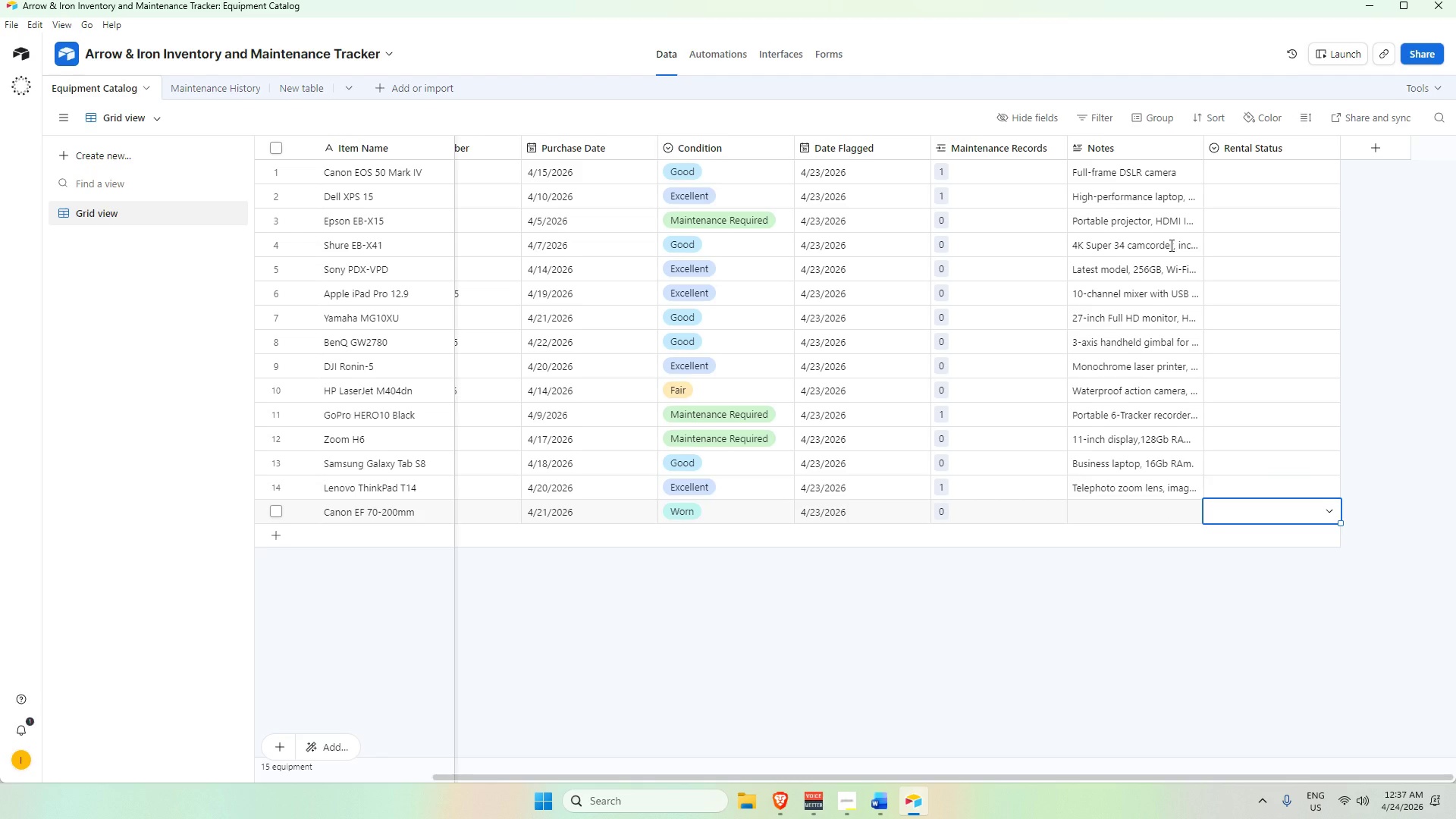 
key(ArrowLeft)
 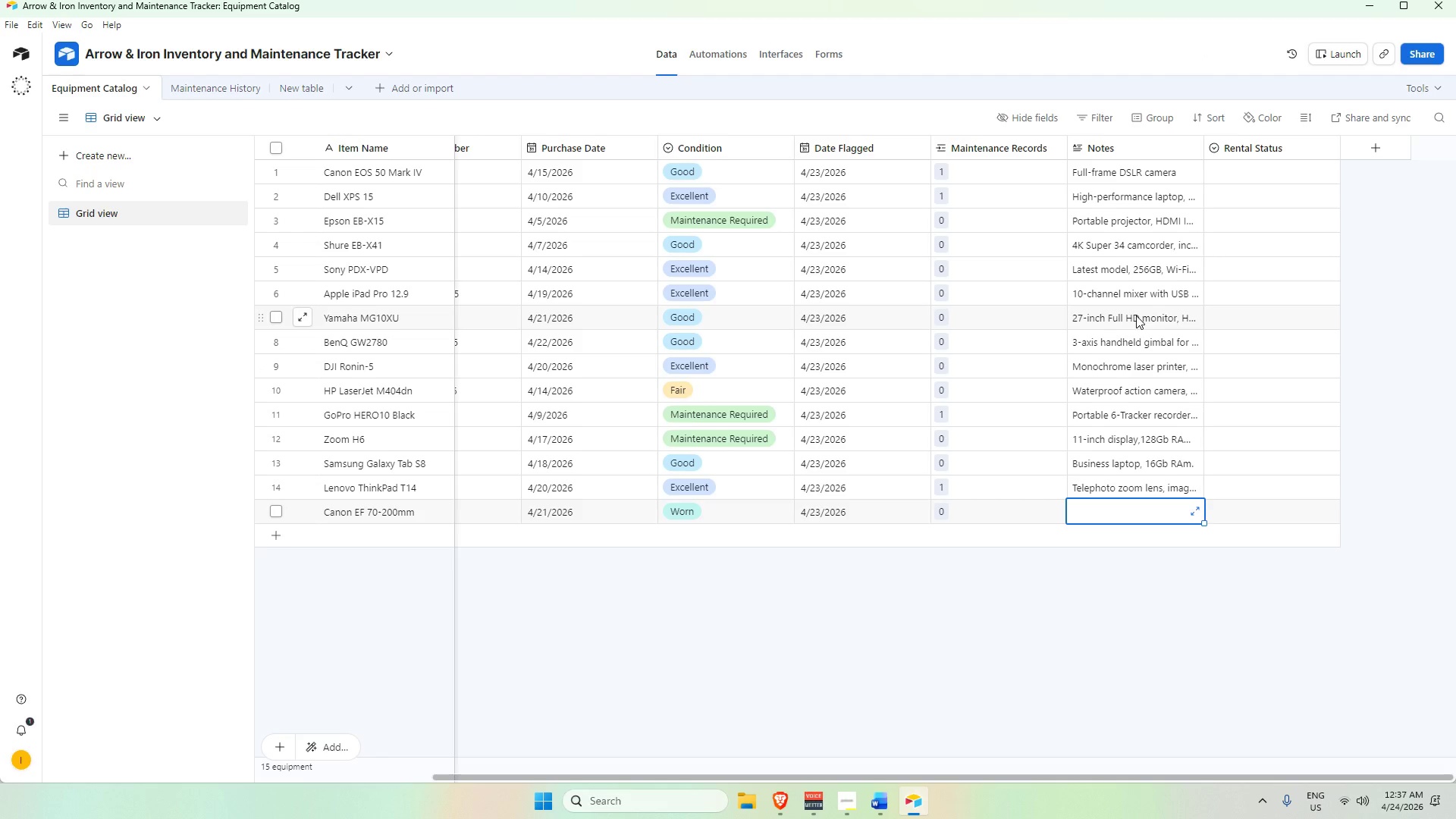 
wait(16.33)
 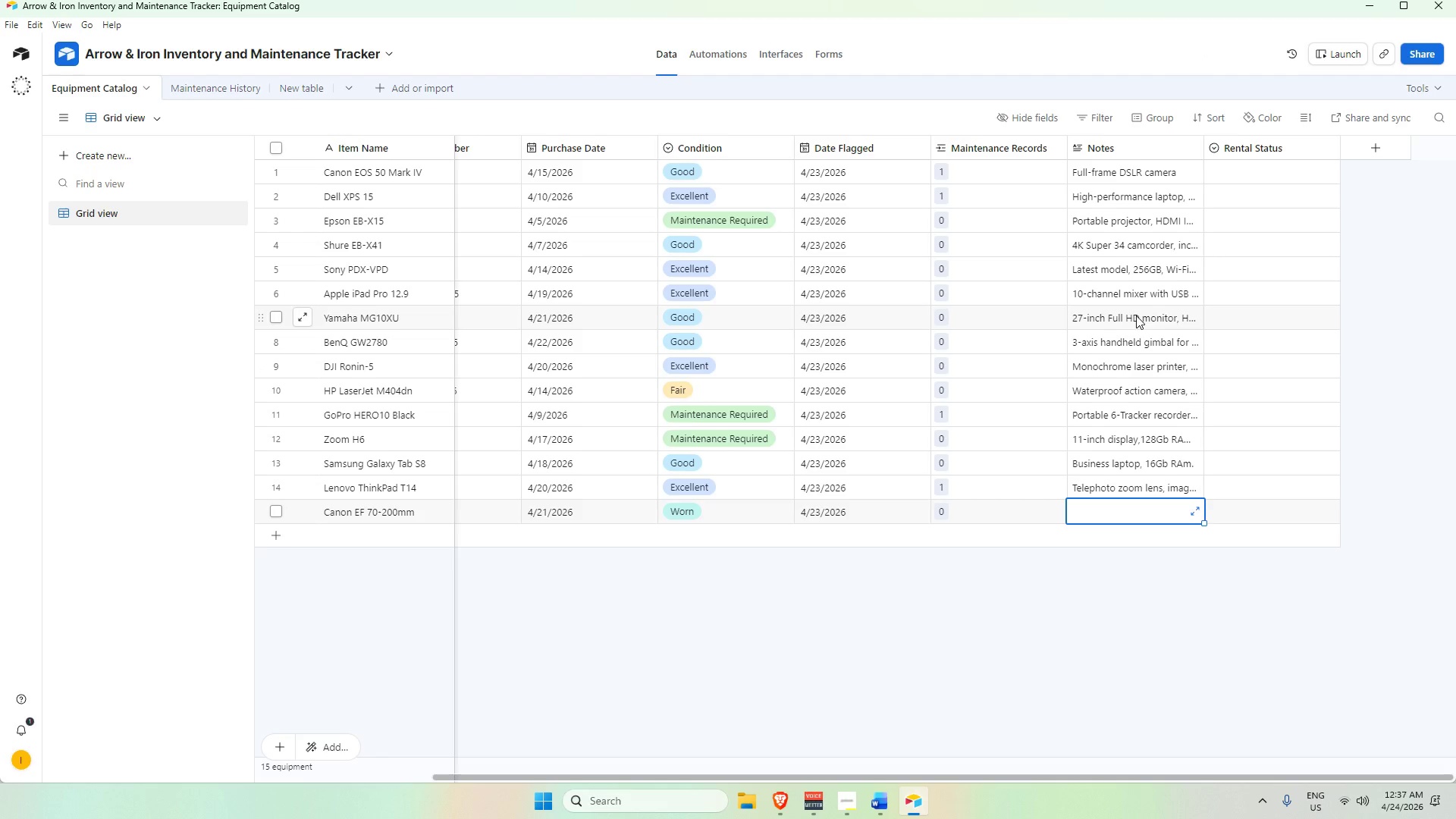 
left_click([1140, 146])
 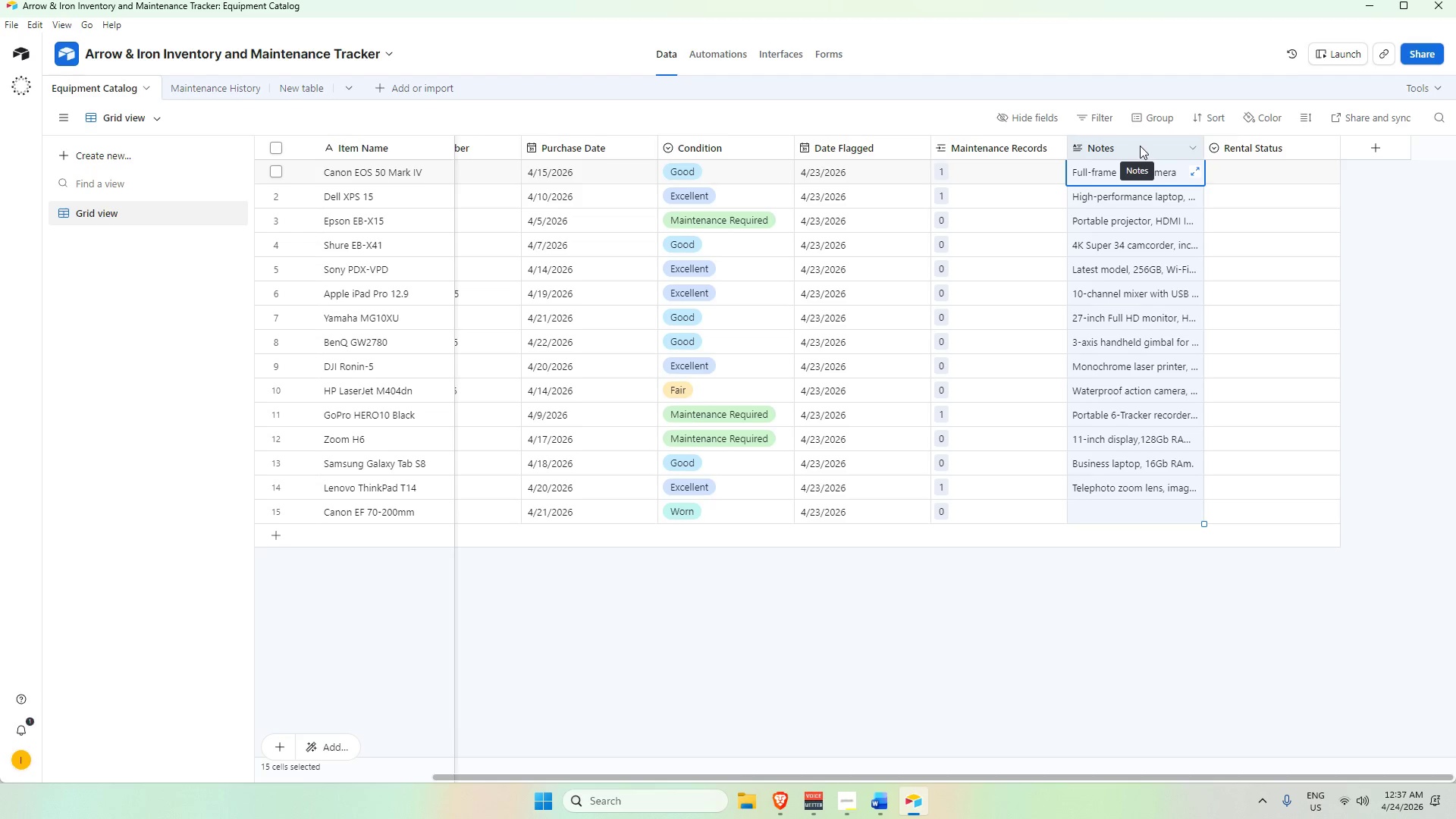 
hold_key(key=ControlLeft, duration=0.81)
 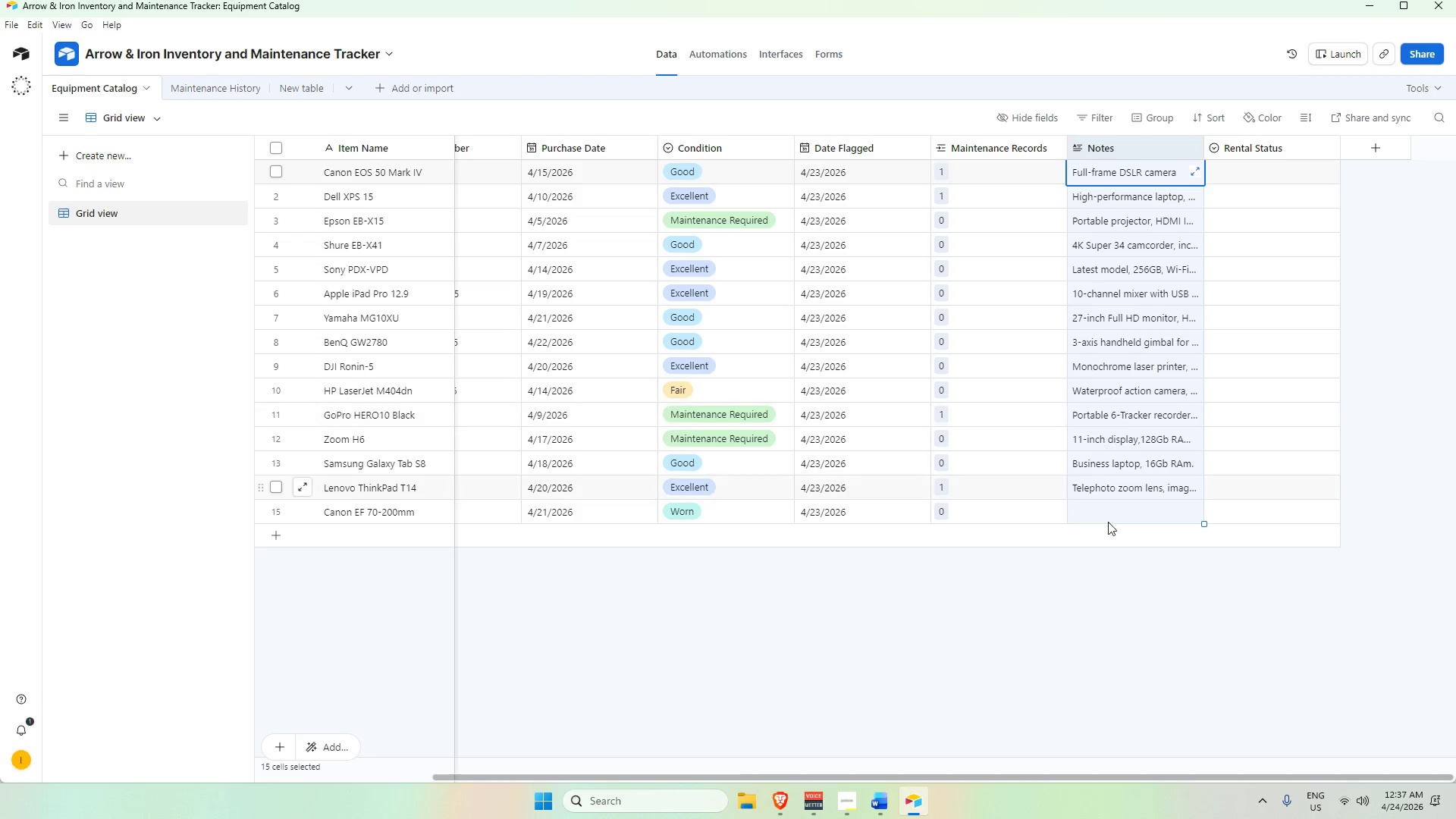 
left_click([1119, 623])
 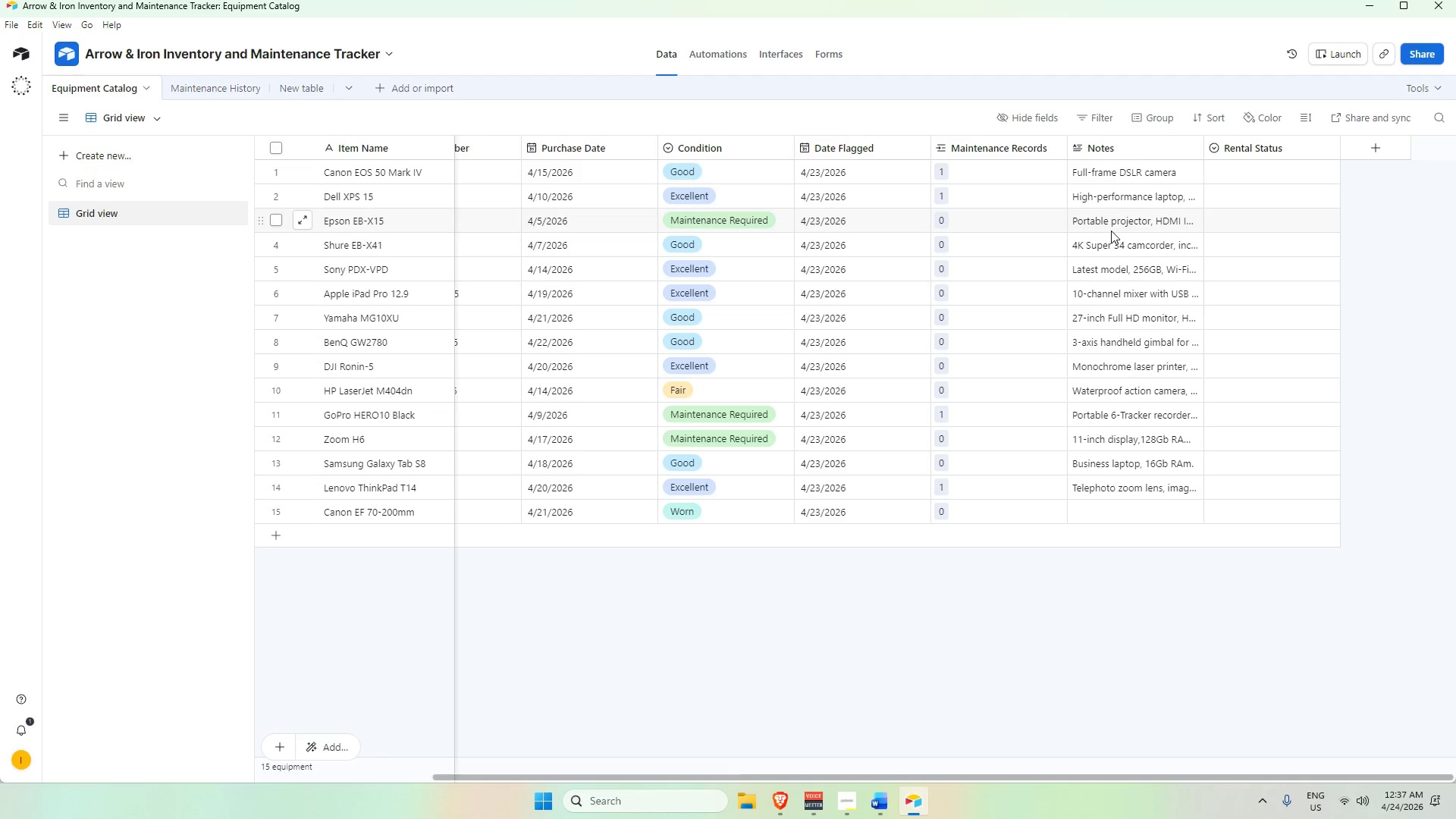 
wait(14.98)
 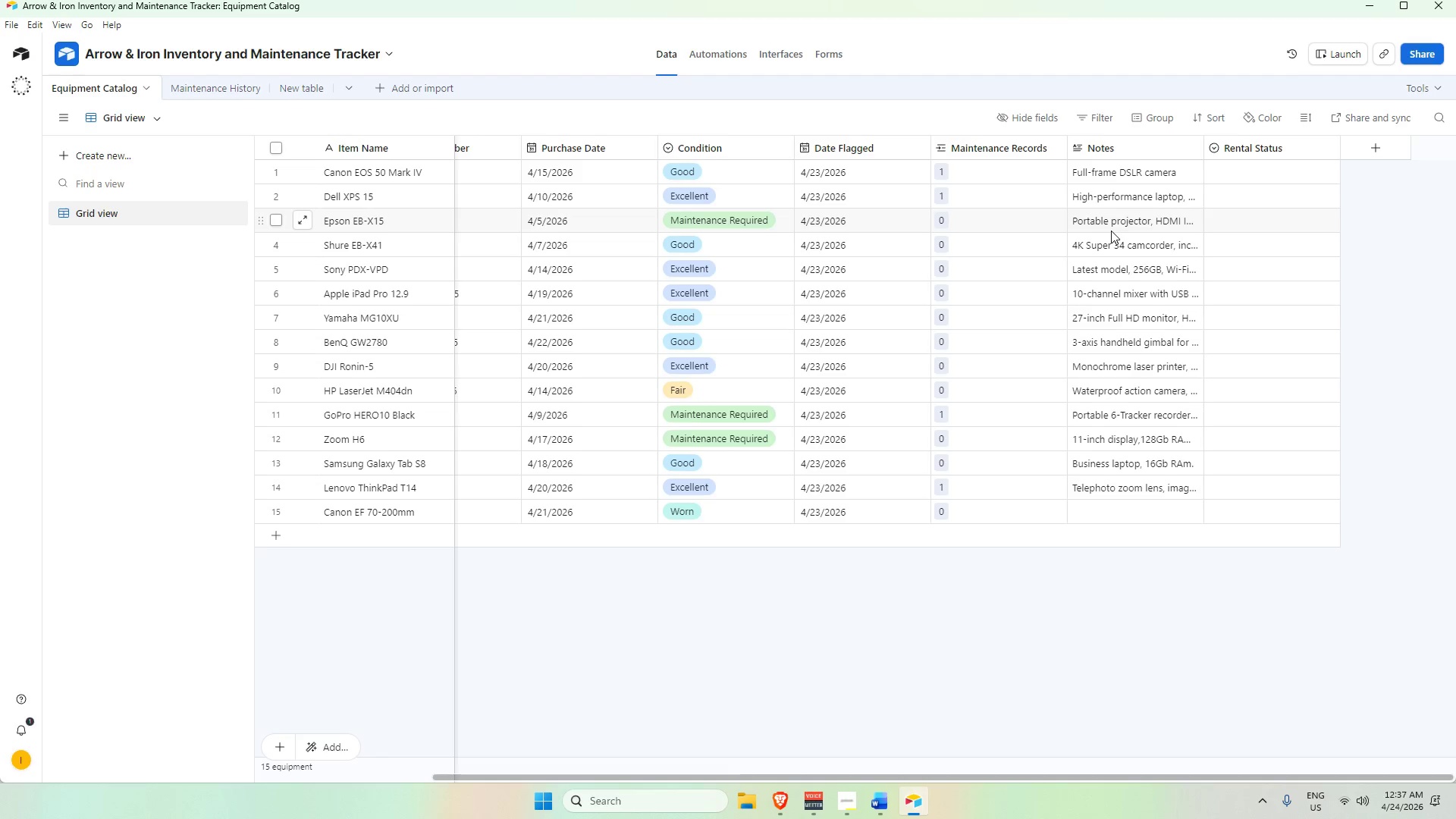 
left_click([1112, 222])
 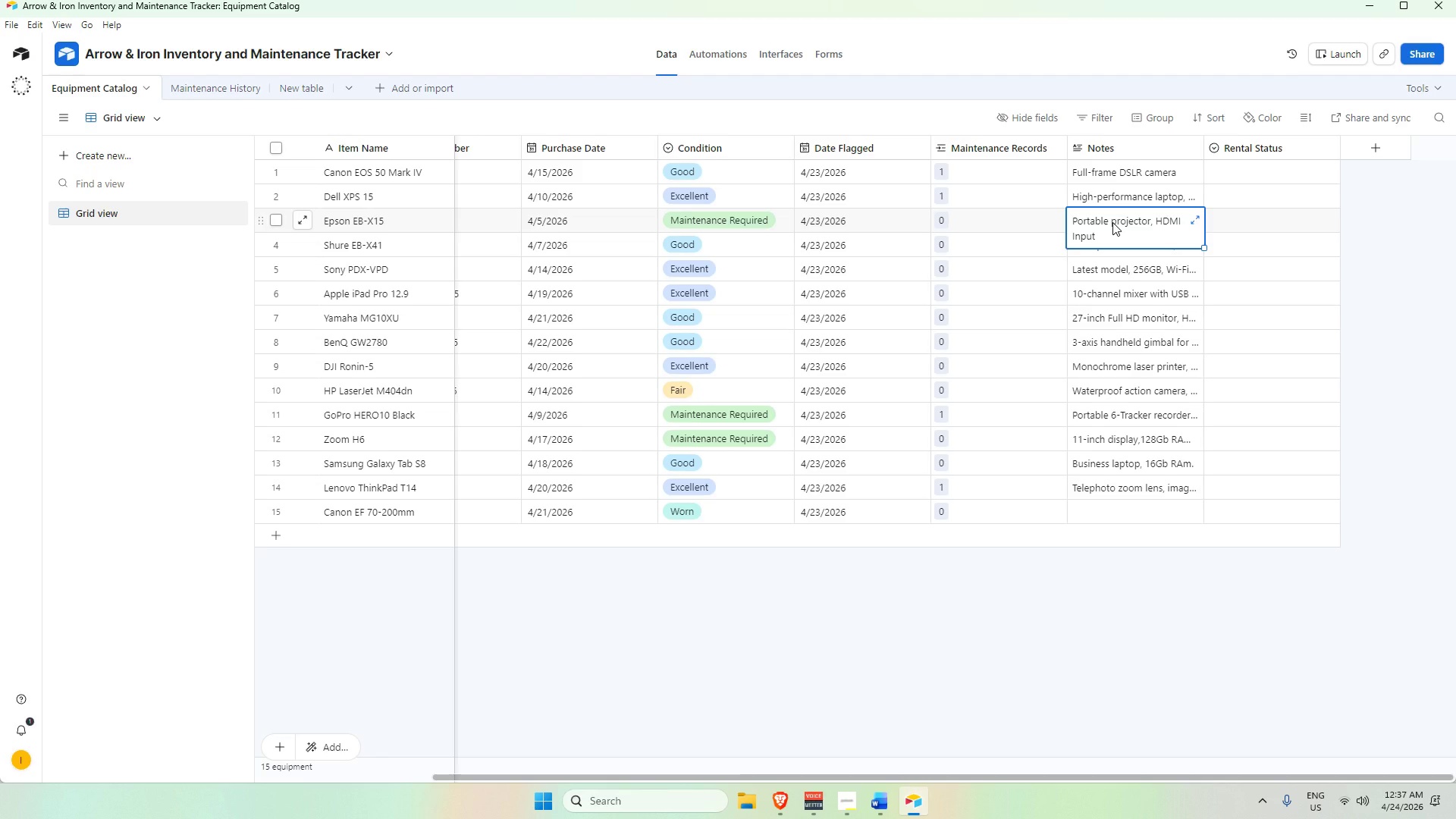 
right_click([1112, 222])
 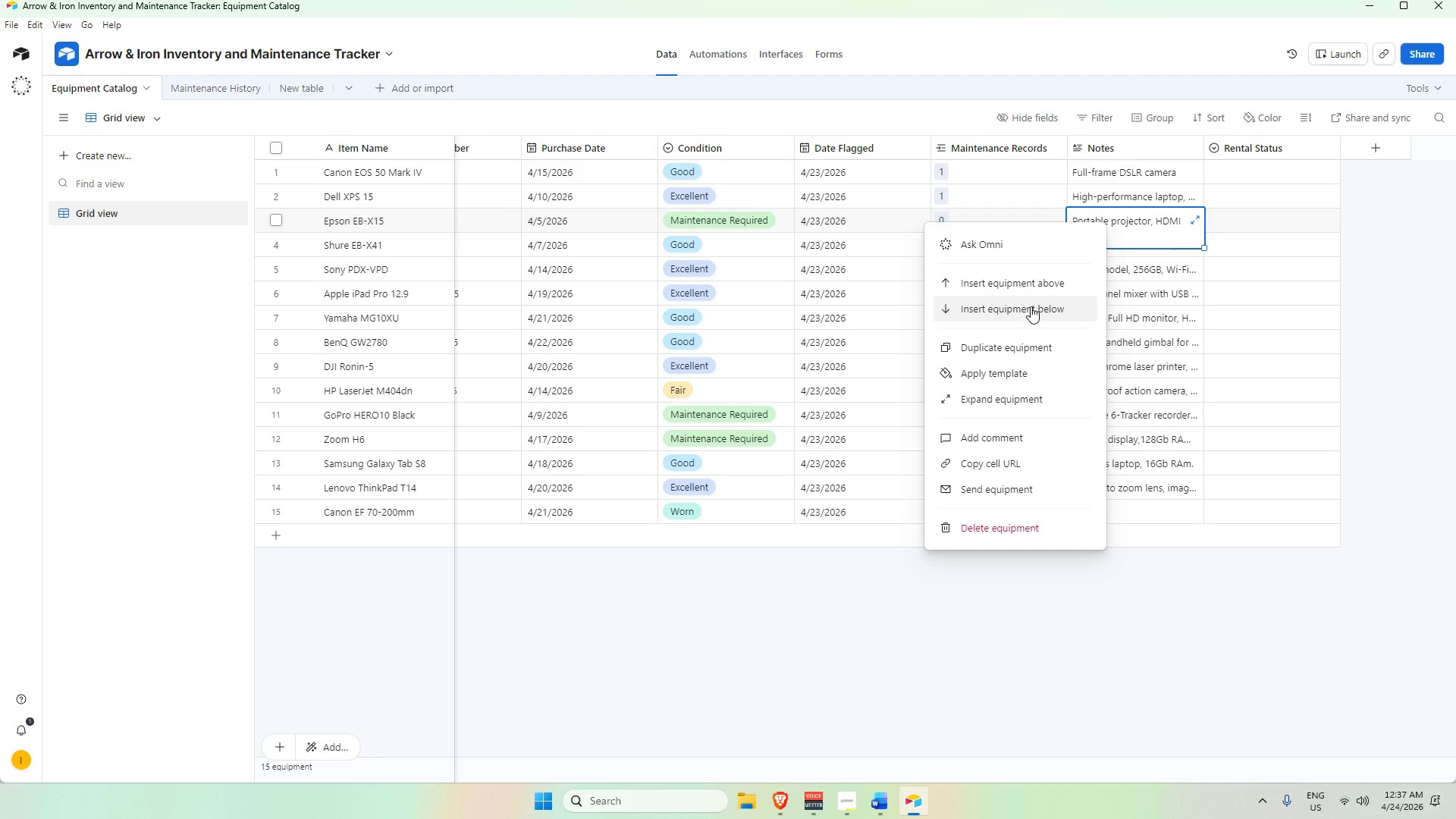 
left_click([1030, 306])
 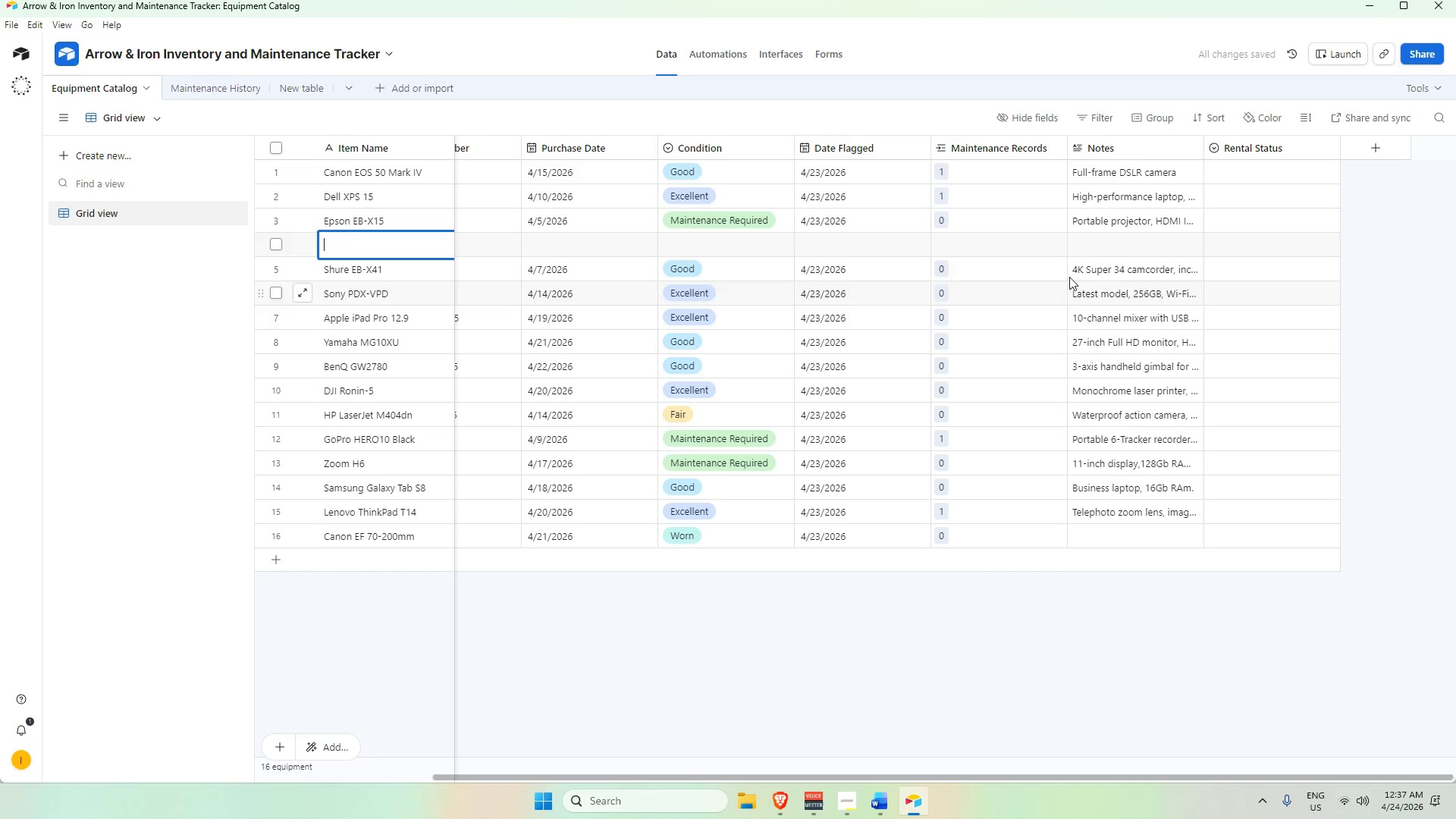 
left_click([1100, 243])
 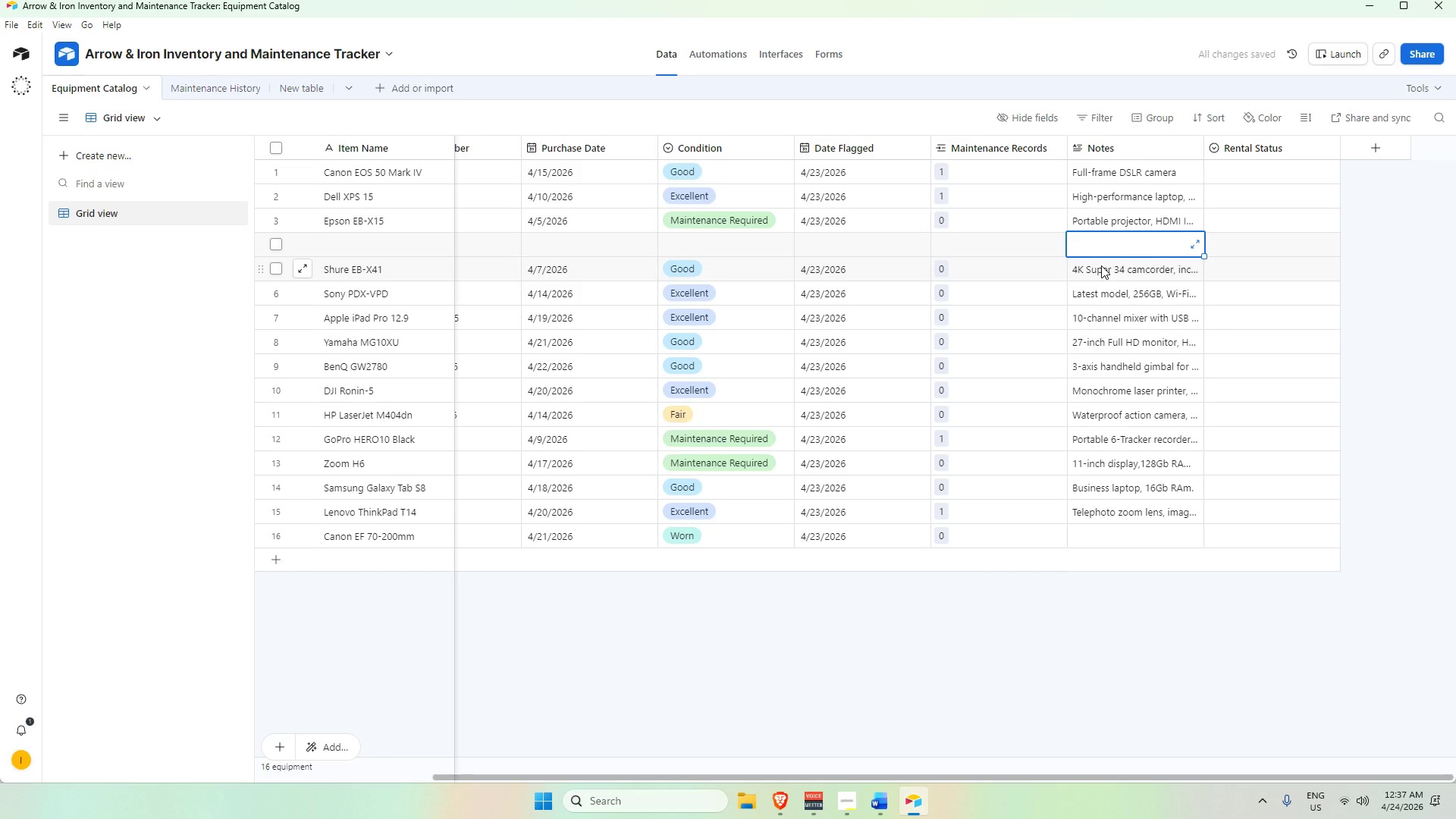 
left_click([1101, 265])
 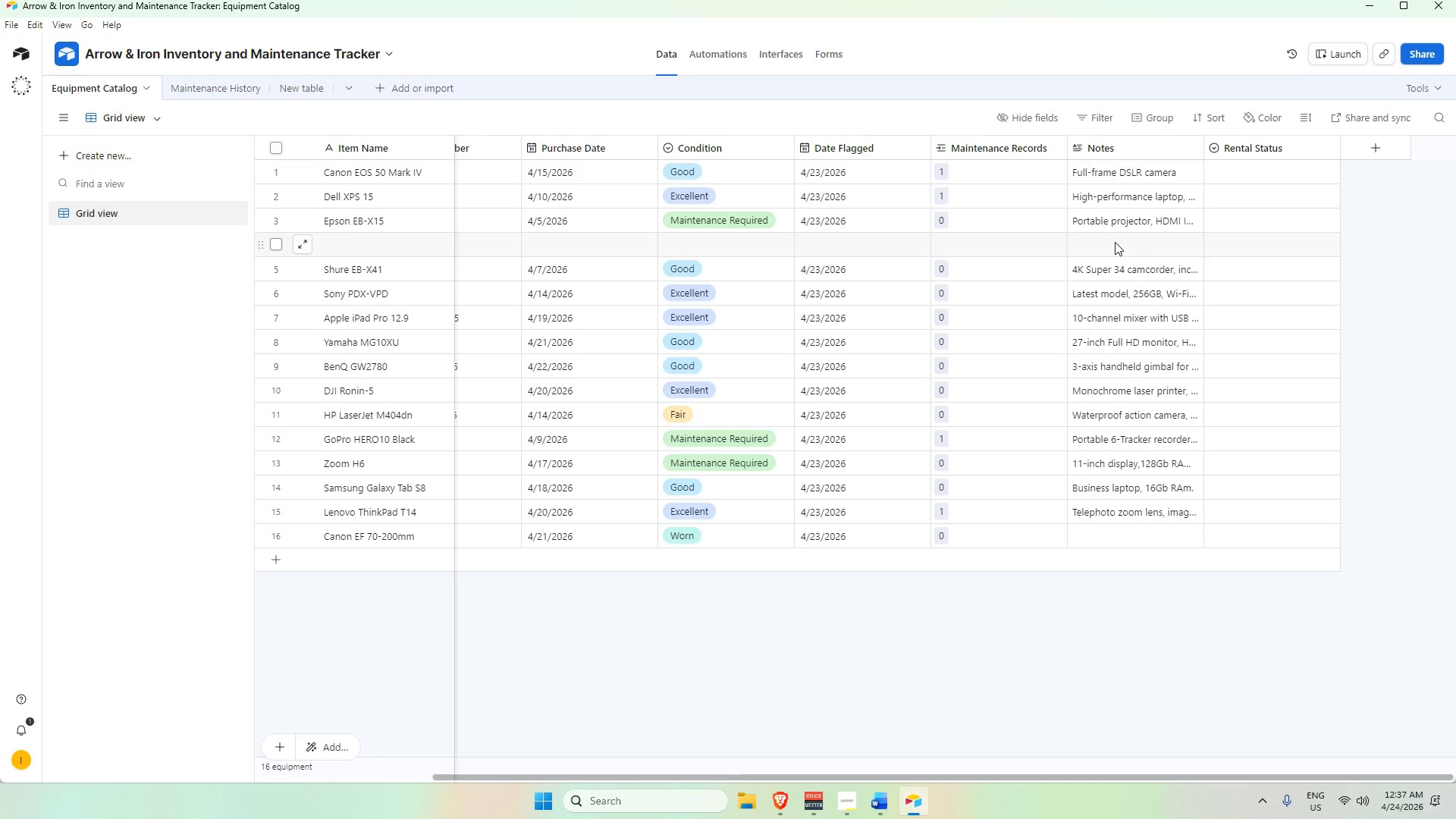 
wait(7.98)
 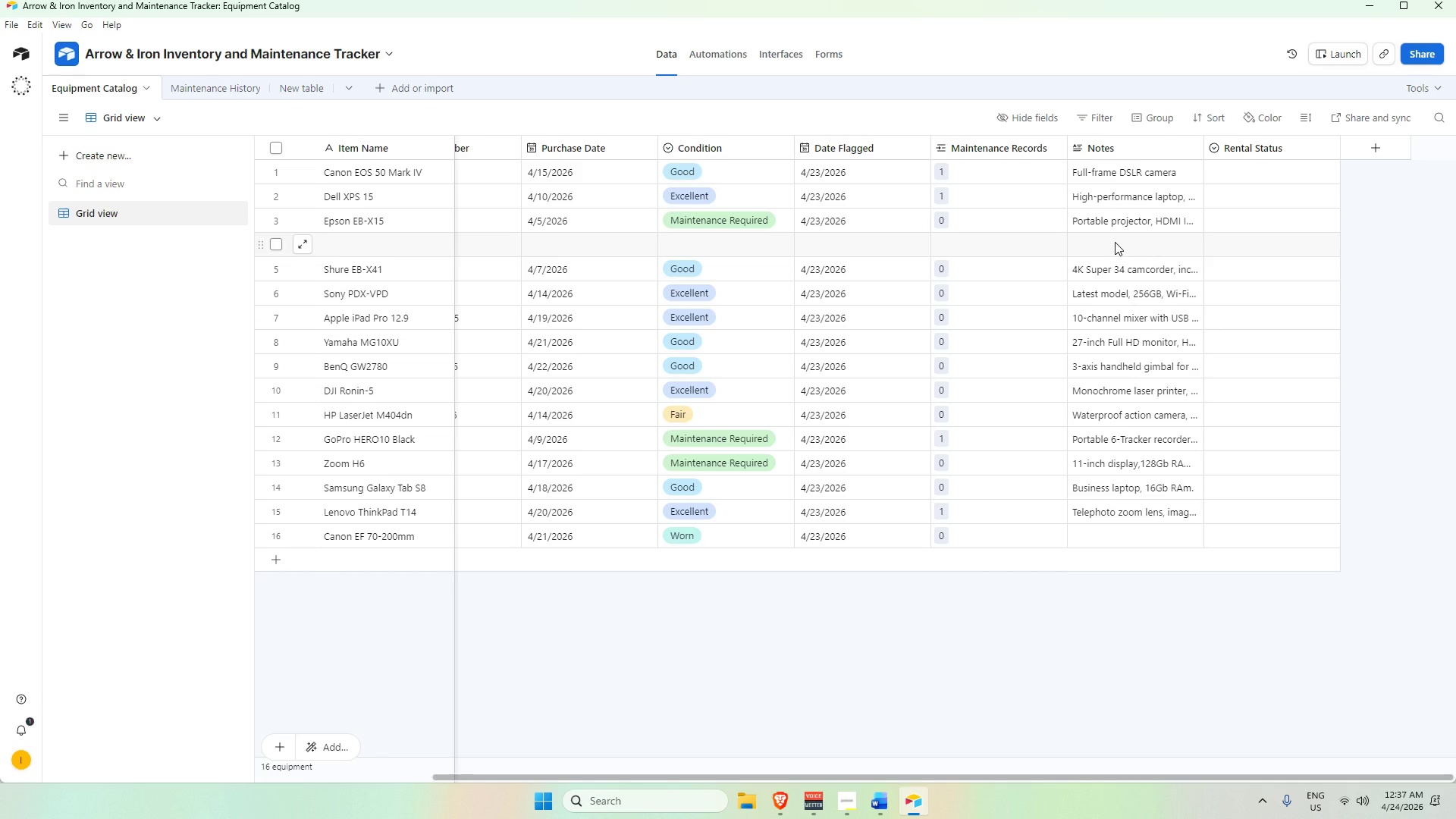 
left_click([1116, 240])
 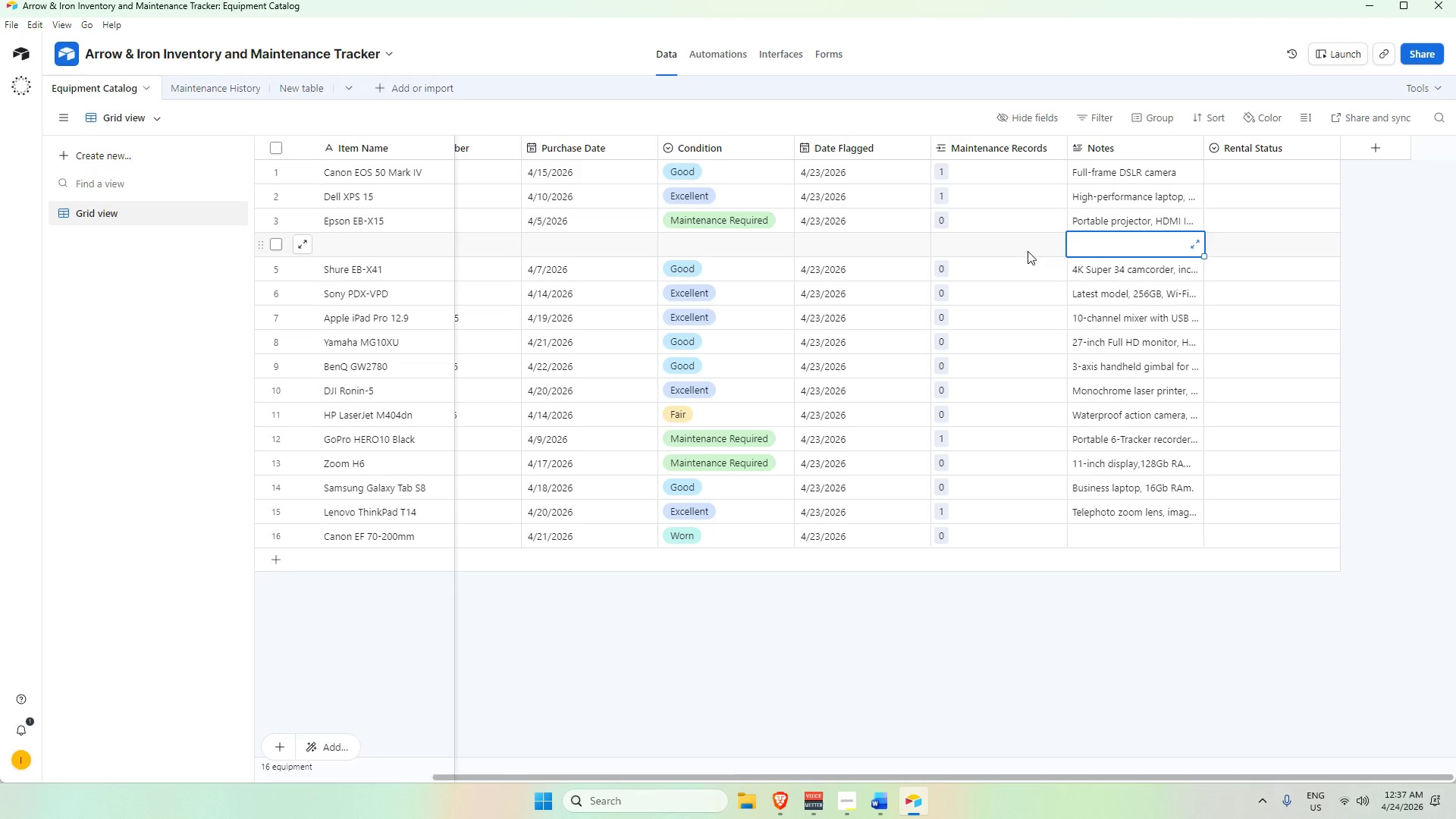 
right_click([889, 246])
 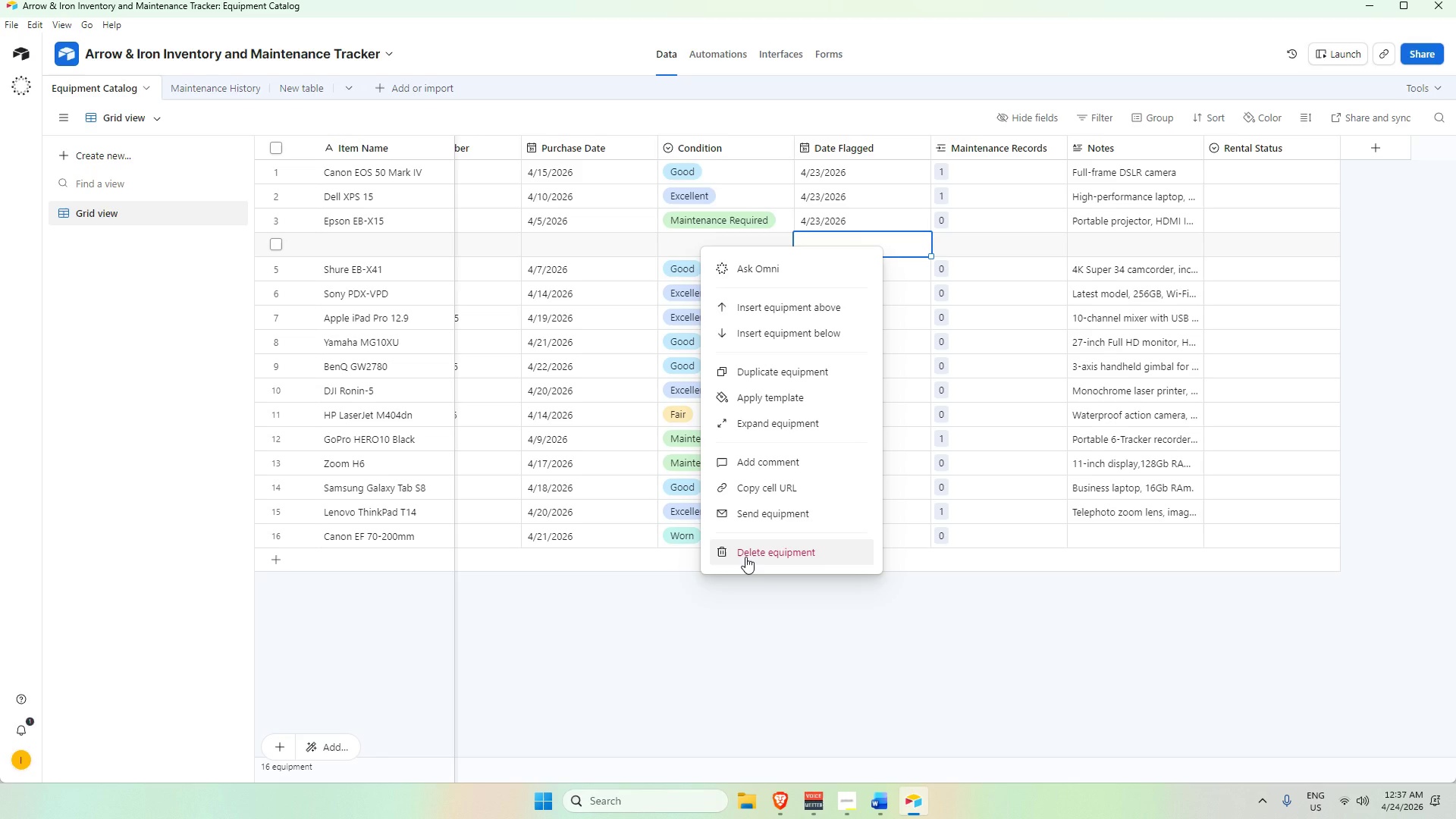 
left_click([745, 557])
 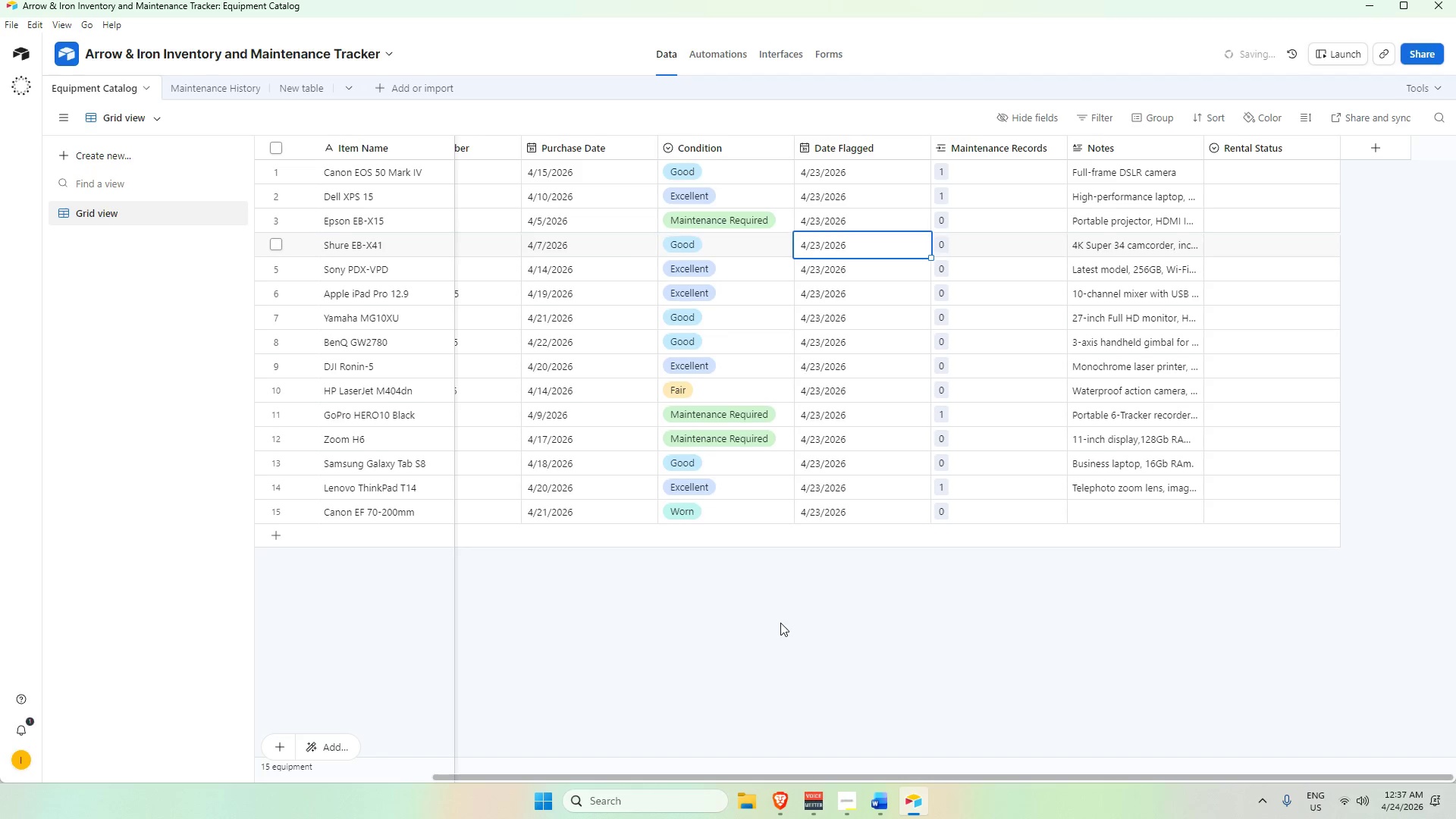 
left_click([777, 616])
 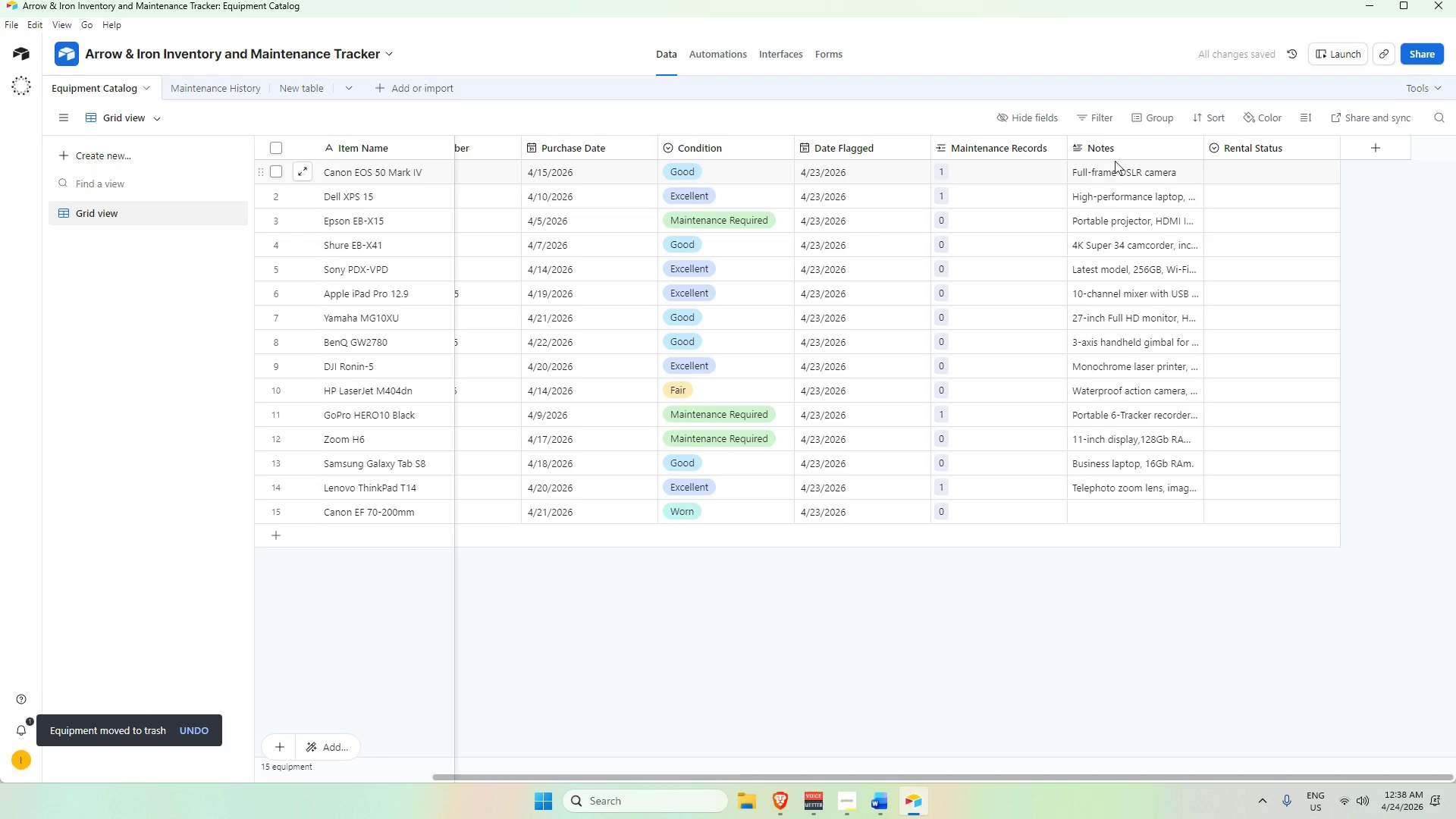 
left_click([1147, 144])
 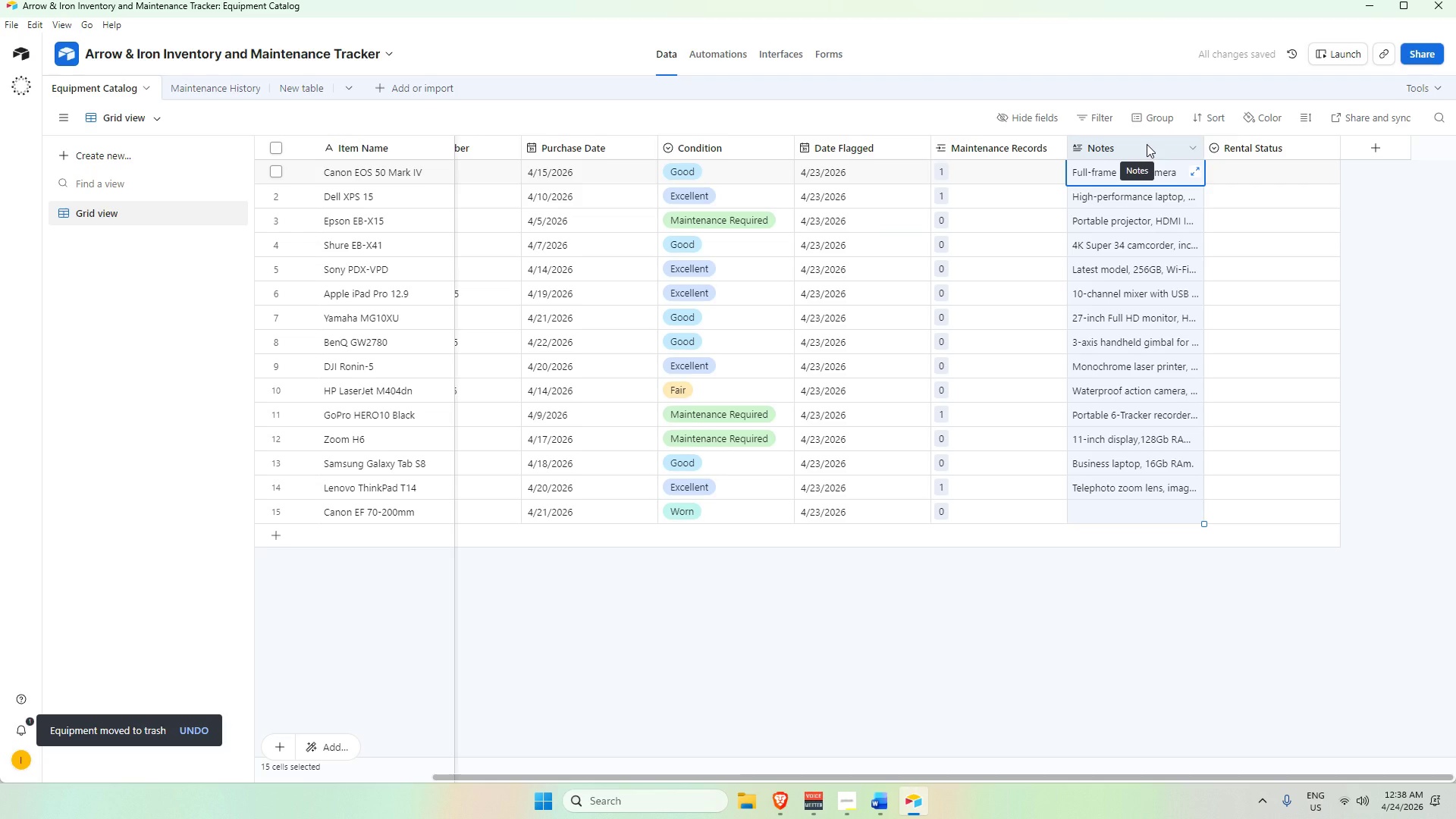 
key(Control+C)
 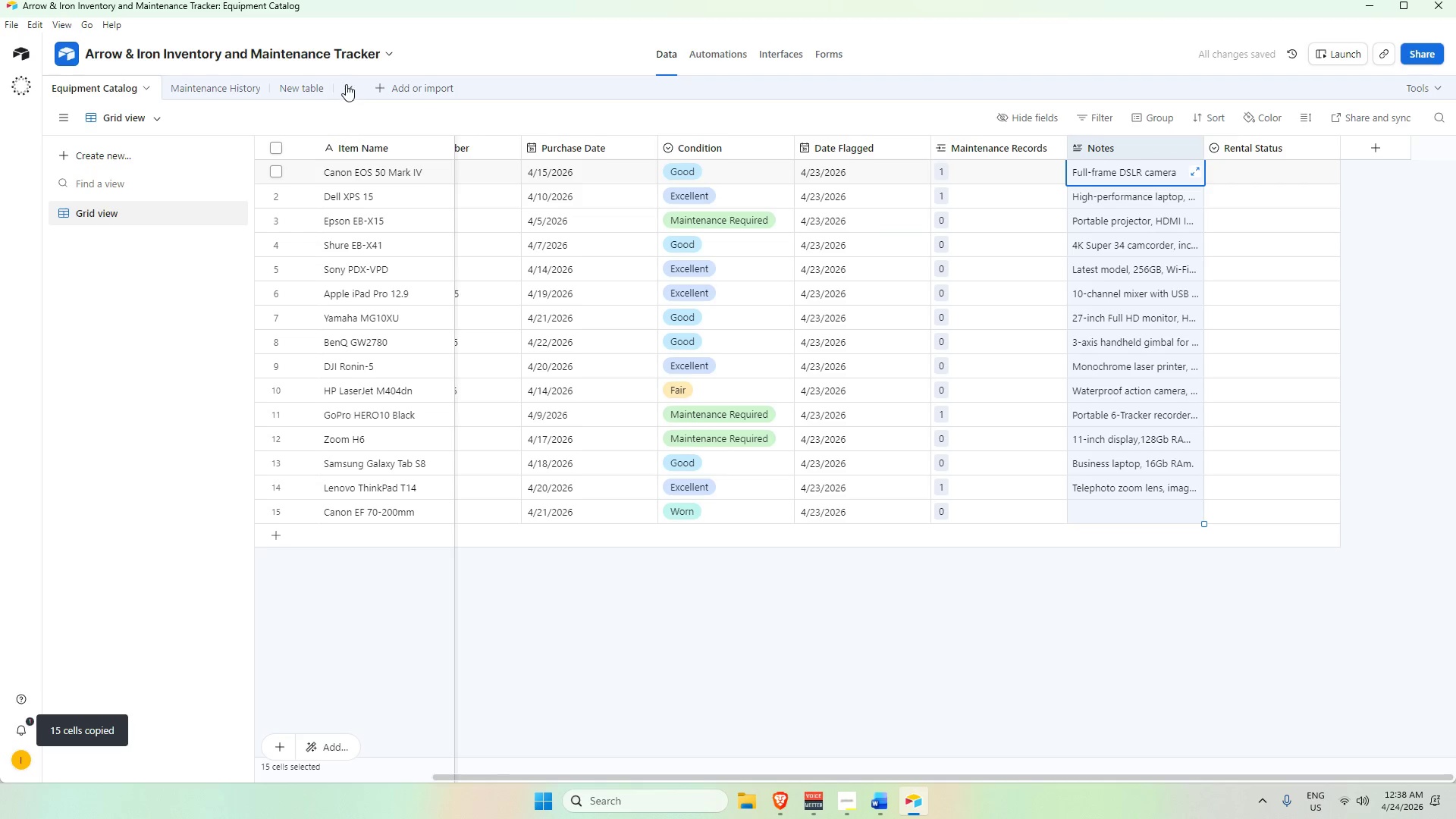 
left_click([320, 89])
 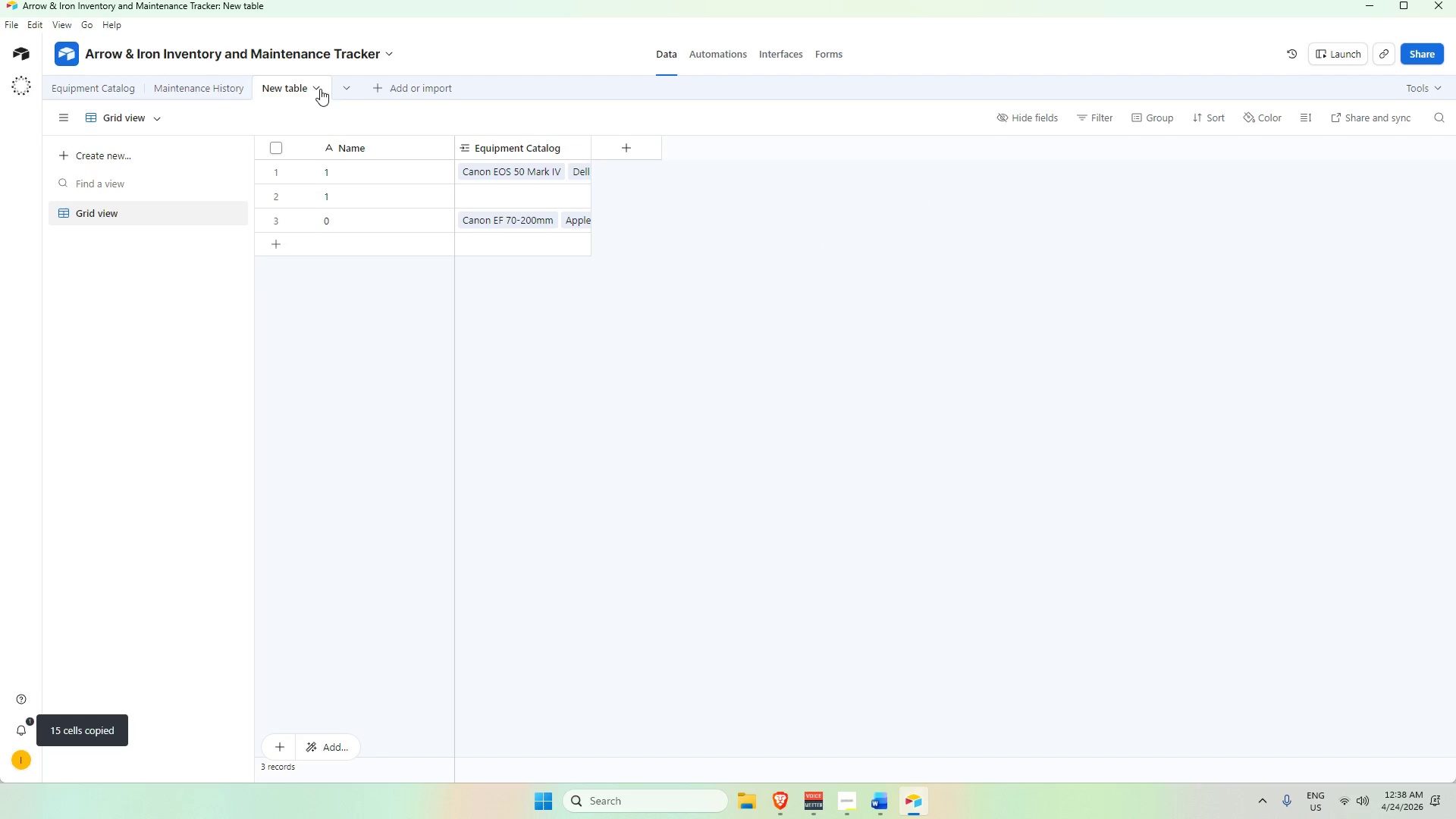 
left_click([320, 89])
 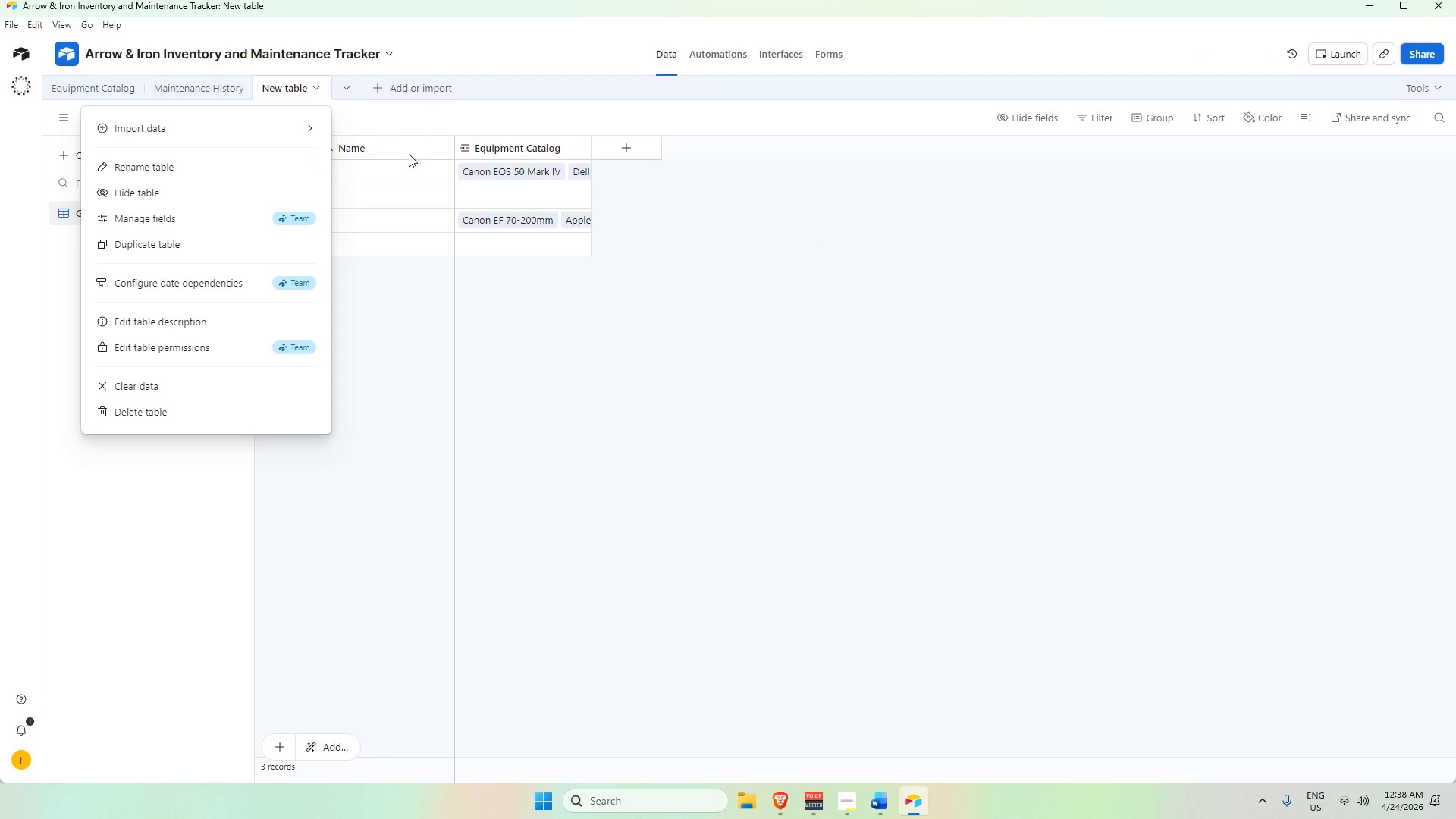 
left_click([742, 347])
 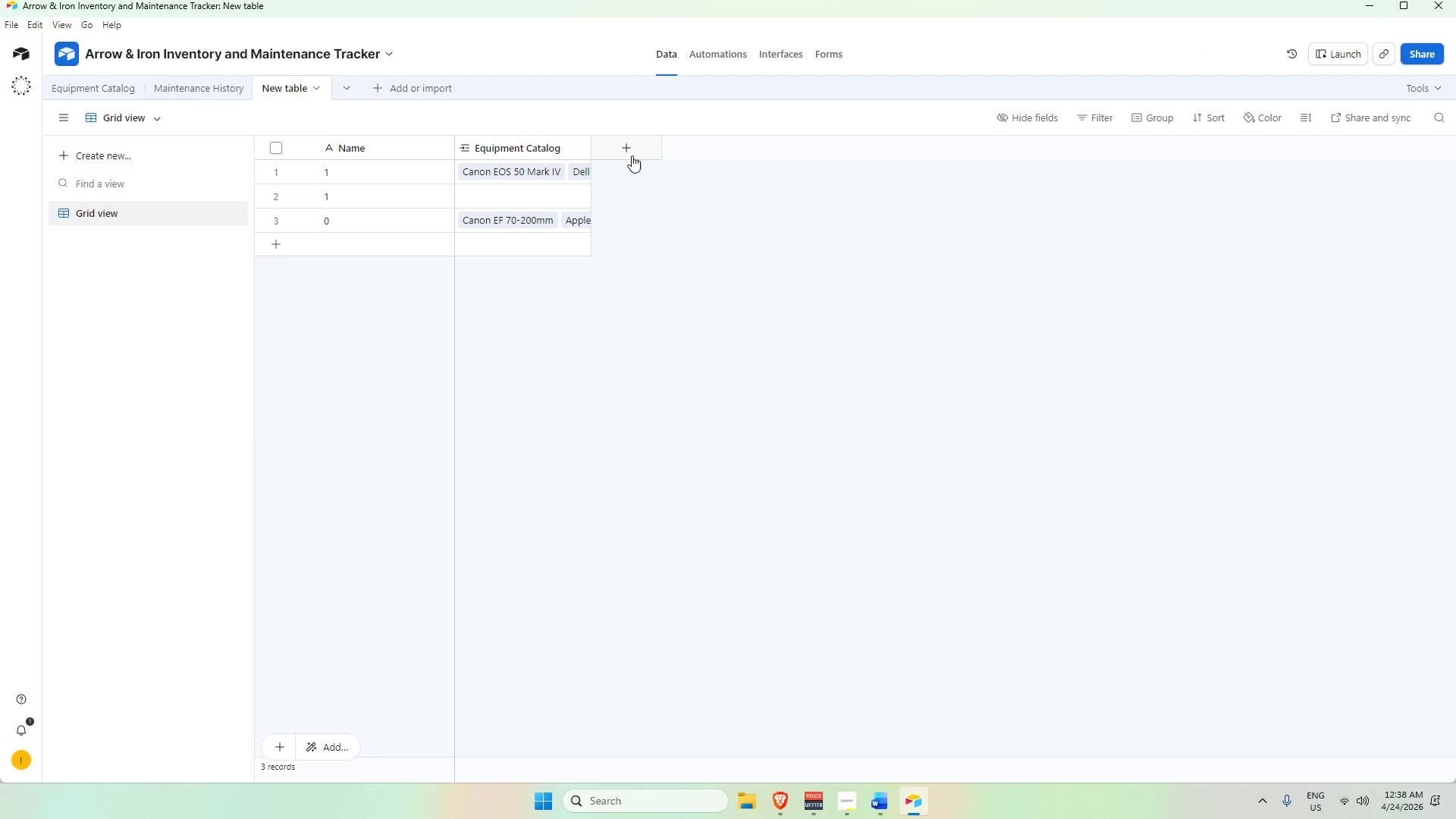 
left_click([633, 146])
 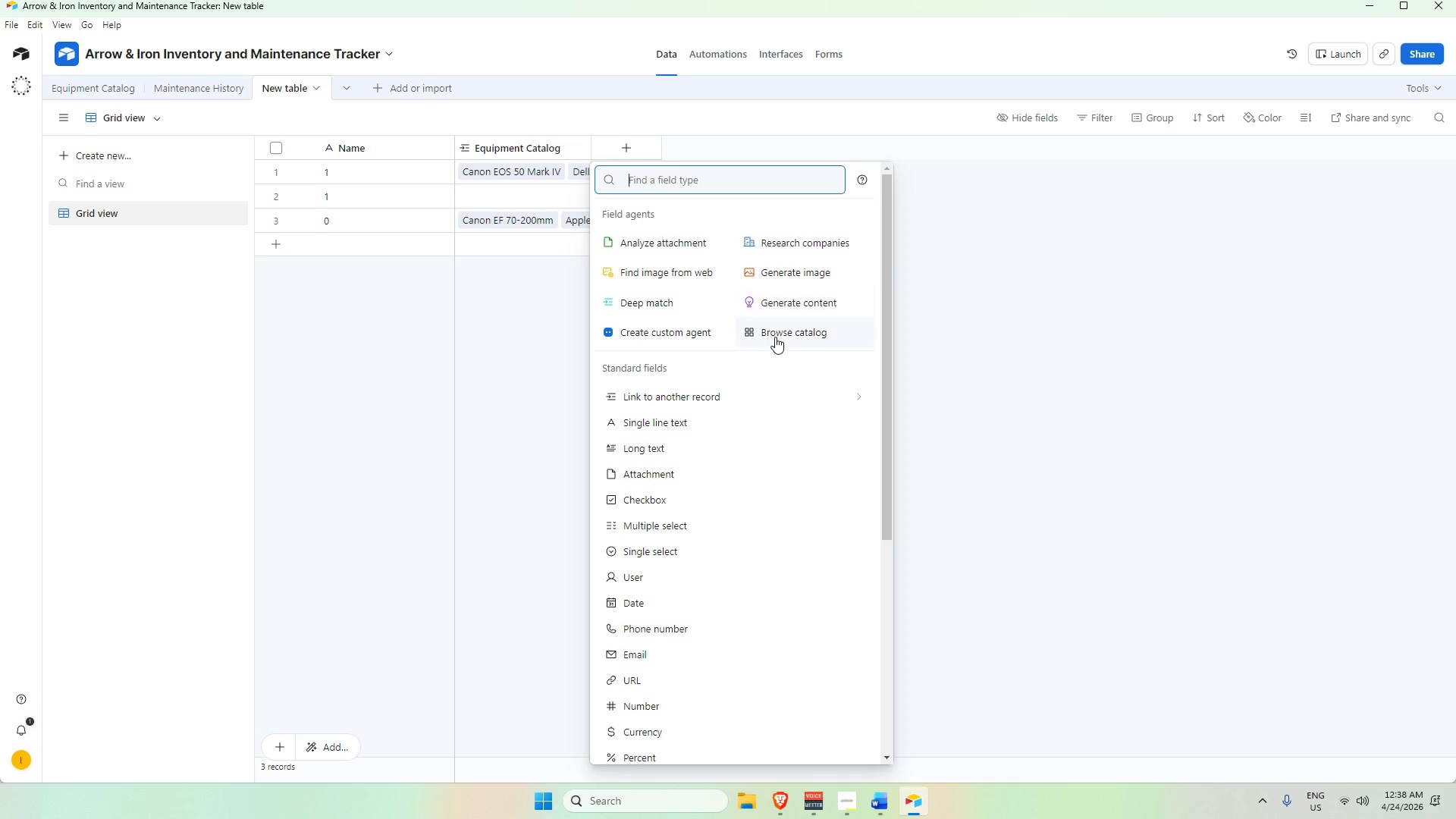 
wait(11.67)
 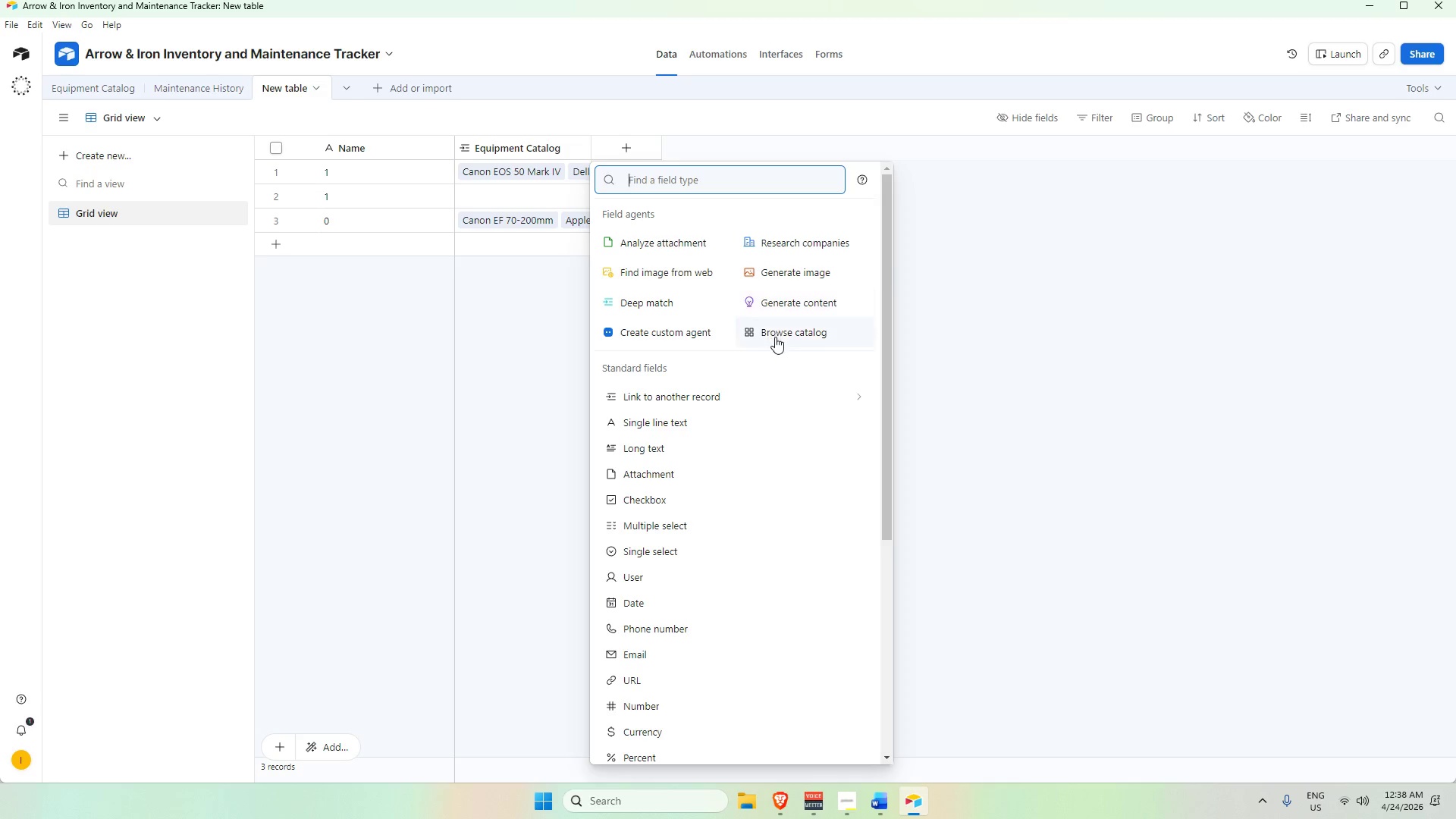 
double_click([402, 145])
 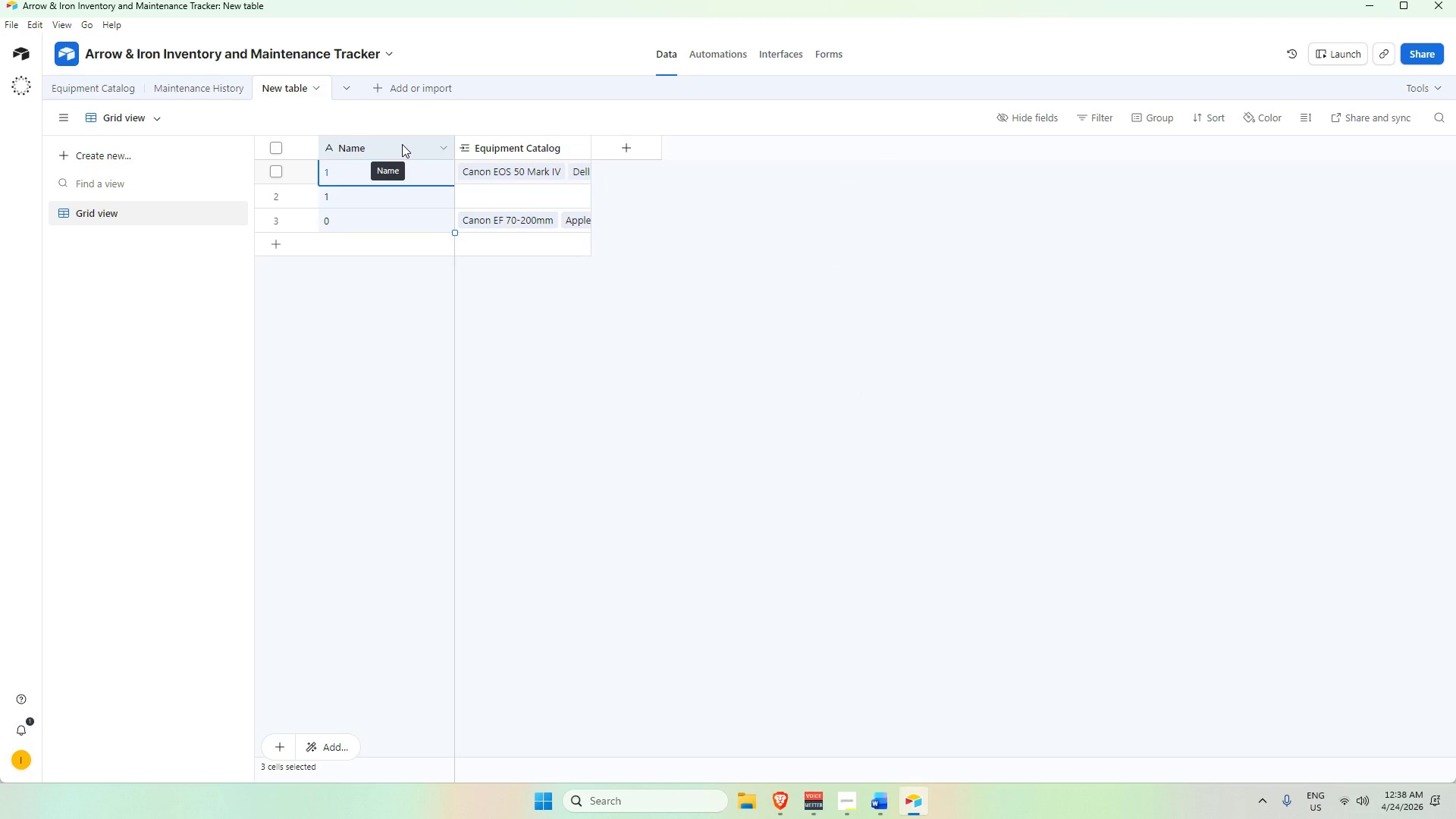 
key(Control+V)
 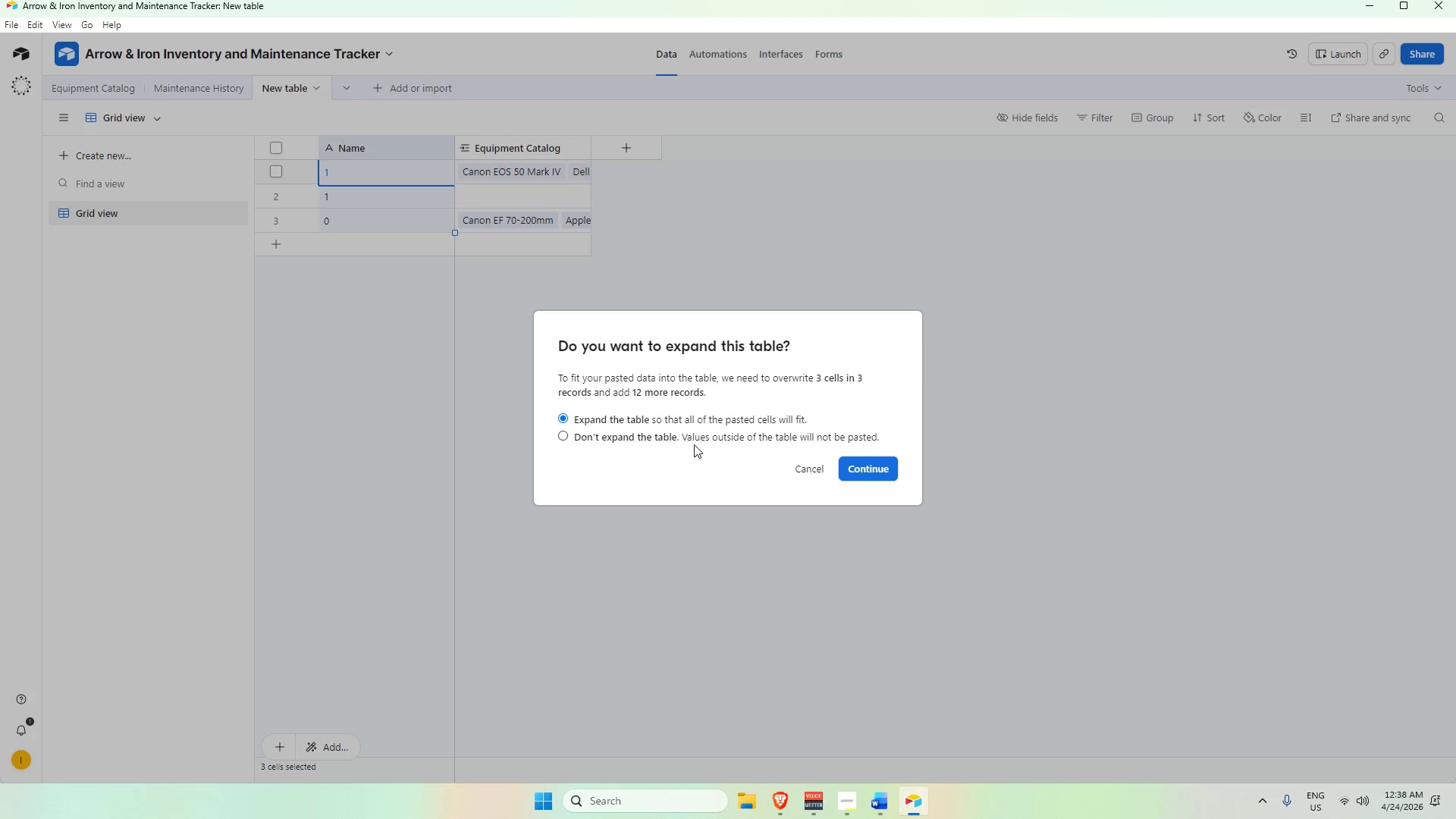 
left_click([869, 468])
 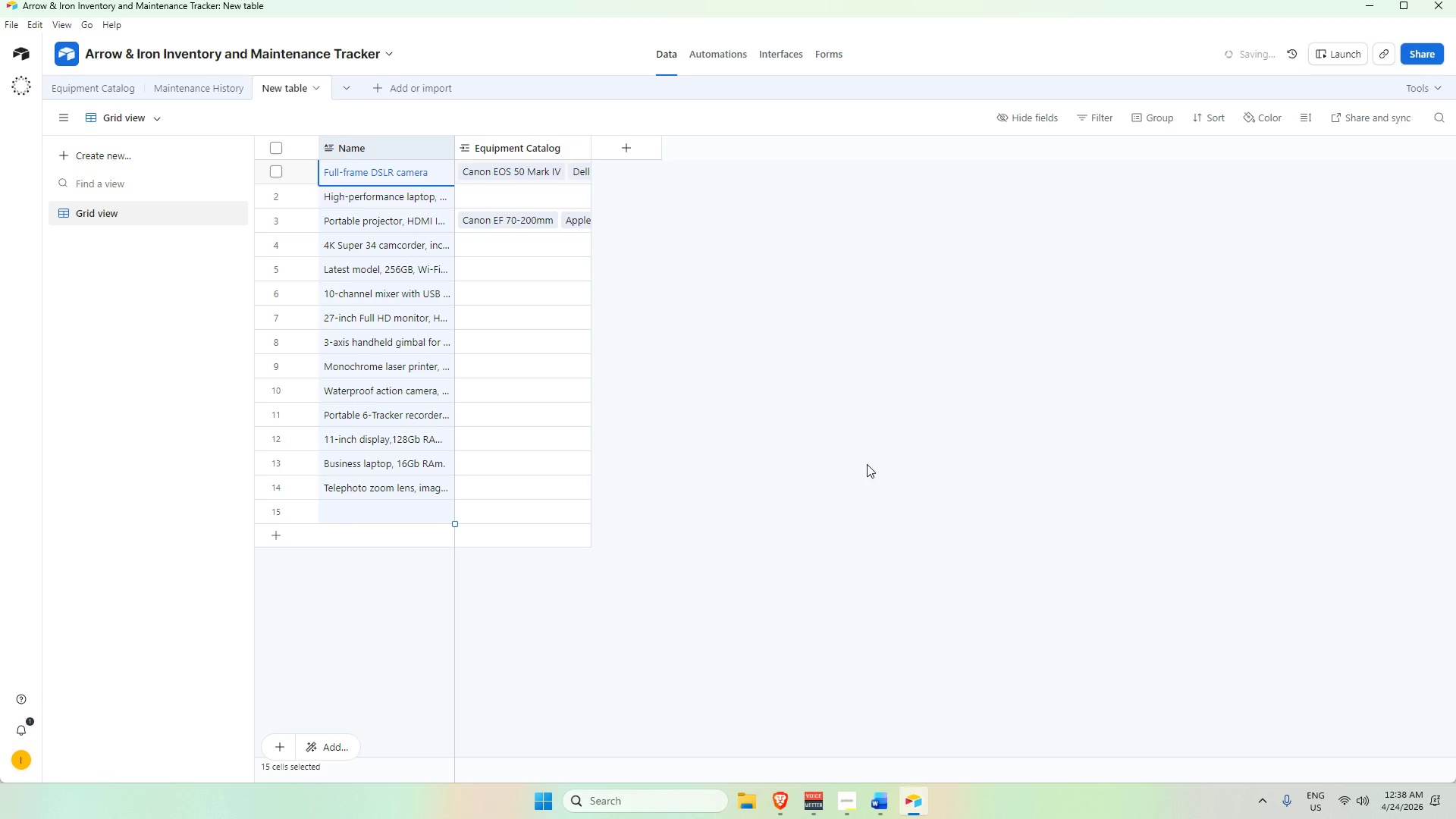 
left_click([867, 464])
 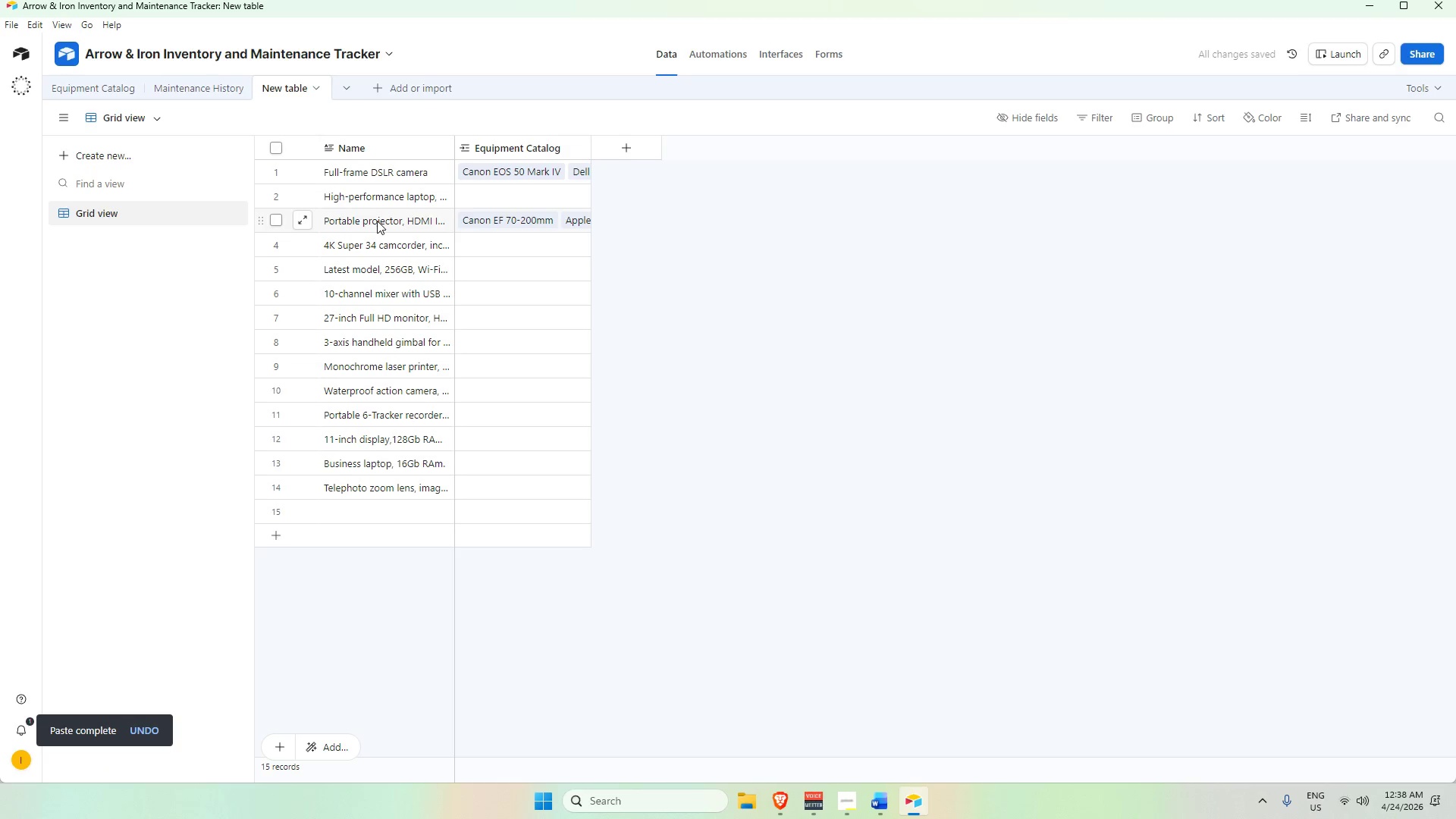 
right_click([377, 221])
 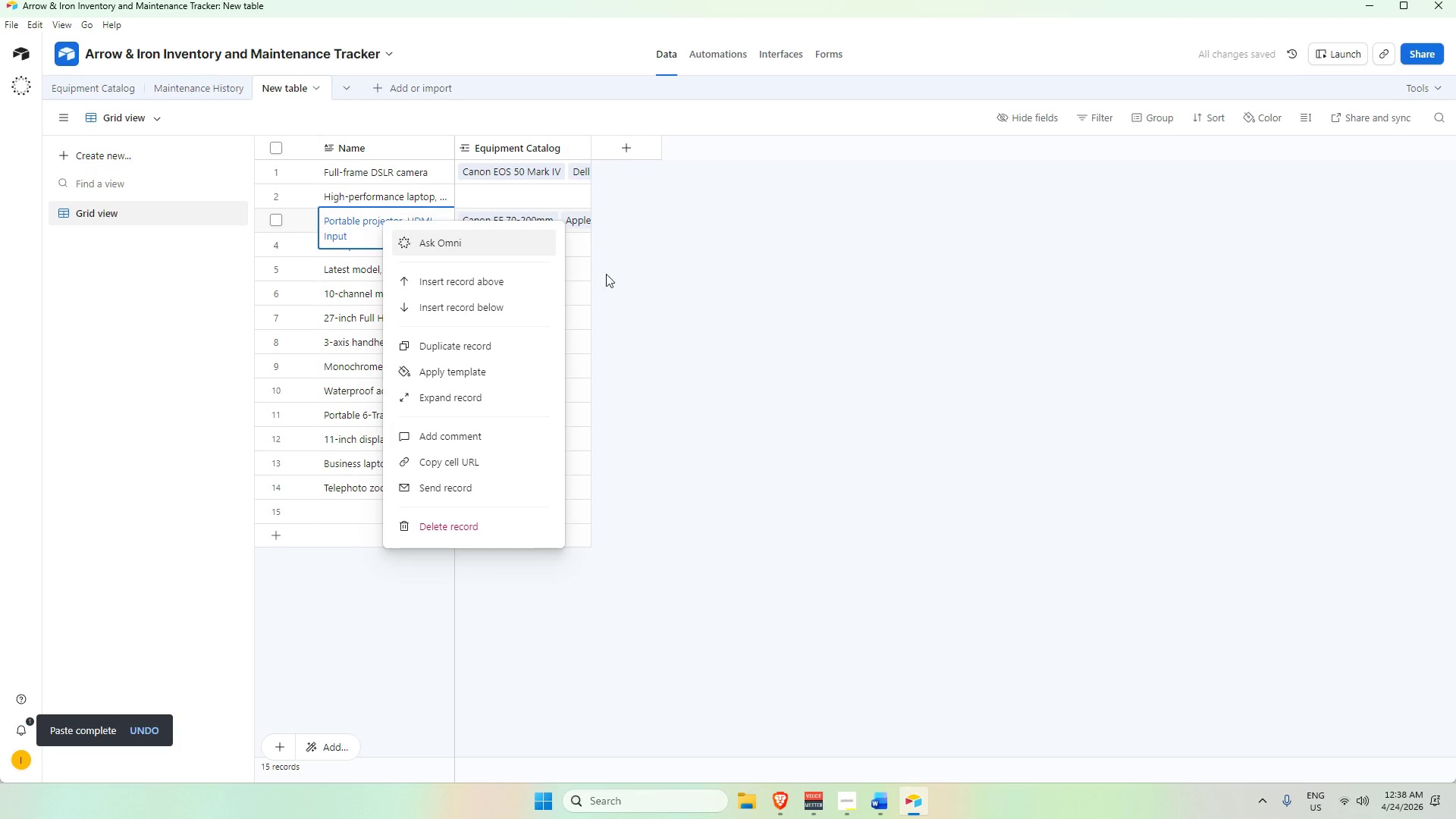 
left_click([897, 304])
 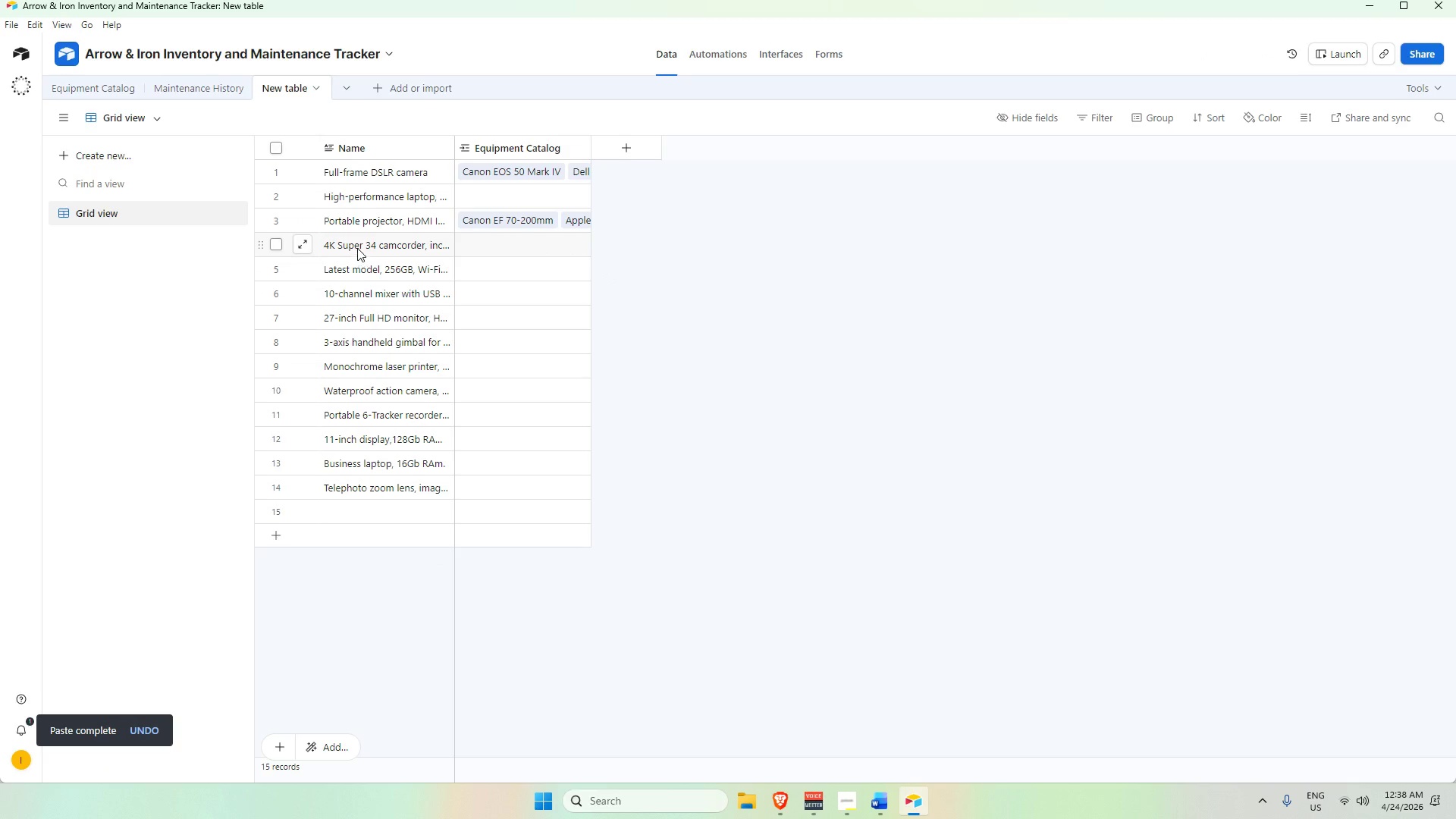 
wait(5.09)
 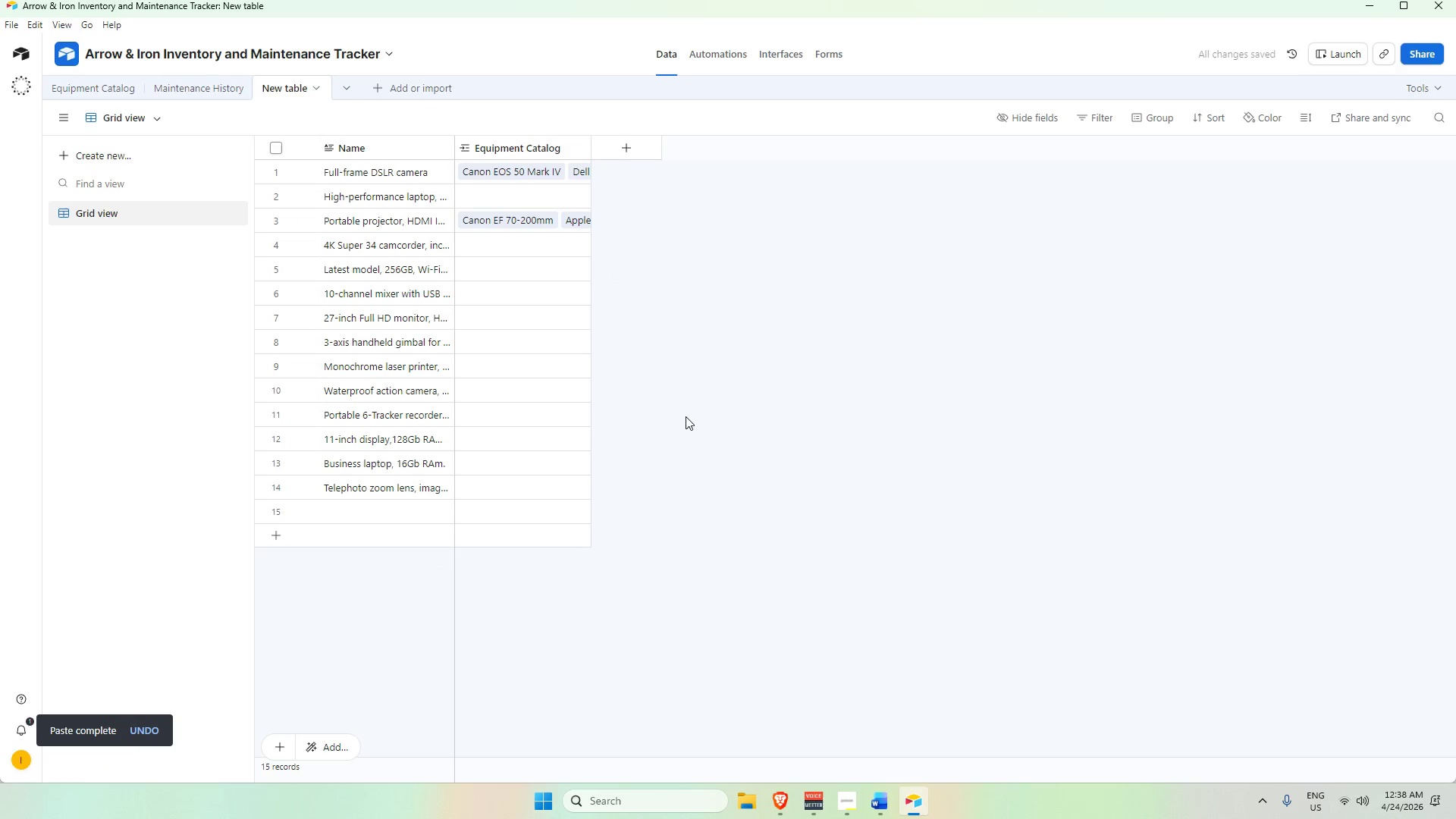 
right_click([371, 225])
 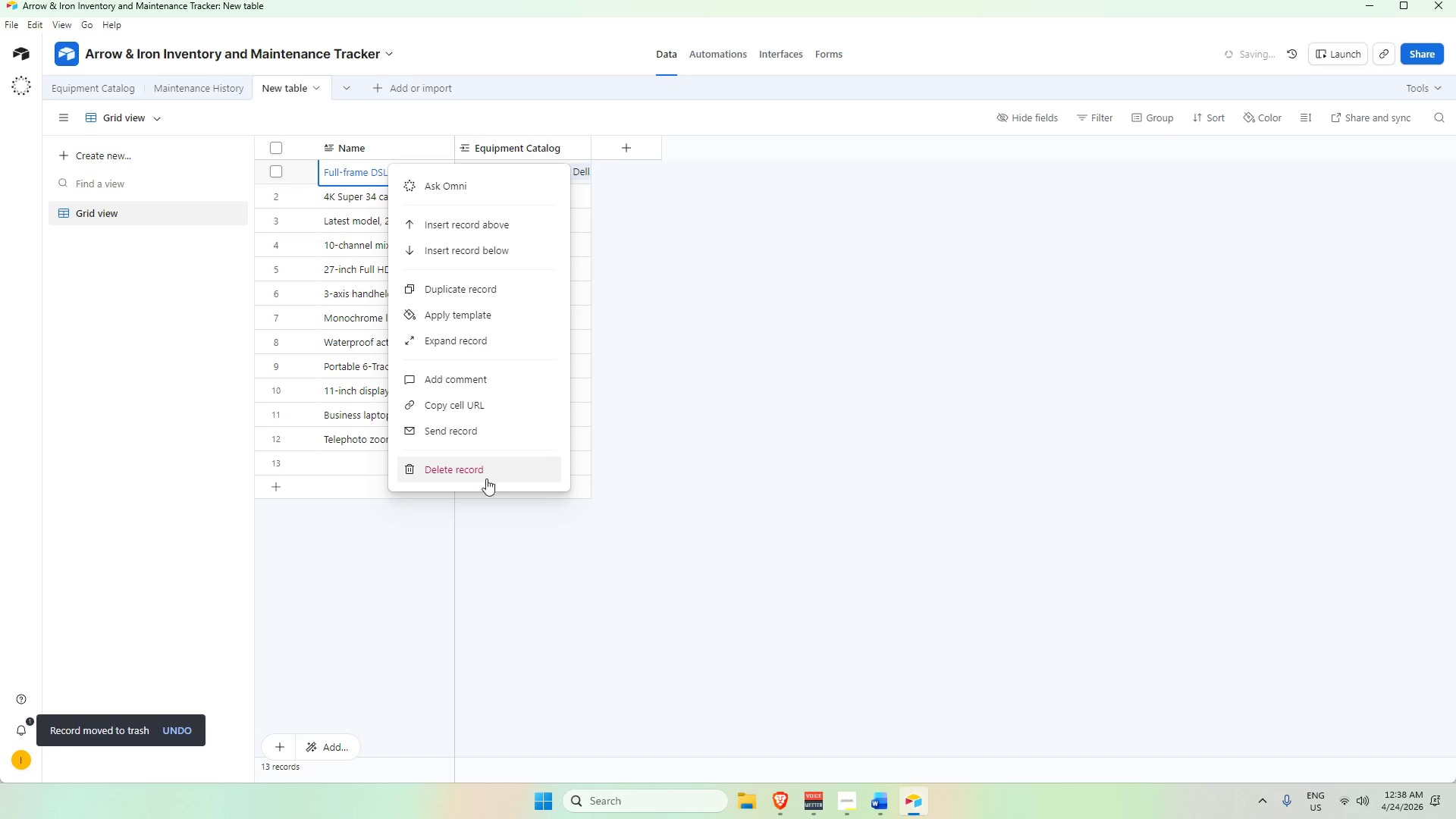 
wait(5.42)
 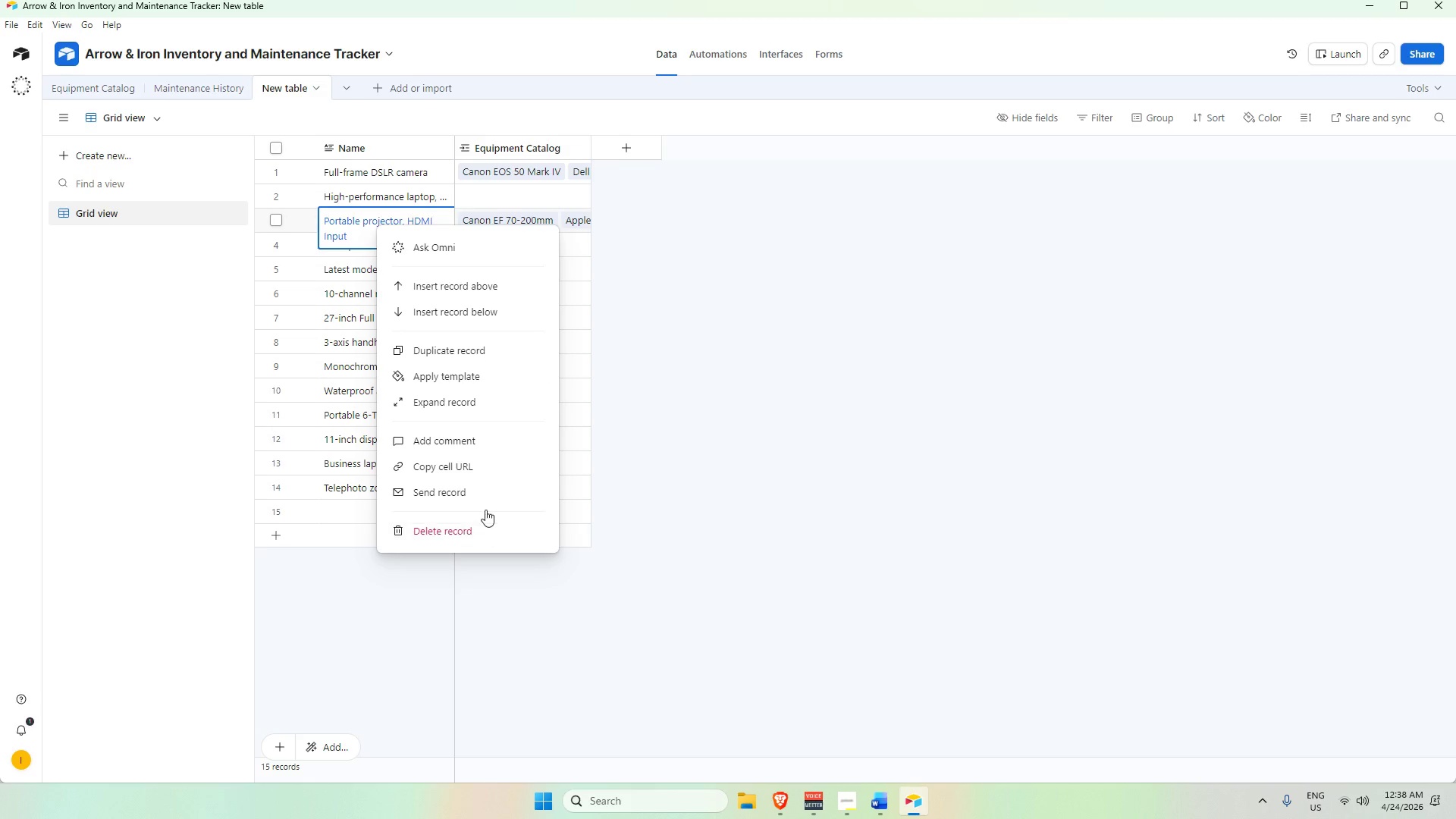 
left_click([392, 144])
 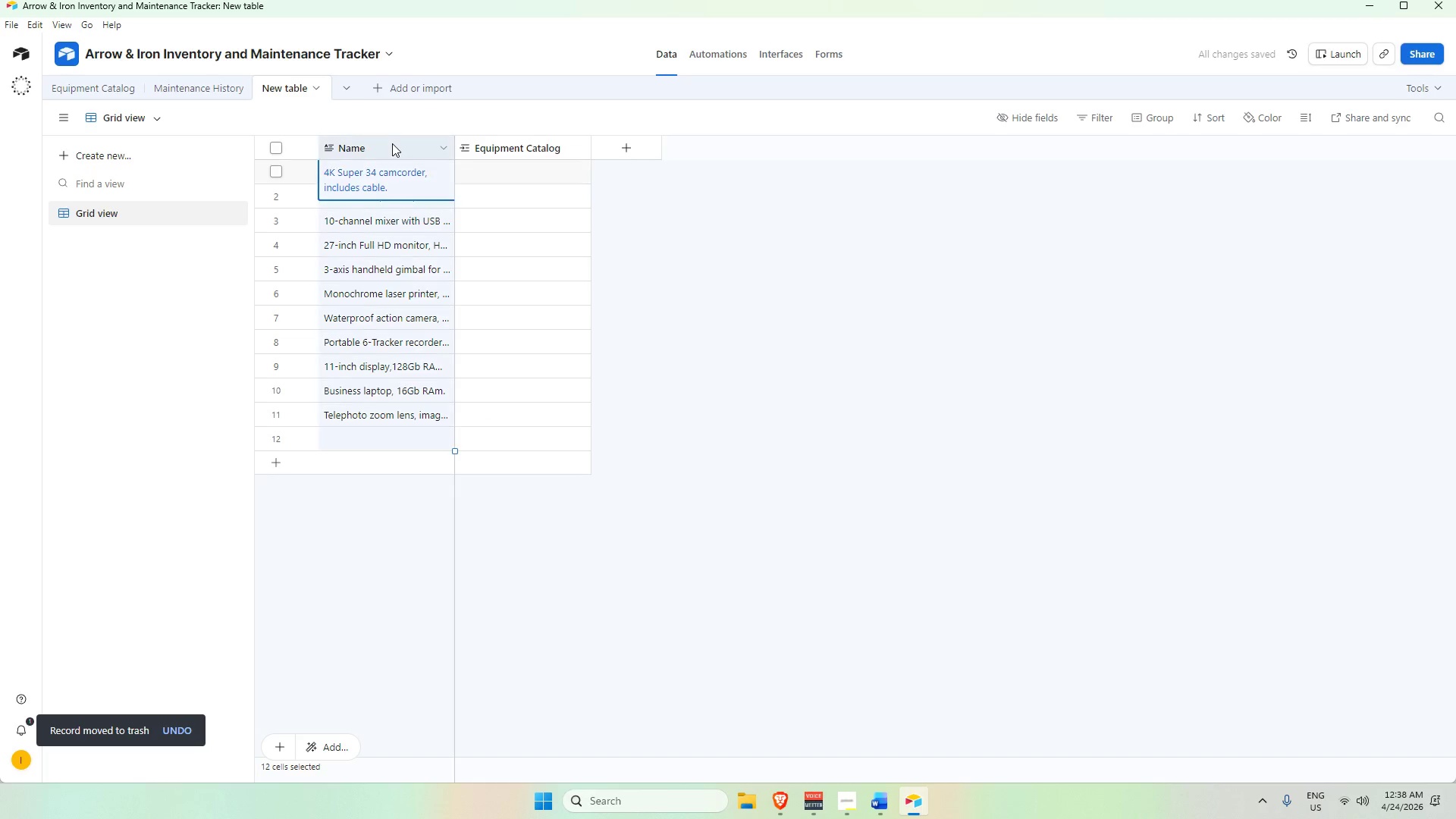 
key(Control+C)
 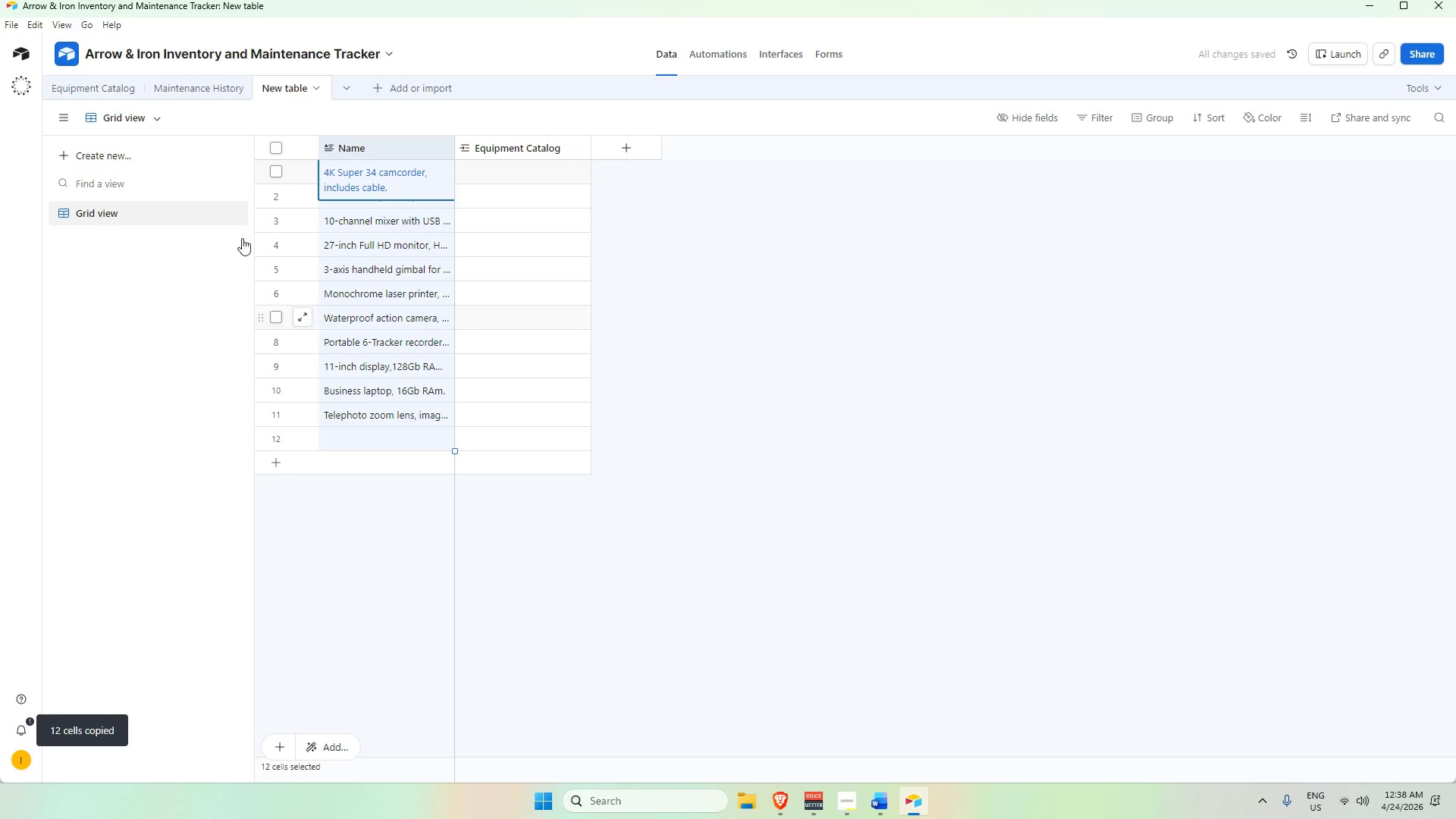 
left_click([92, 86])
 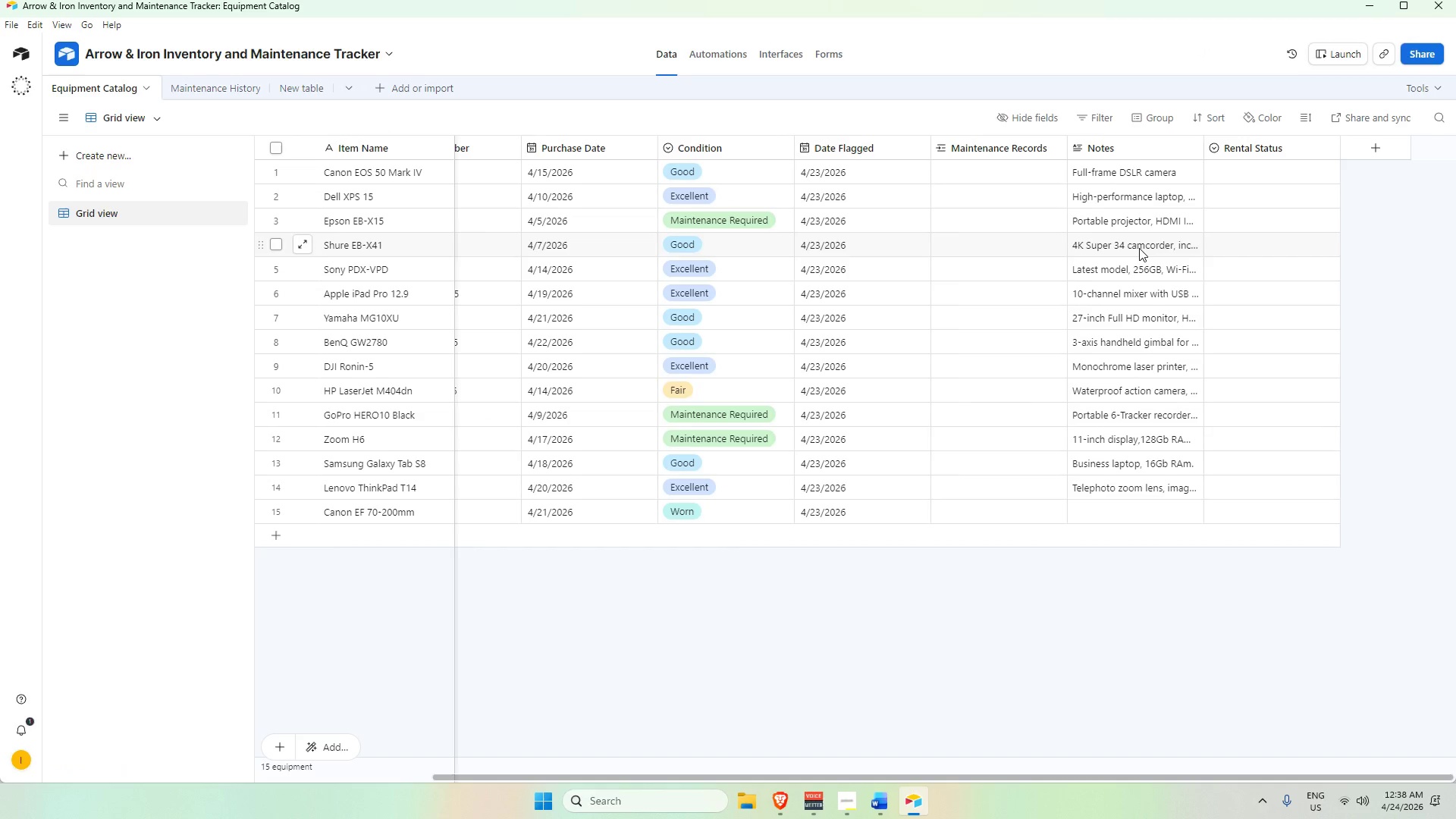 
left_click([1138, 247])
 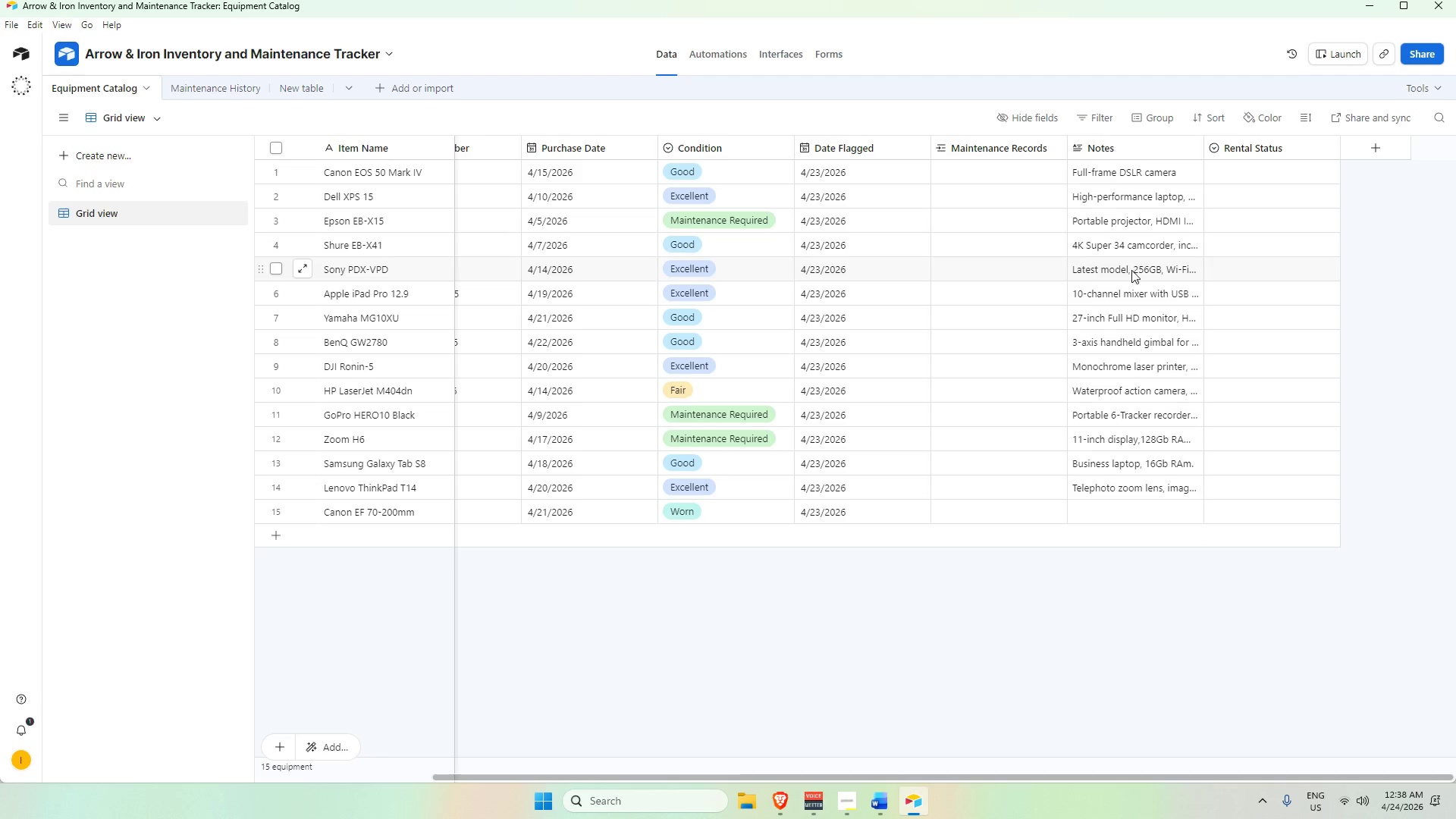 
left_click([1132, 246])
 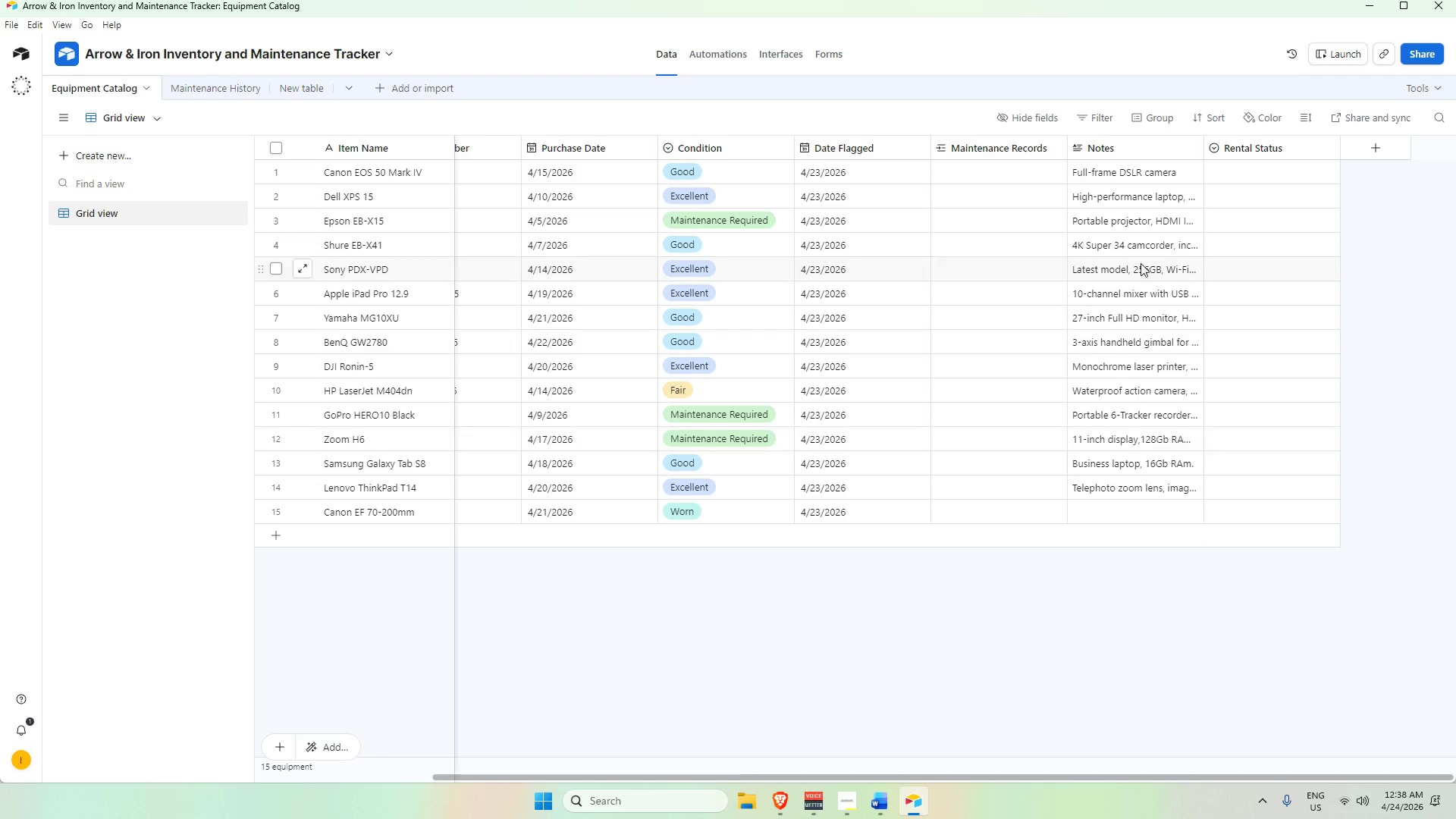 
left_click([1137, 263])
 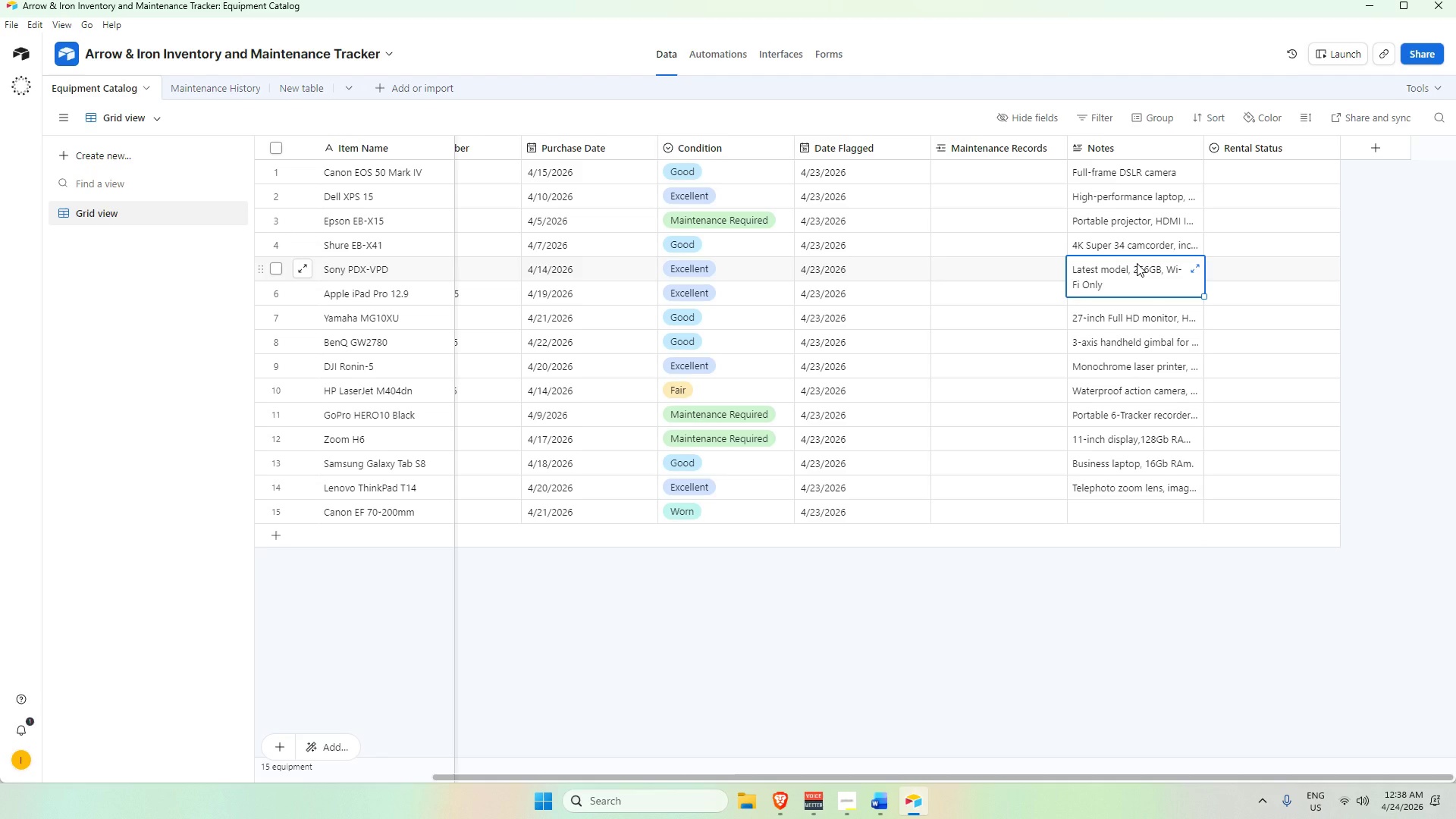 
key(Control+V)
 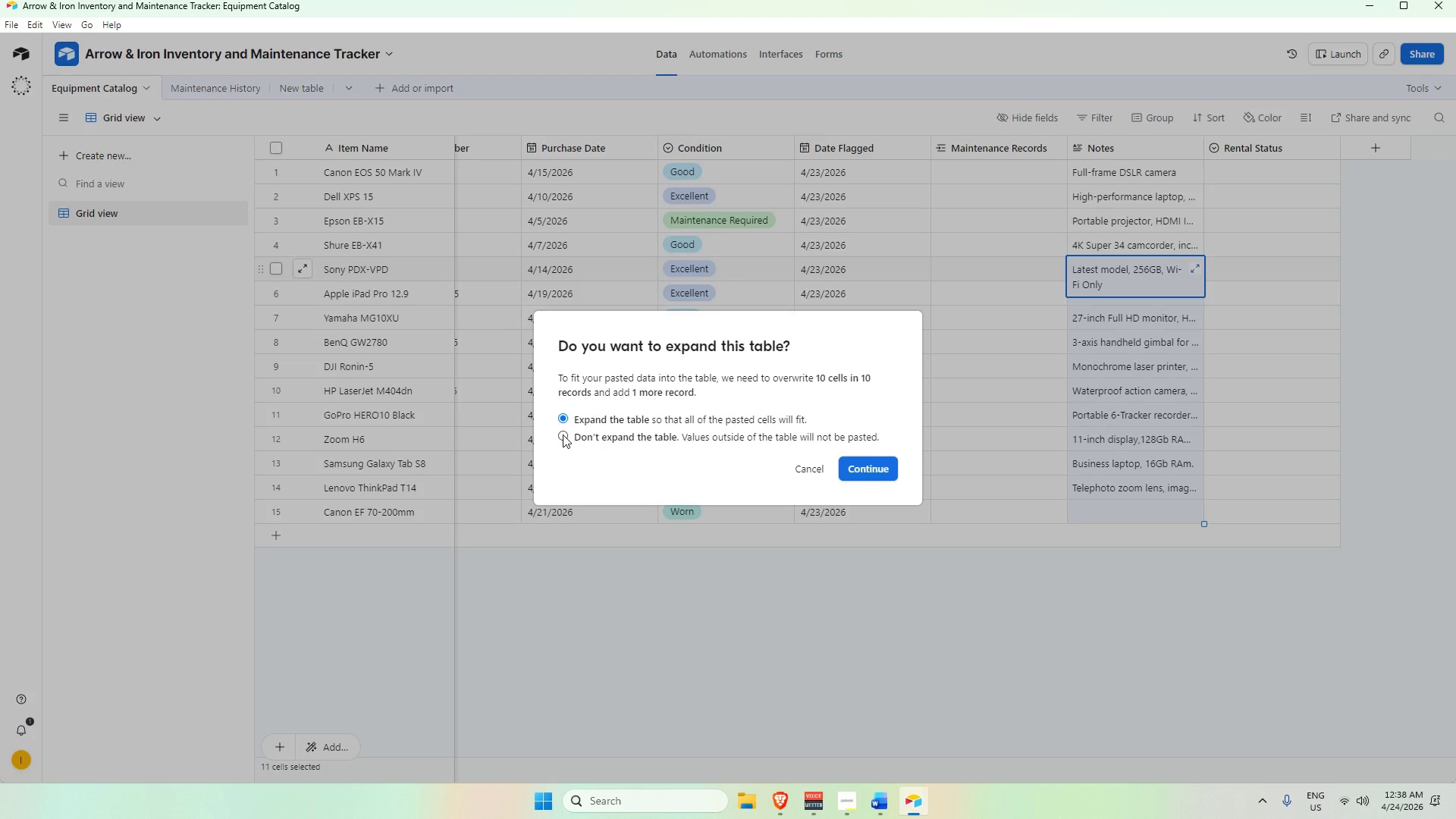 
left_click([563, 435])
 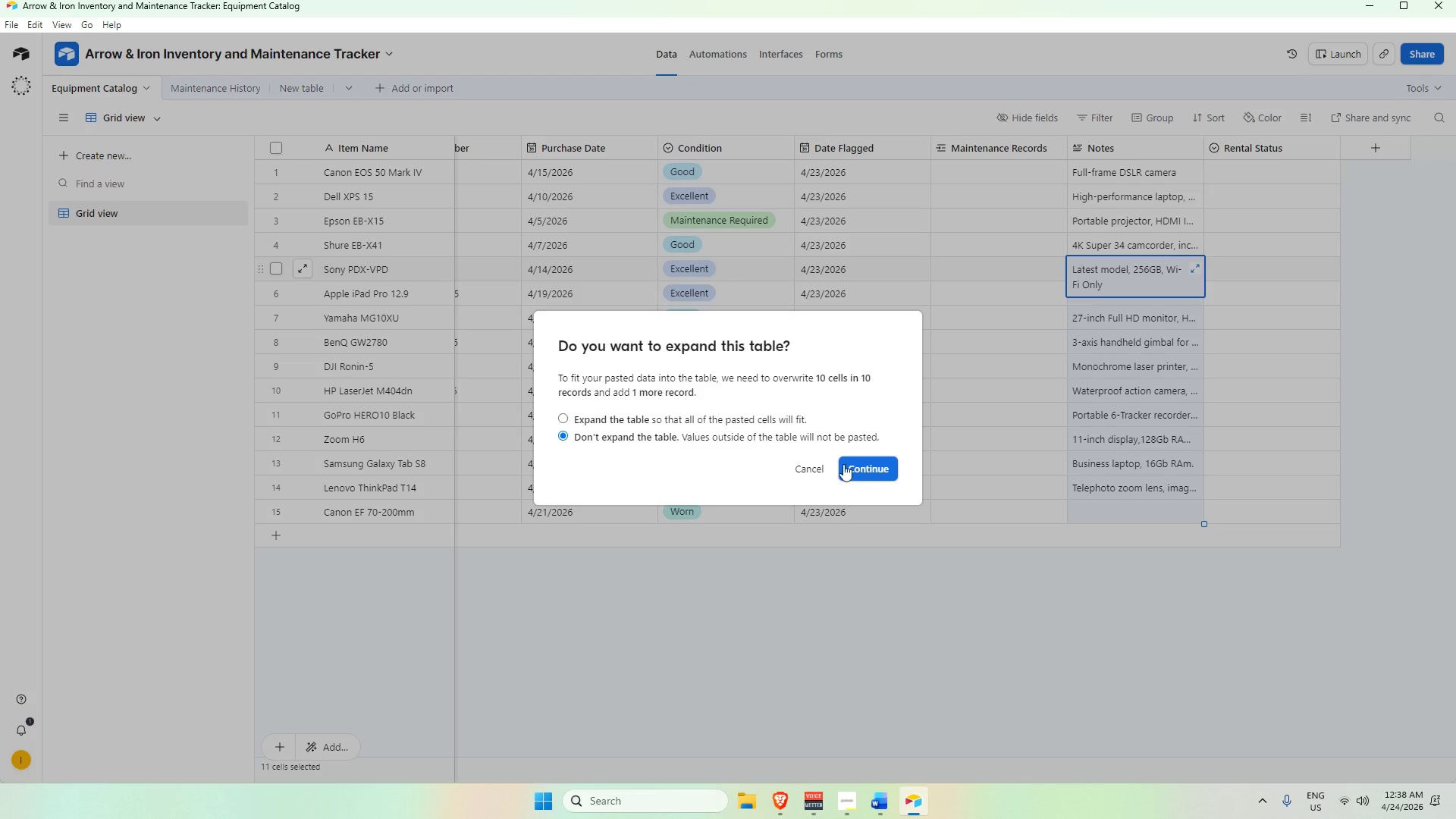 
wait(5.83)
 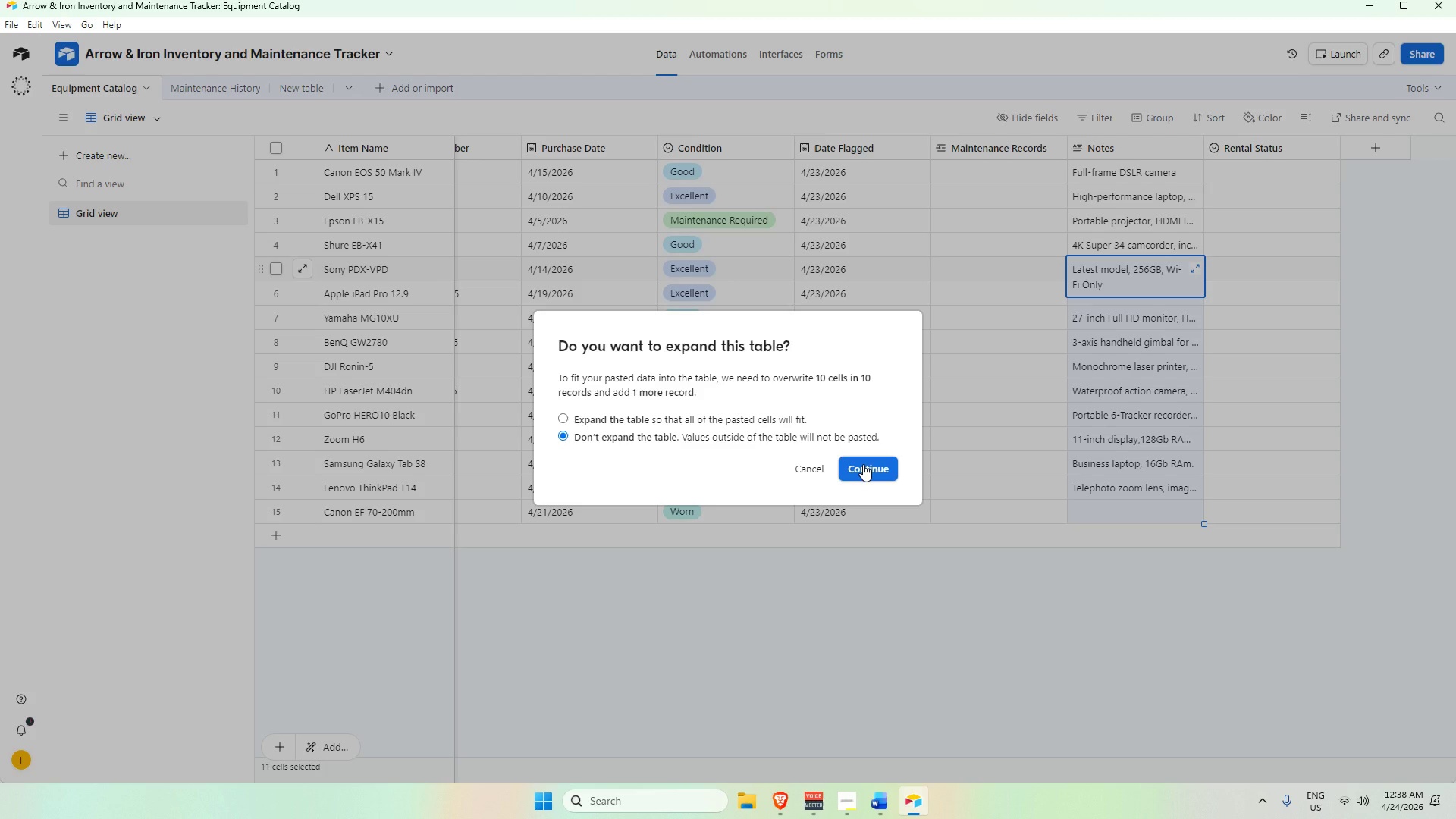 
left_click([565, 420])
 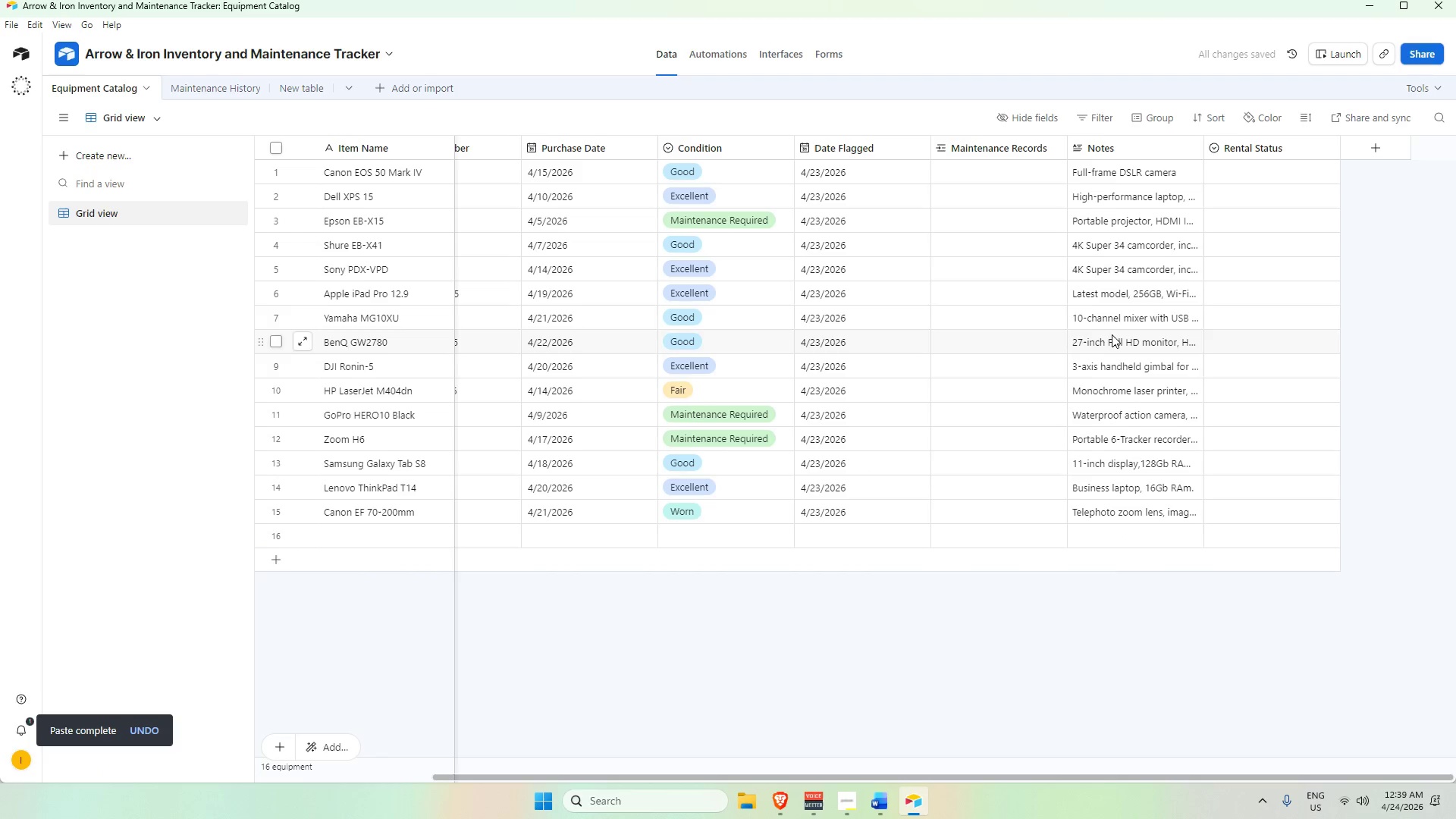 
wait(6.12)
 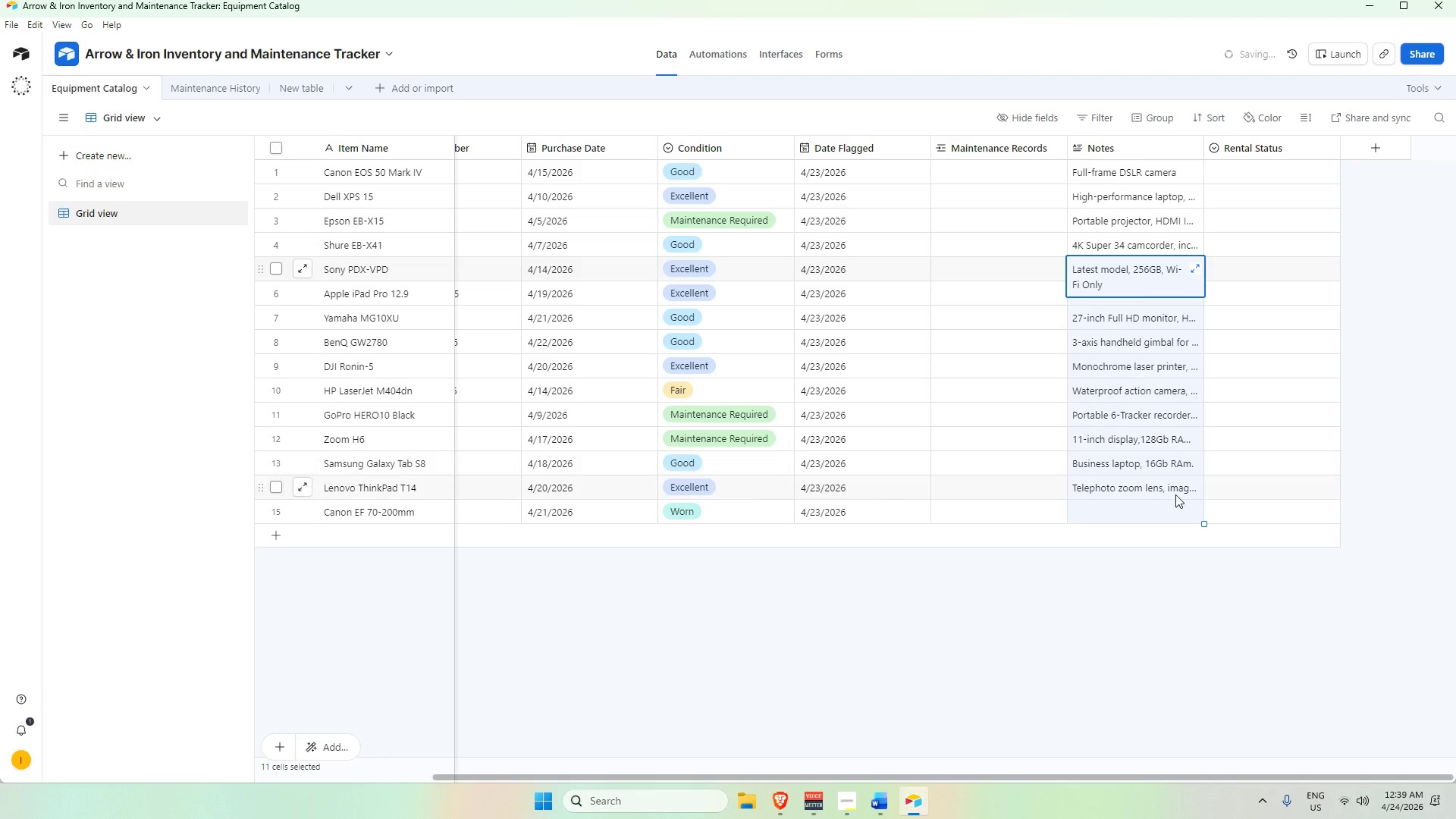 
left_click([1109, 249])
 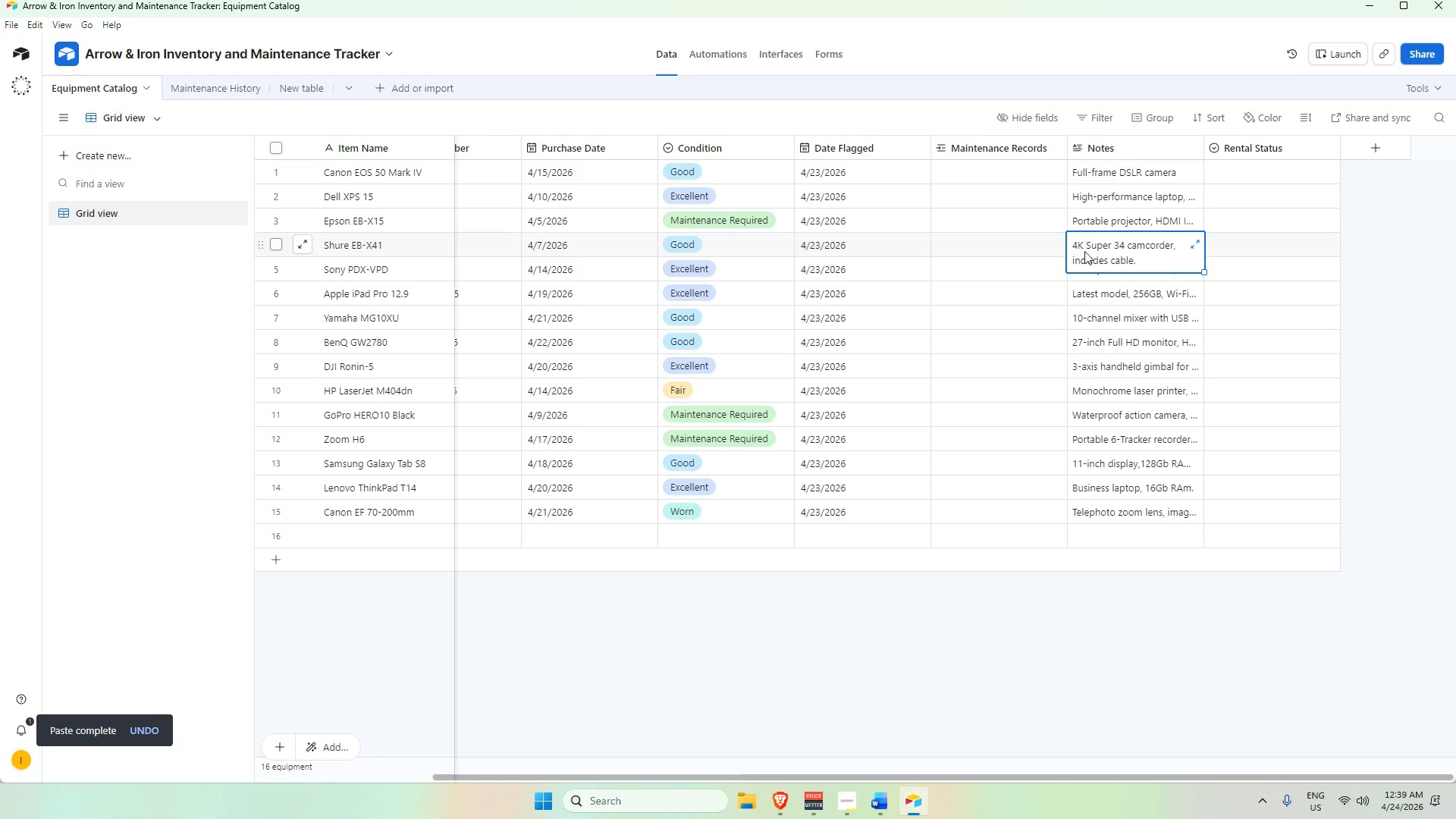 
double_click([1090, 251])
 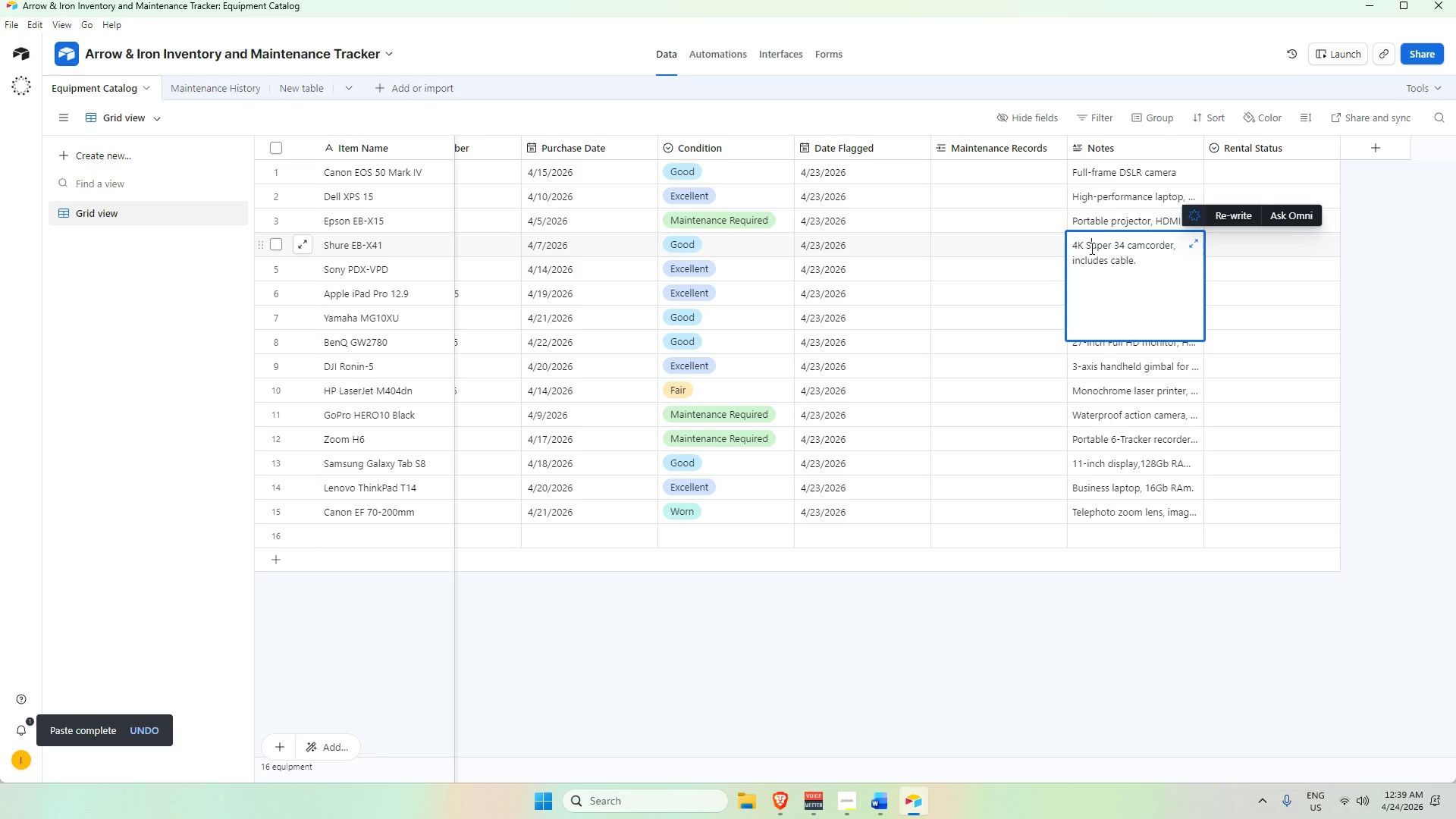 
key(Control+A)
 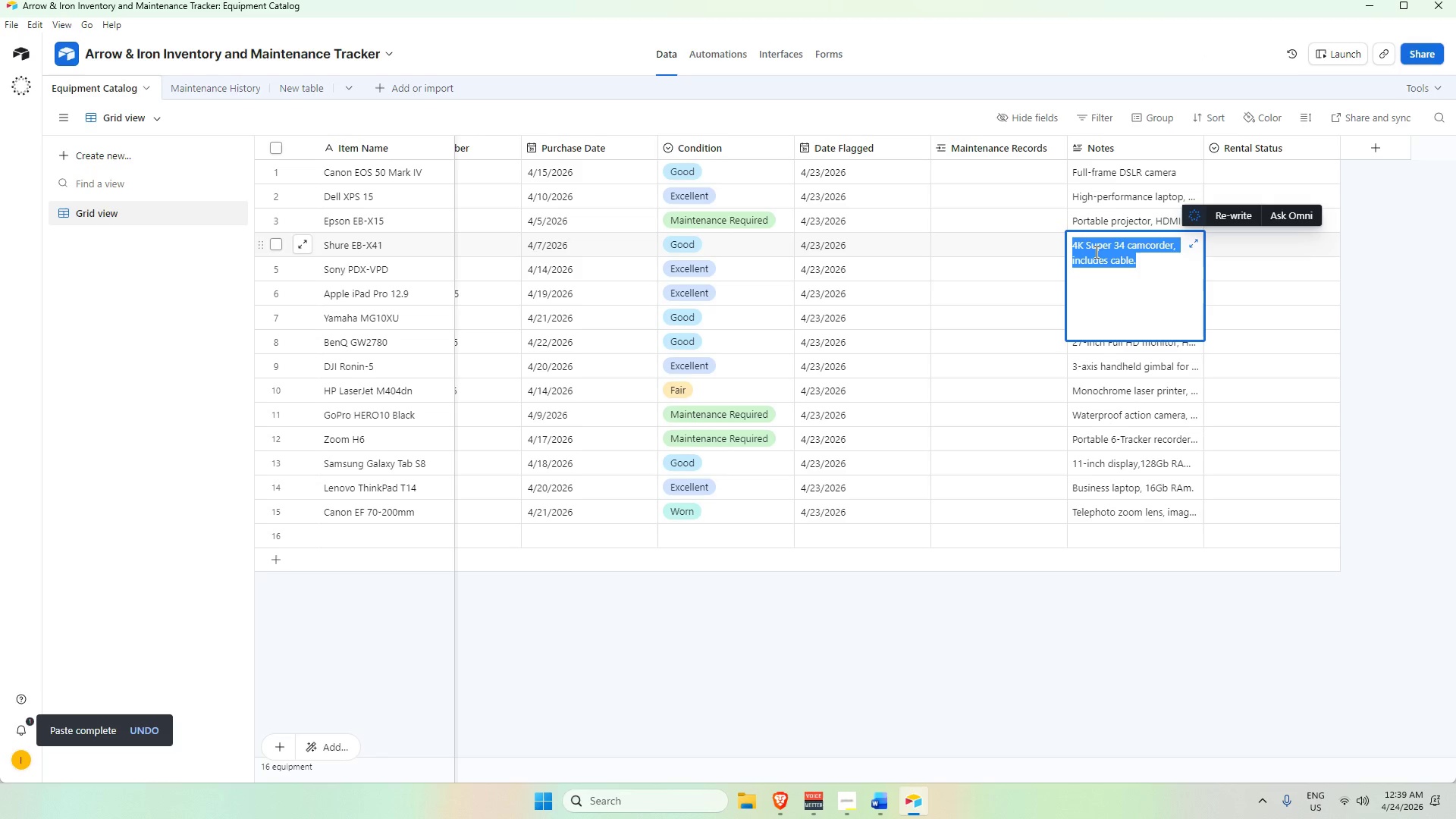 
type(Dynamic vocal microphone, includes cable.)
 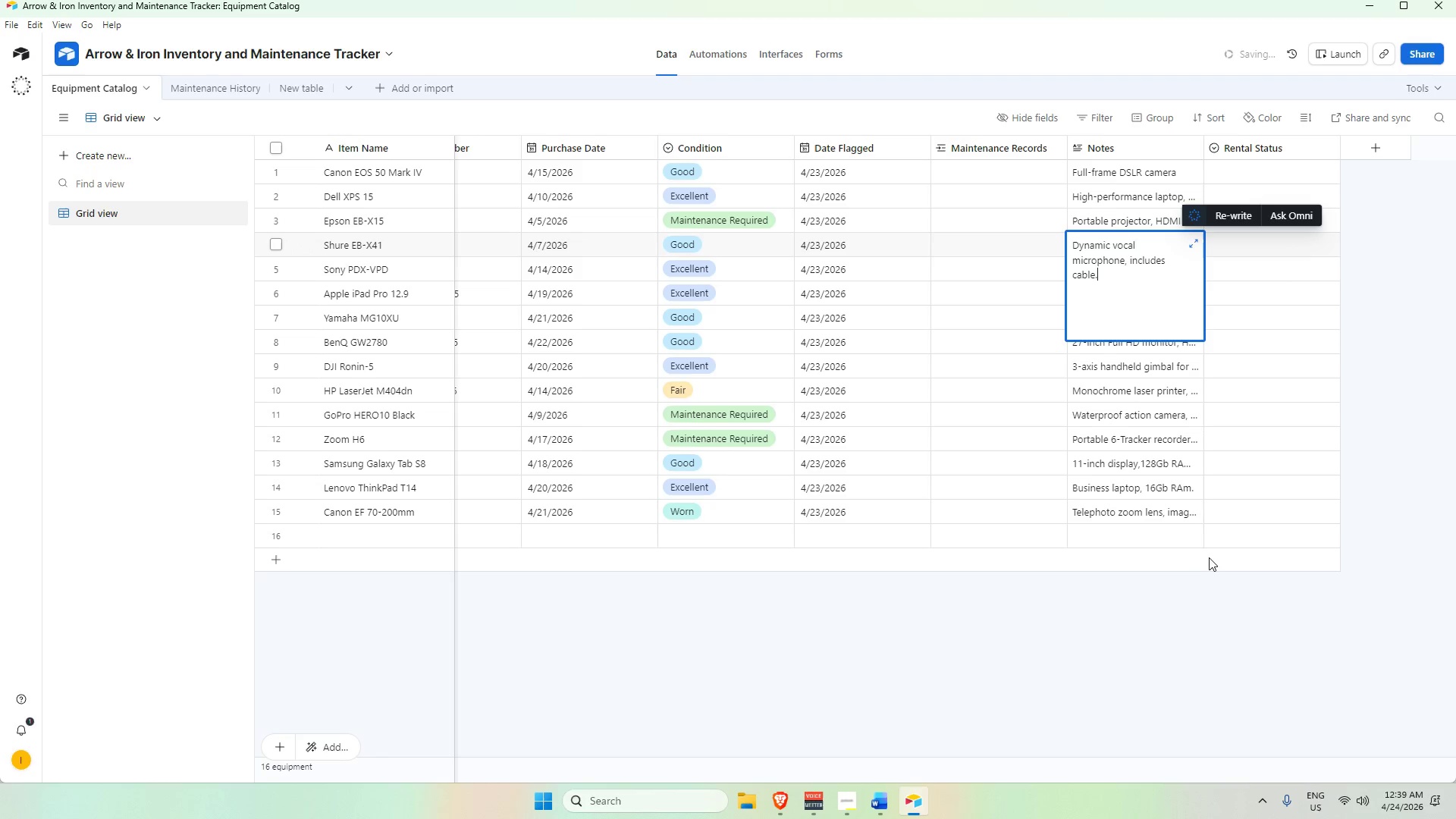 
left_click([1224, 689])
 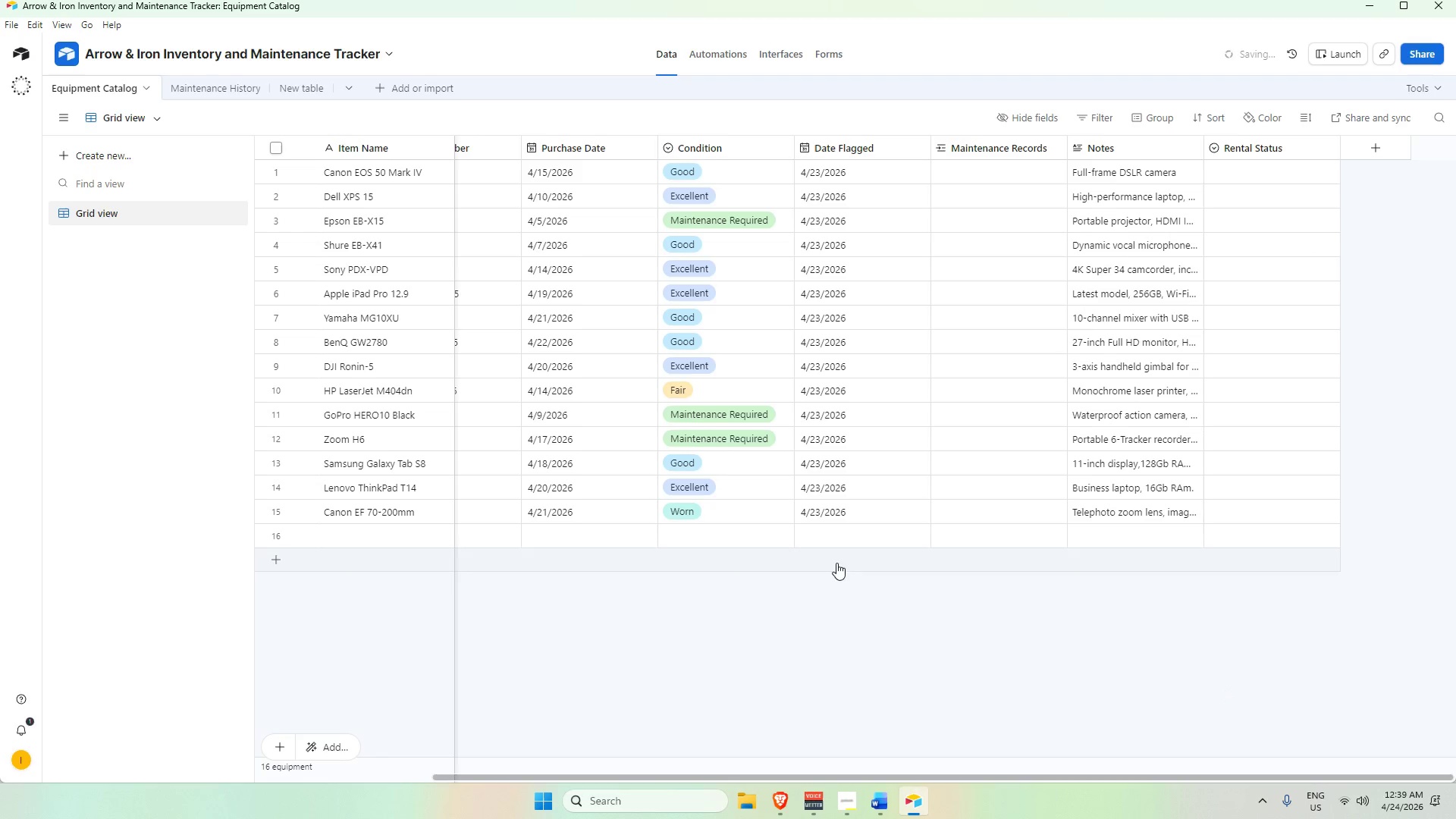 
scroll: coordinate [880, 534], scroll_direction: down, amount: 3.0
 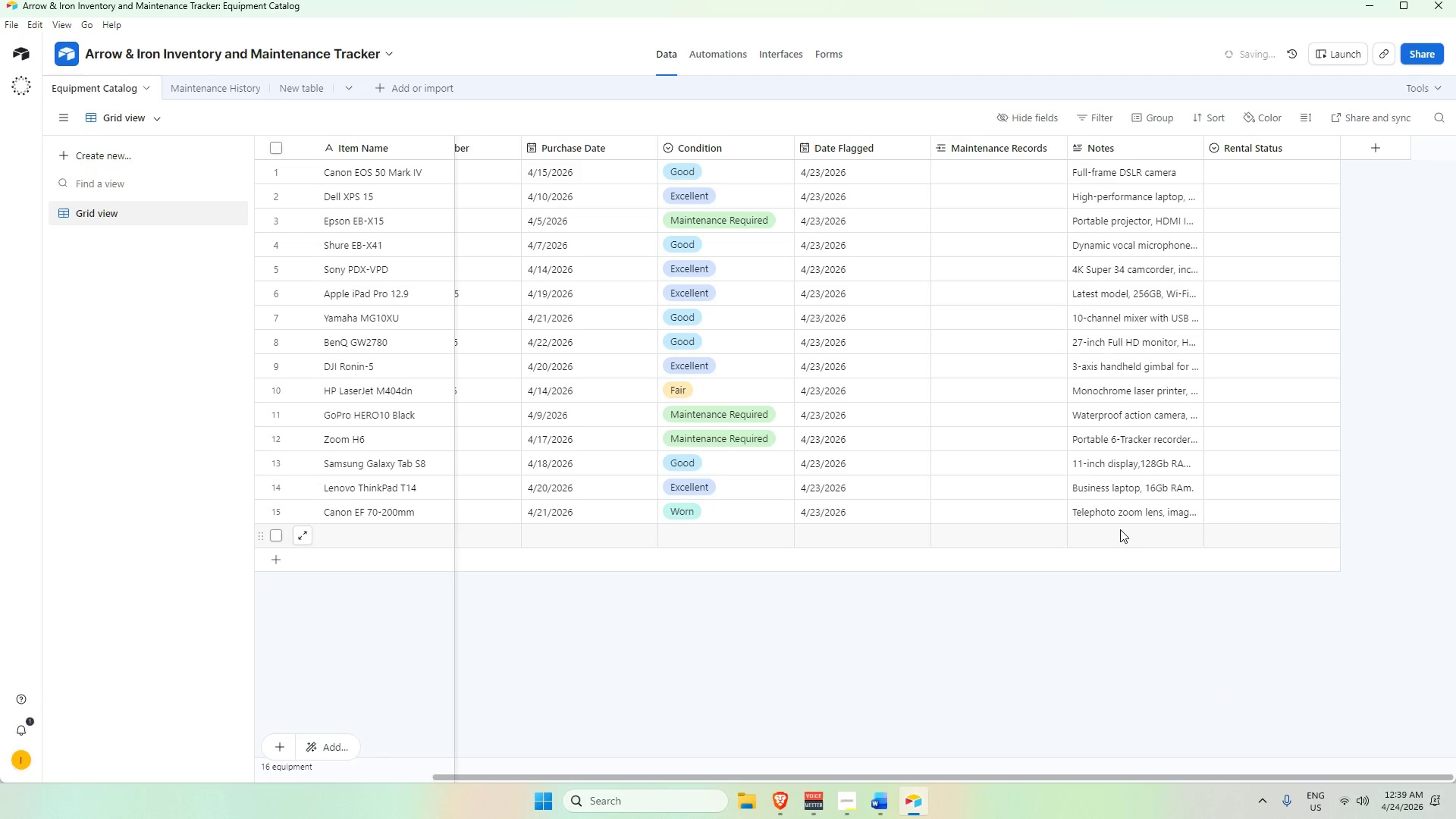 
left_click([1120, 529])
 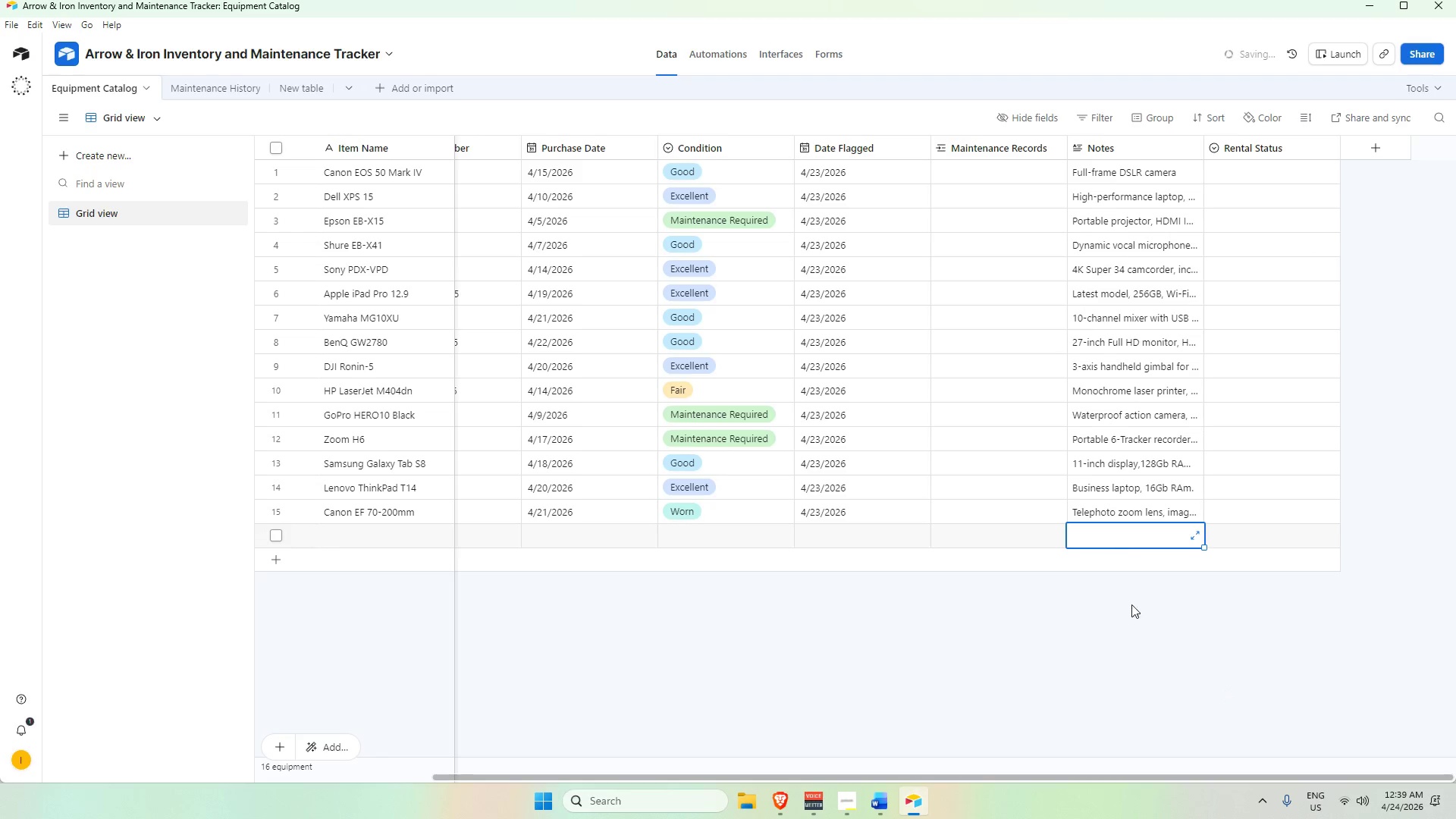 
left_click([1144, 639])
 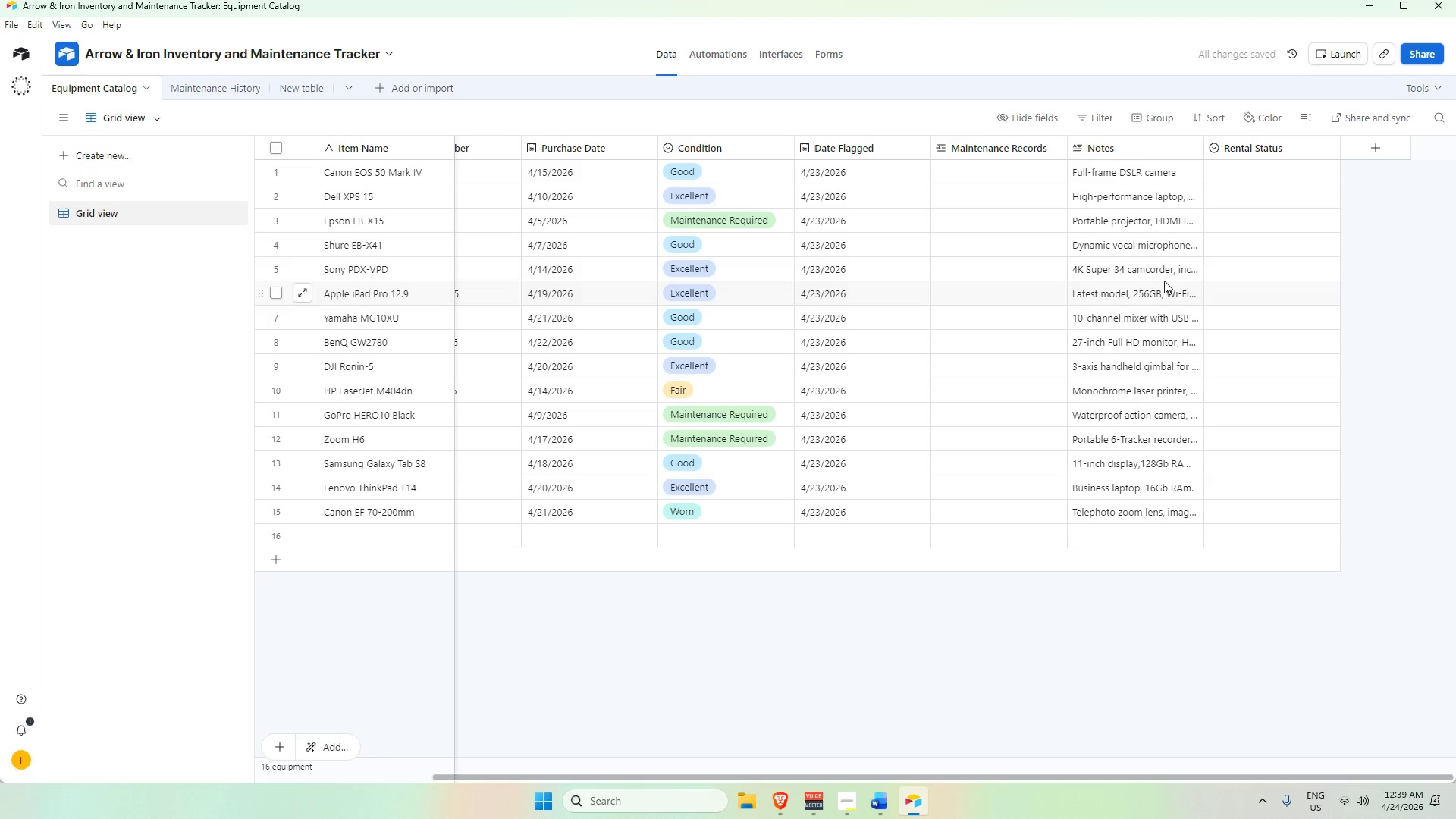 
scroll: coordinate [1123, 154], scroll_direction: up, amount: 7.0
 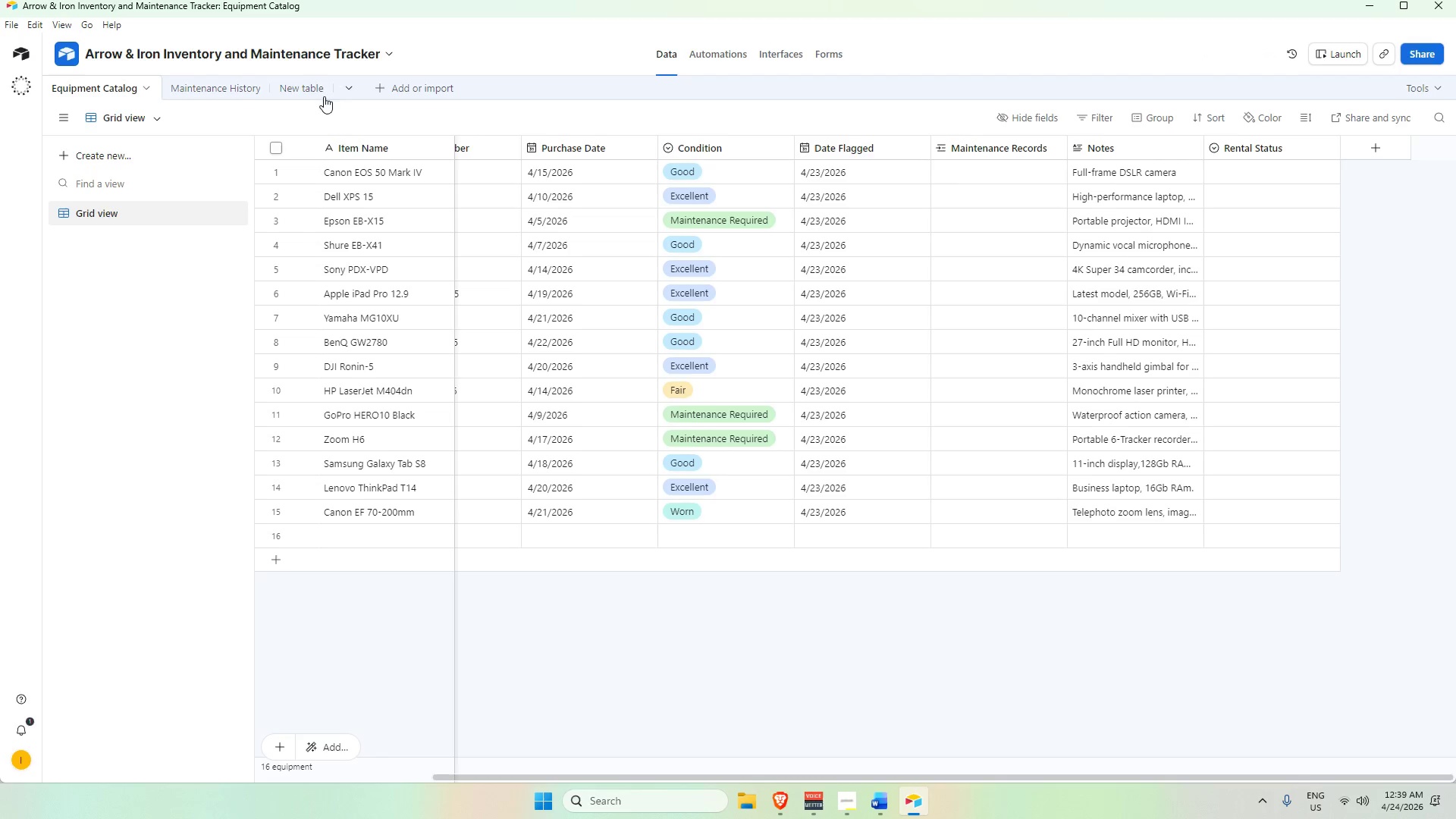 
right_click([288, 87])
 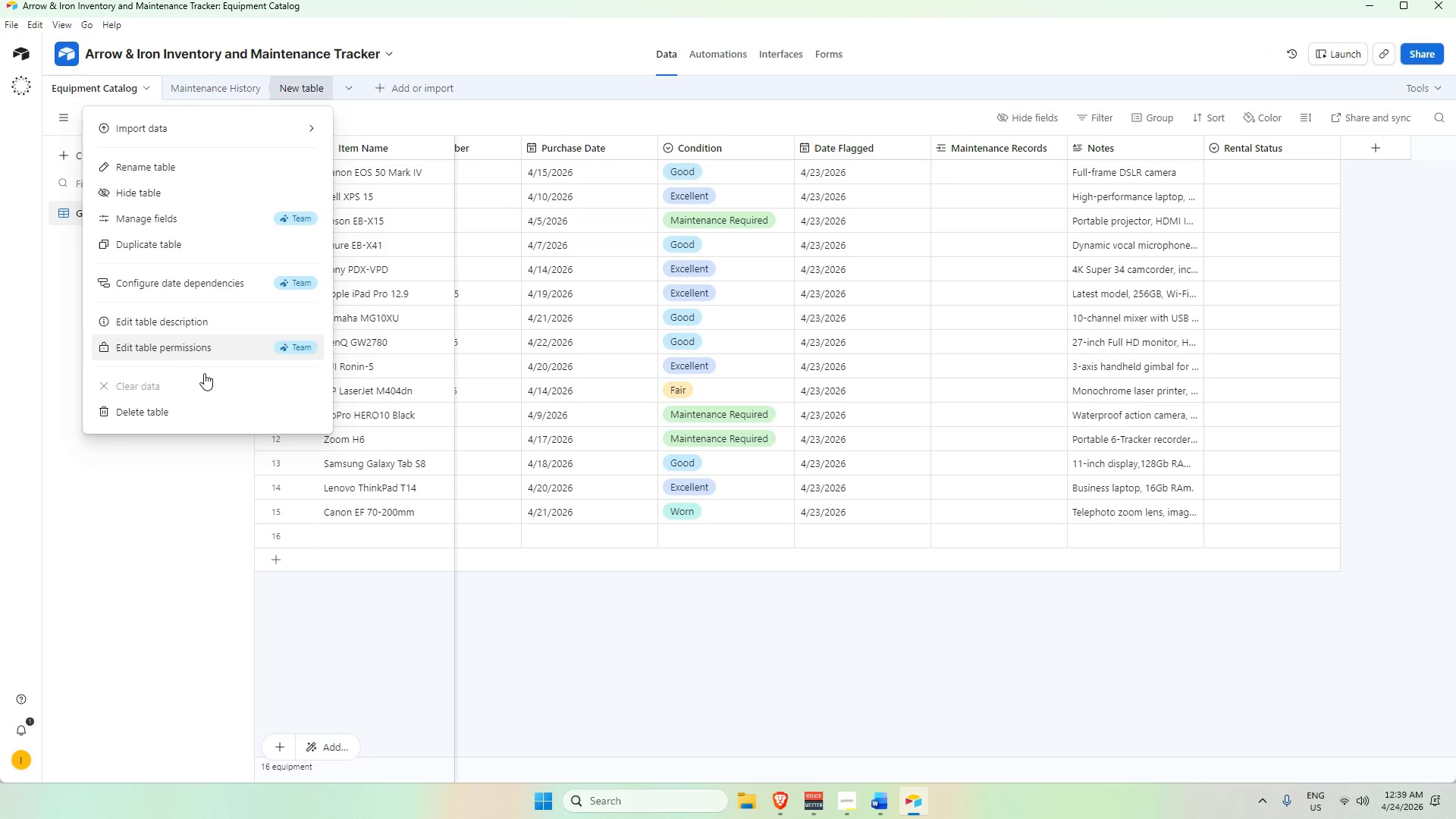 
left_click([175, 413])
 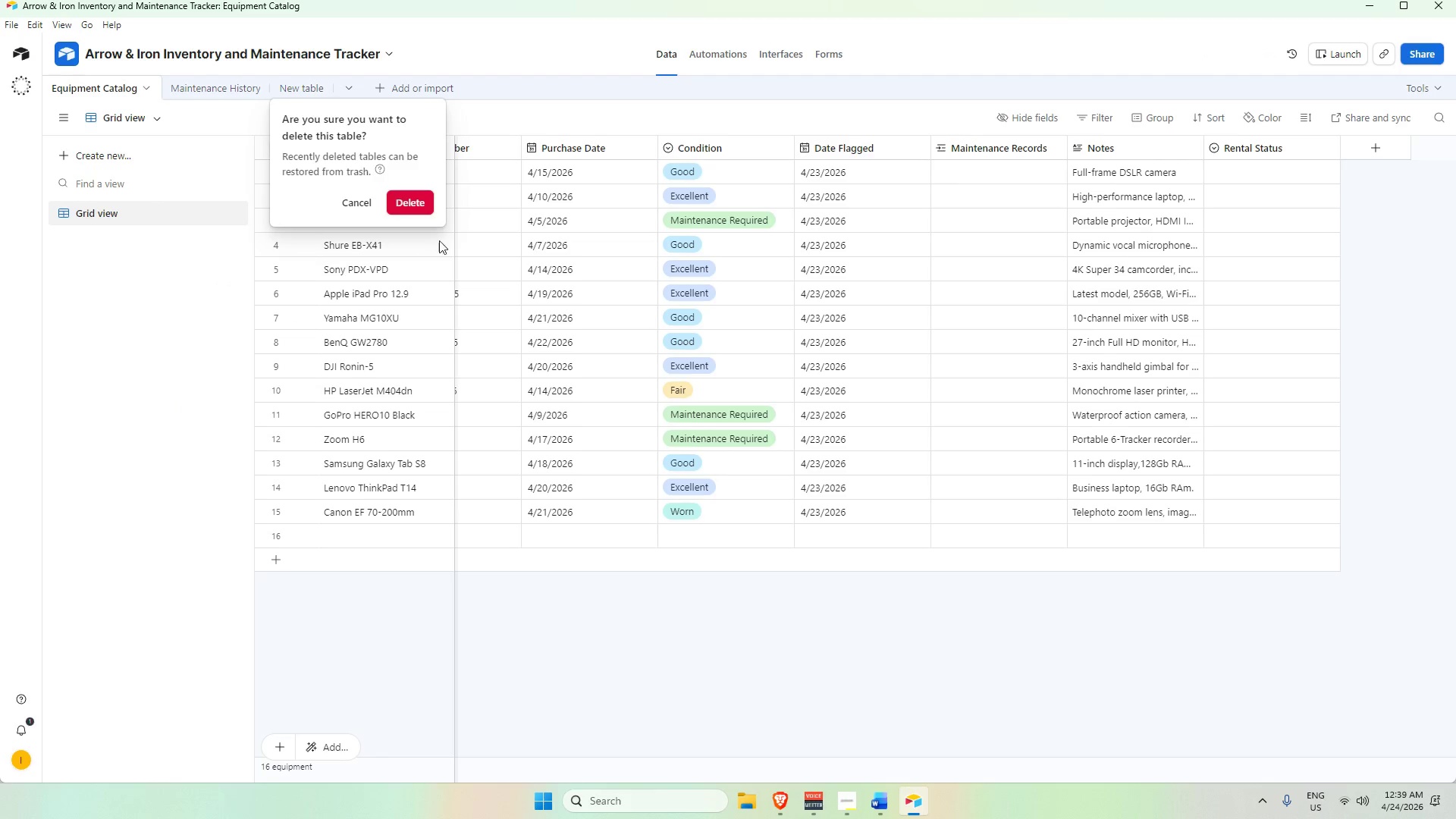 
left_click([416, 202])
 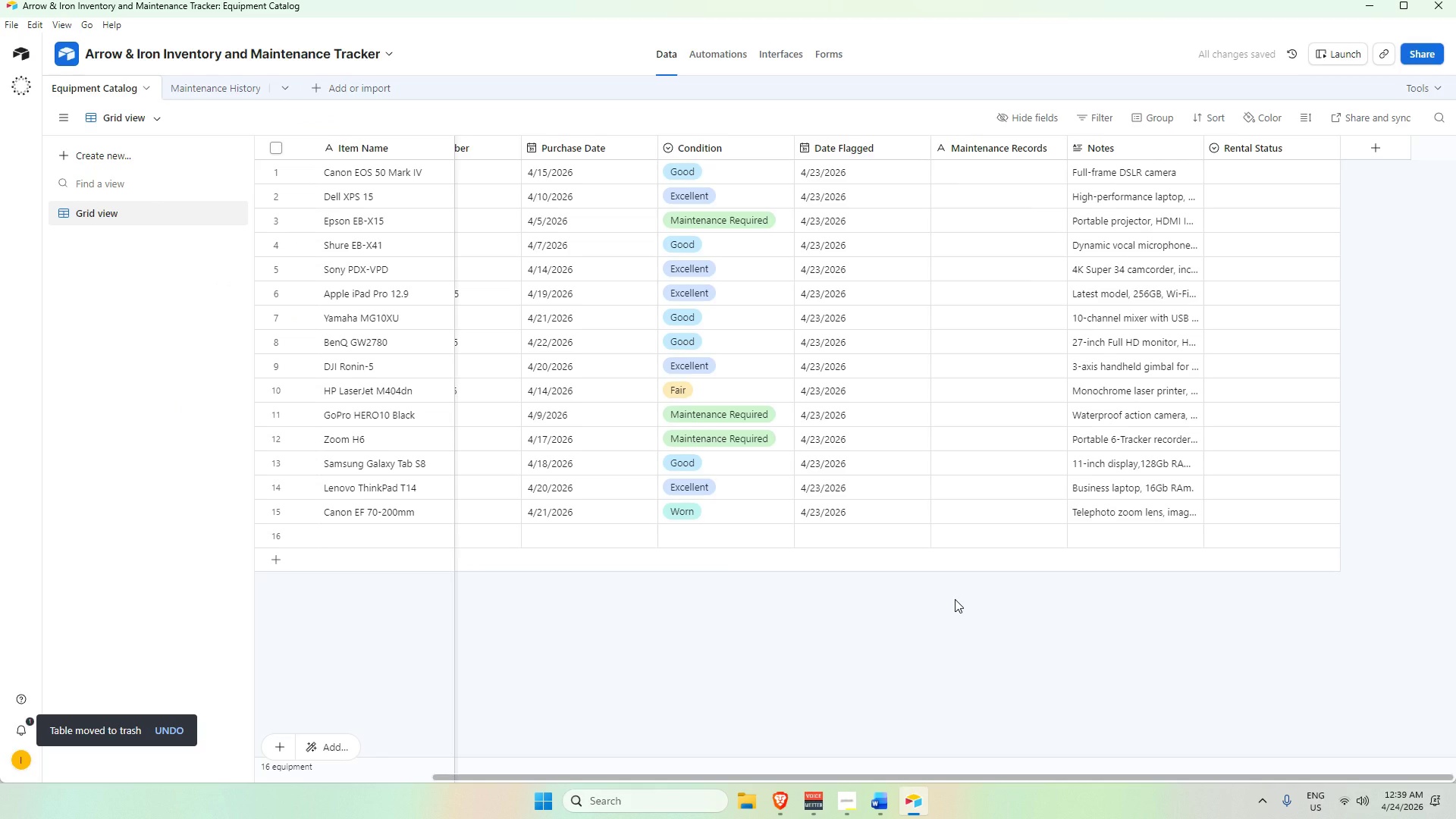 
left_click([955, 599])
 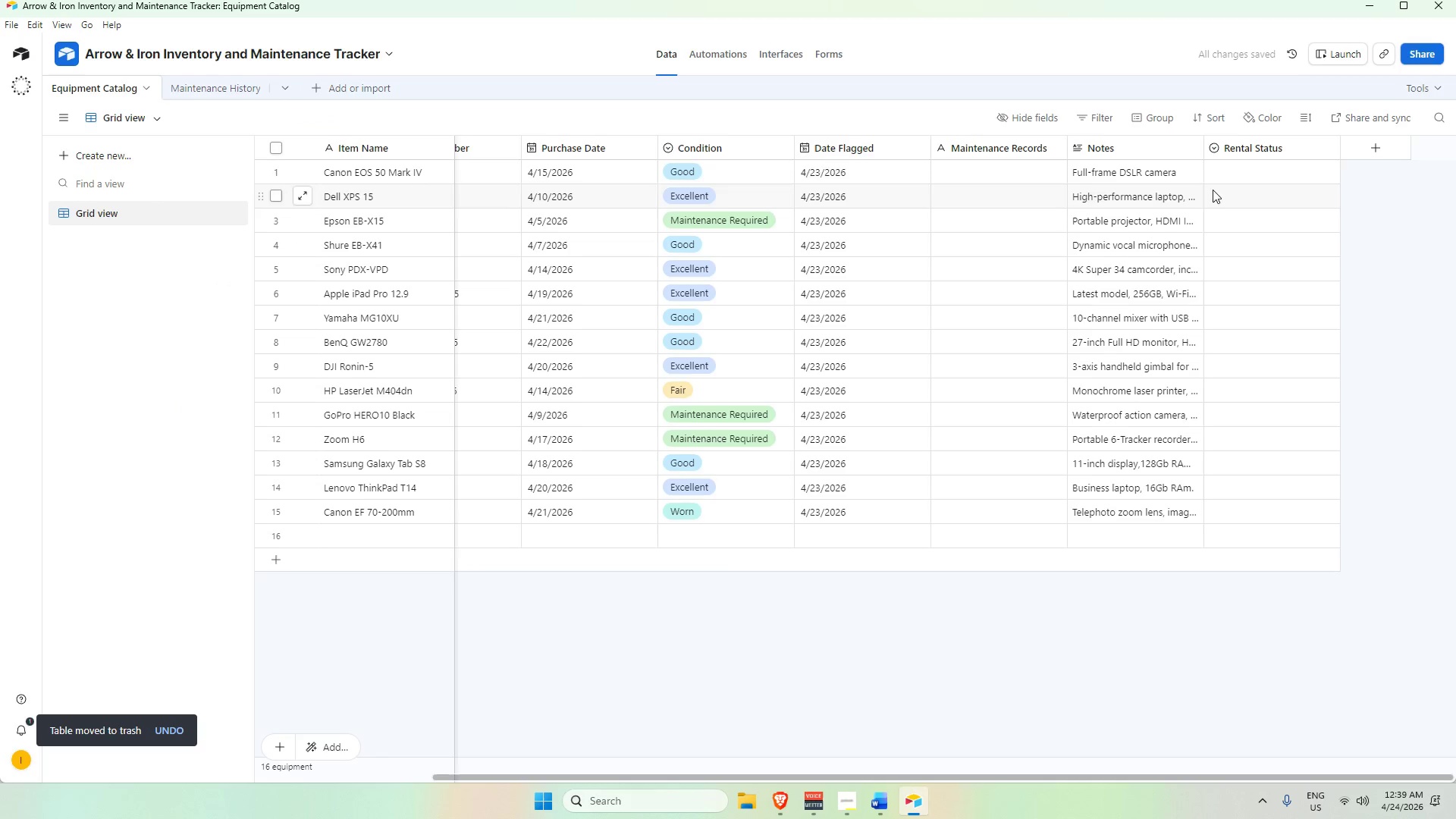 
scroll: coordinate [1241, 162], scroll_direction: up, amount: 3.0
 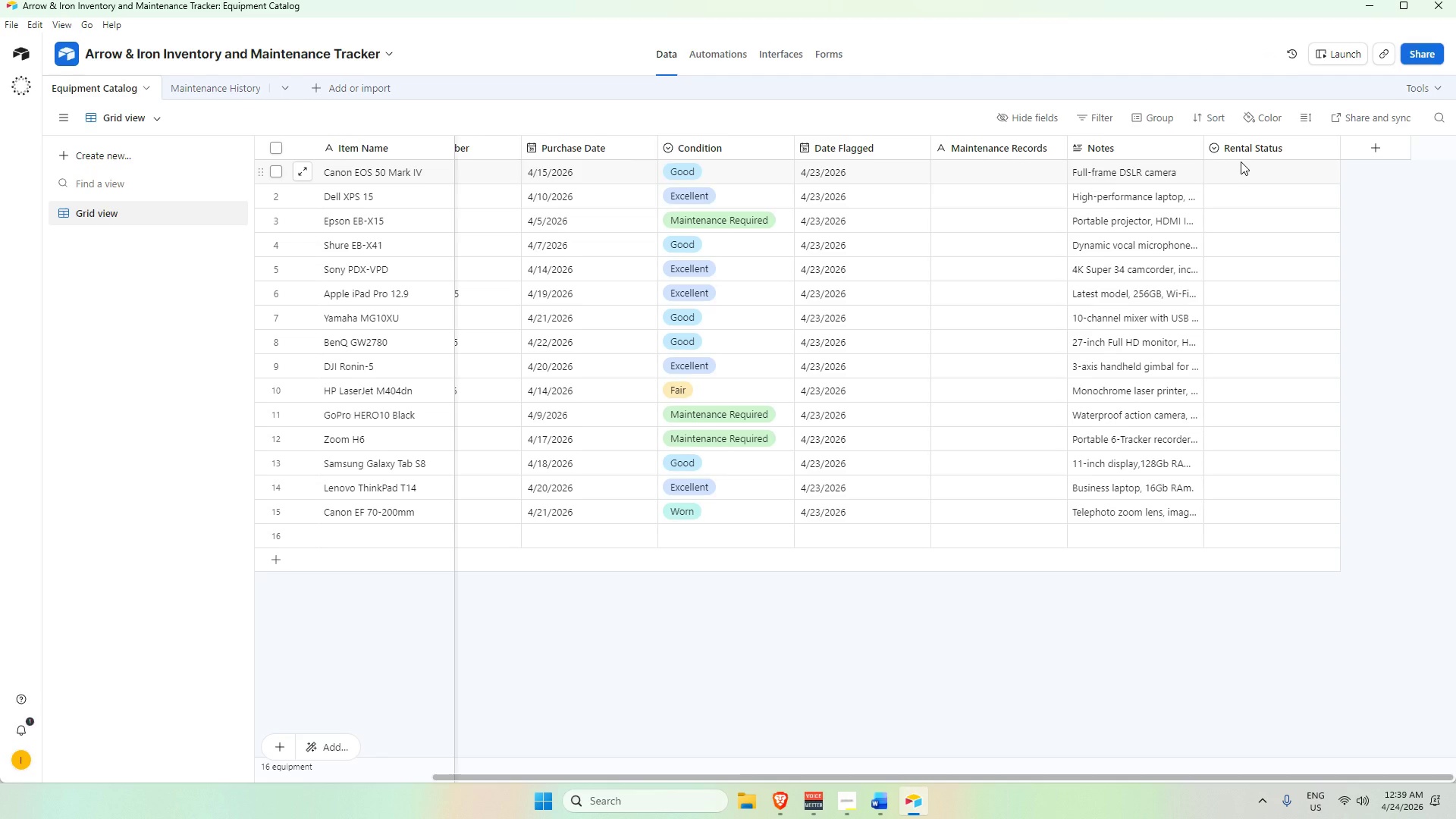 
wait(10.33)
 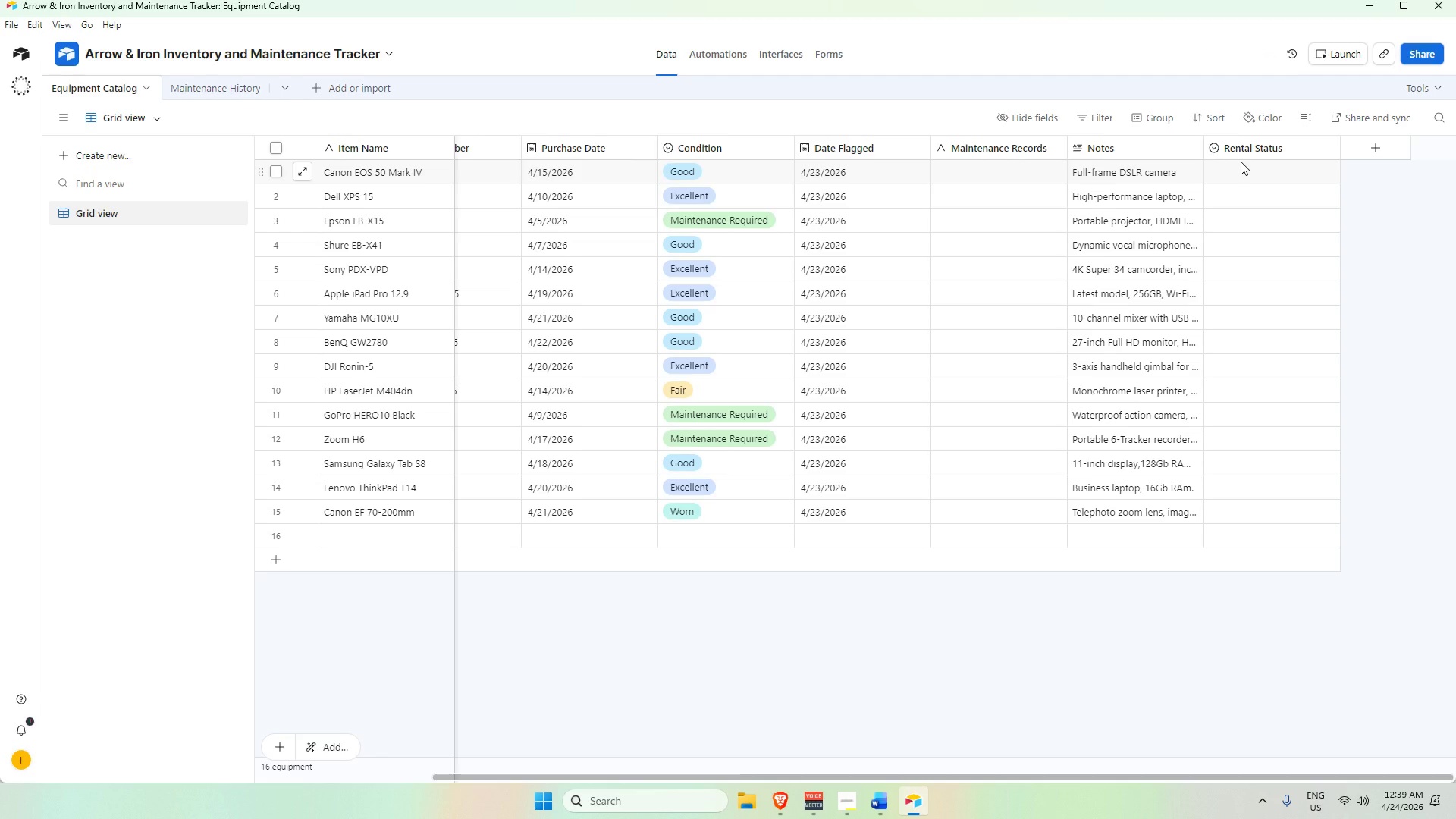 
double_click([1289, 143])
 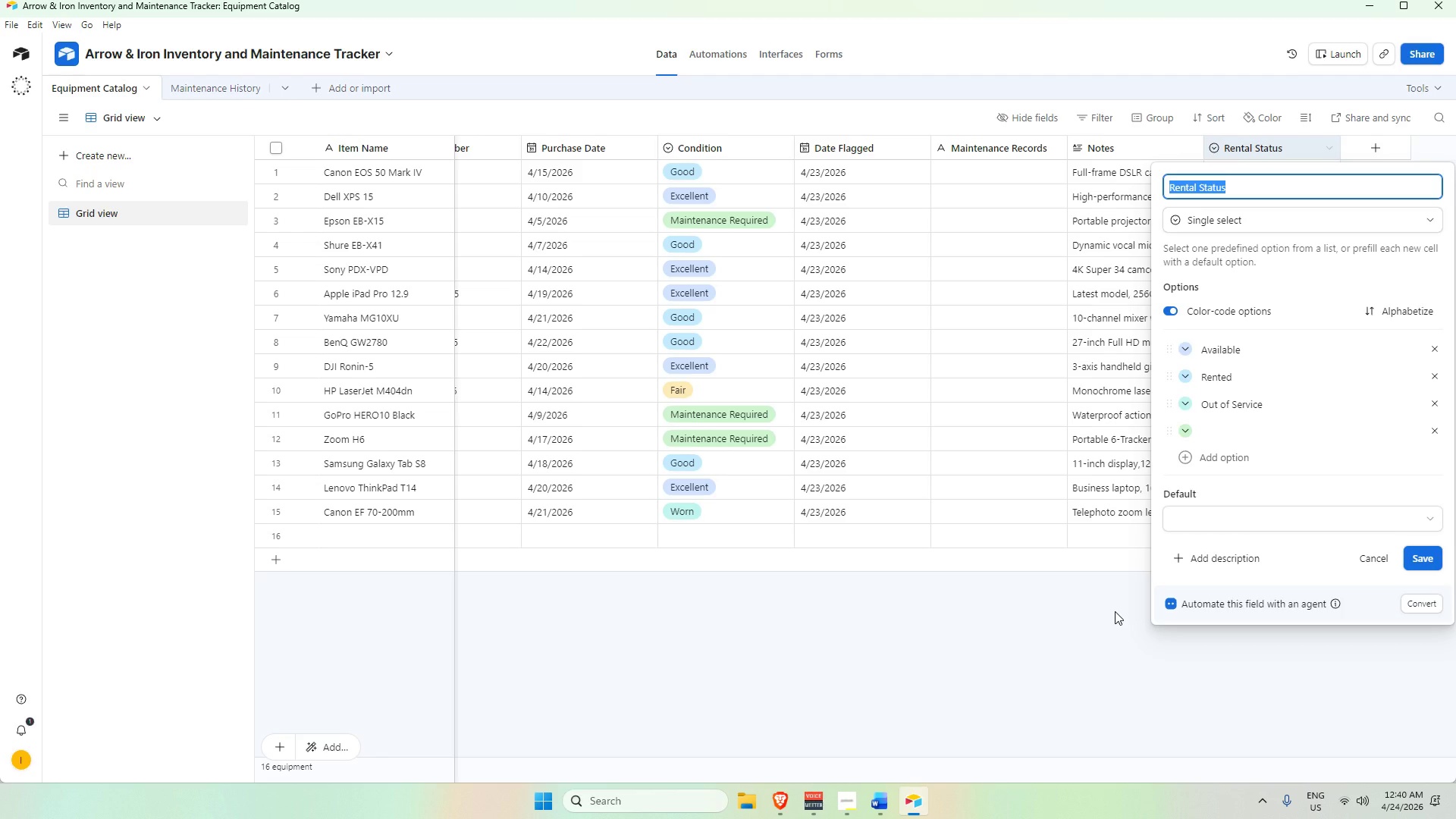 
wait(6.69)
 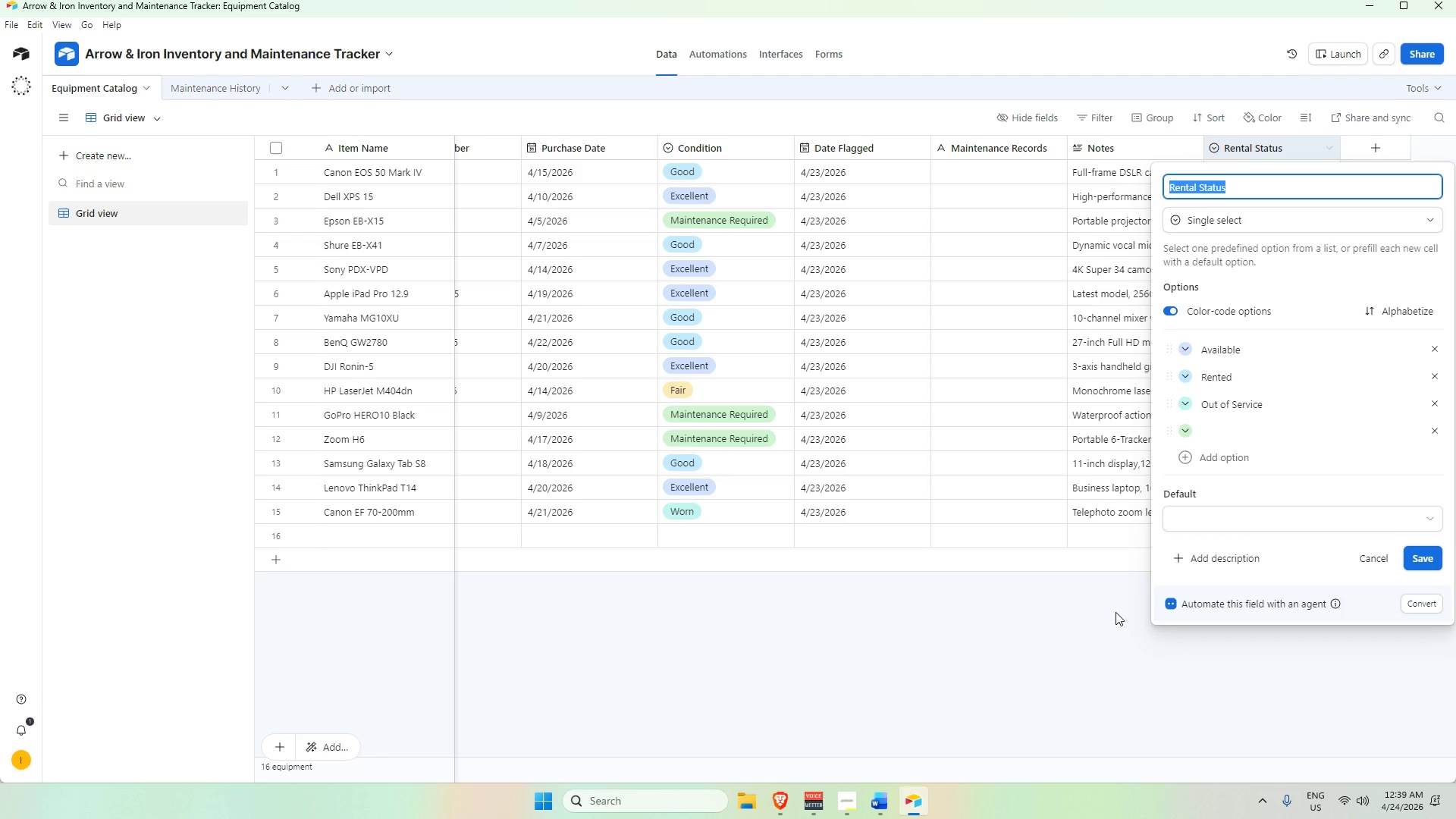 
left_click([1260, 165])
 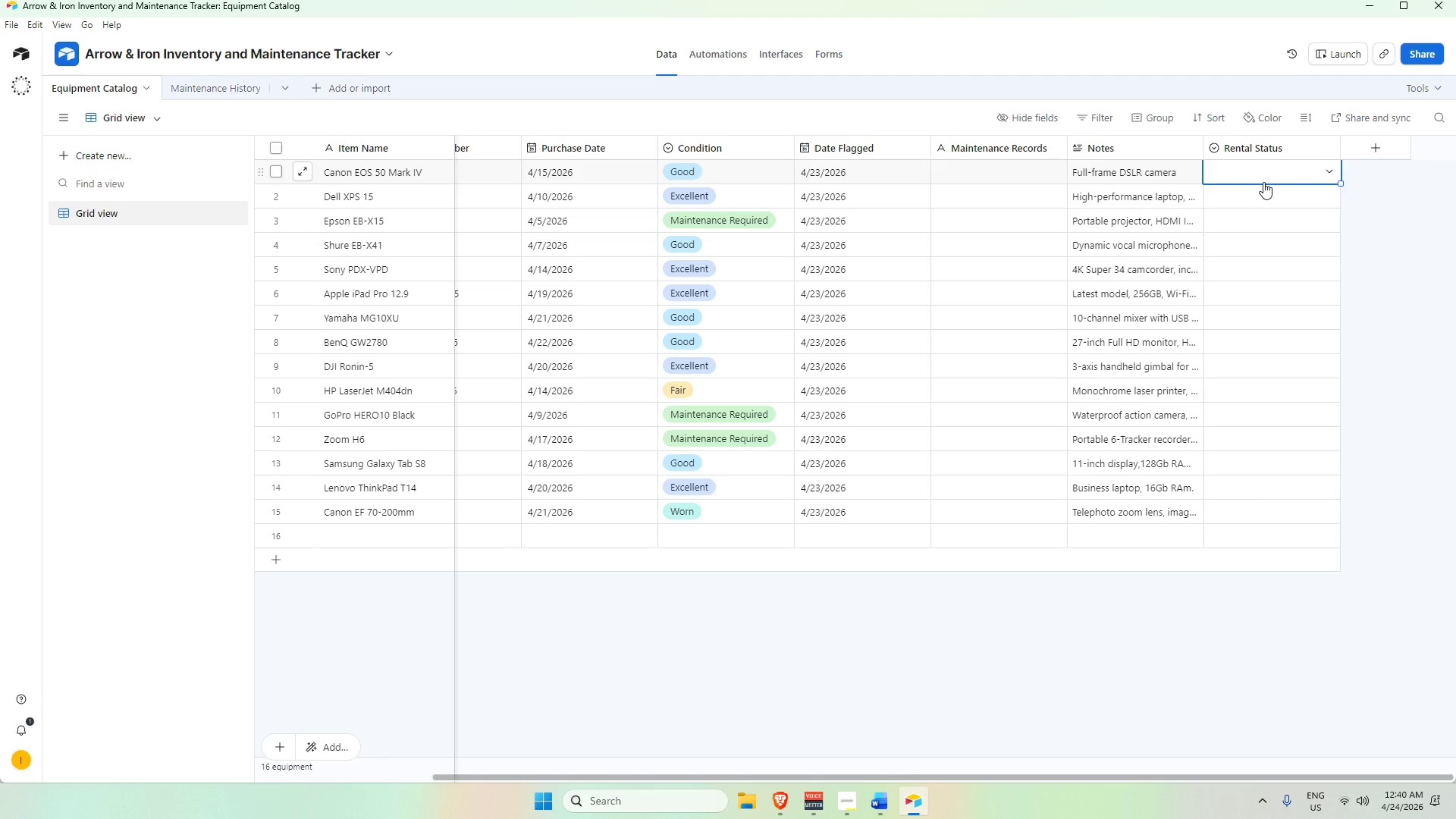 
left_click([1269, 169])
 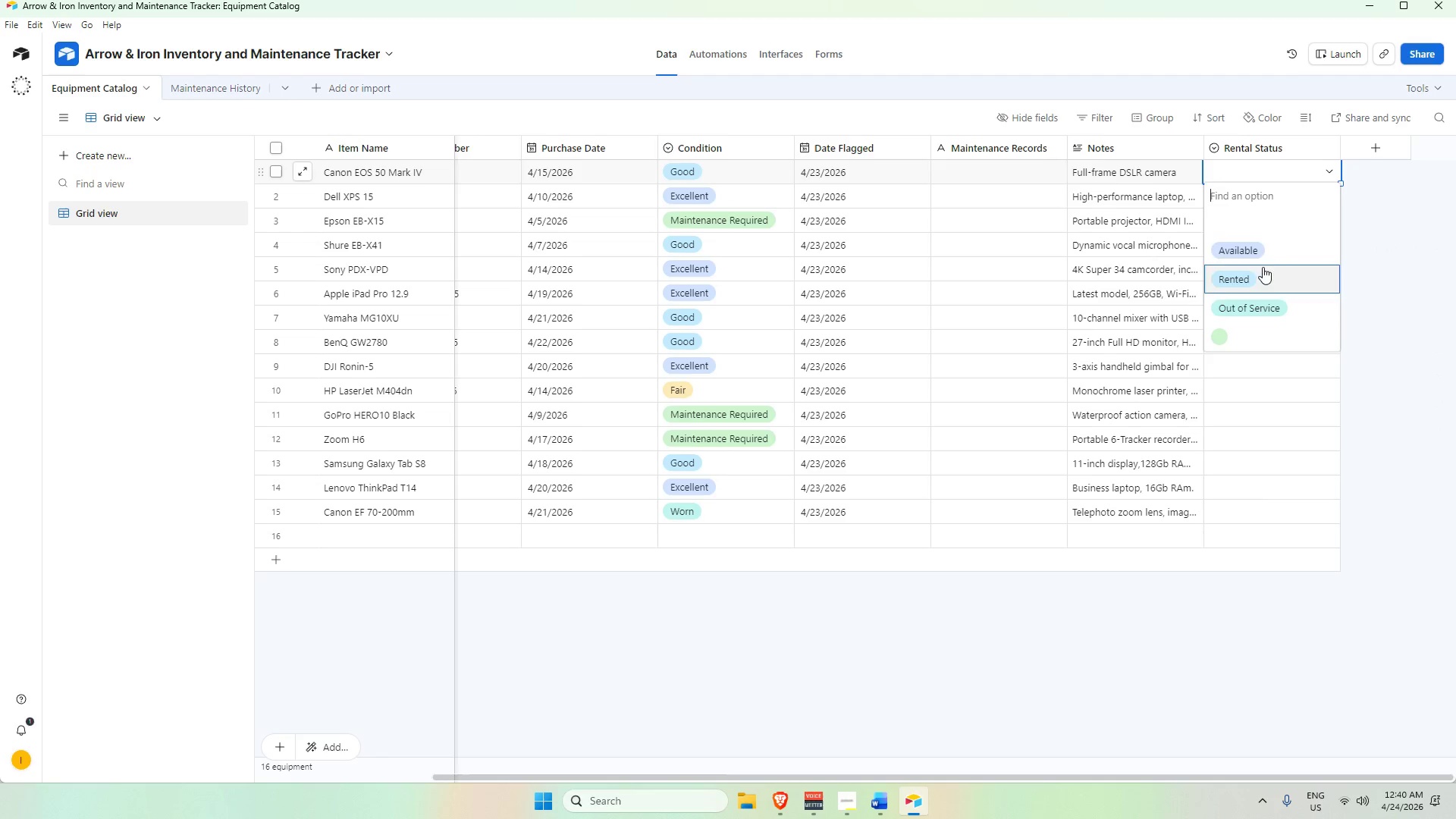 
left_click([1273, 254])
 